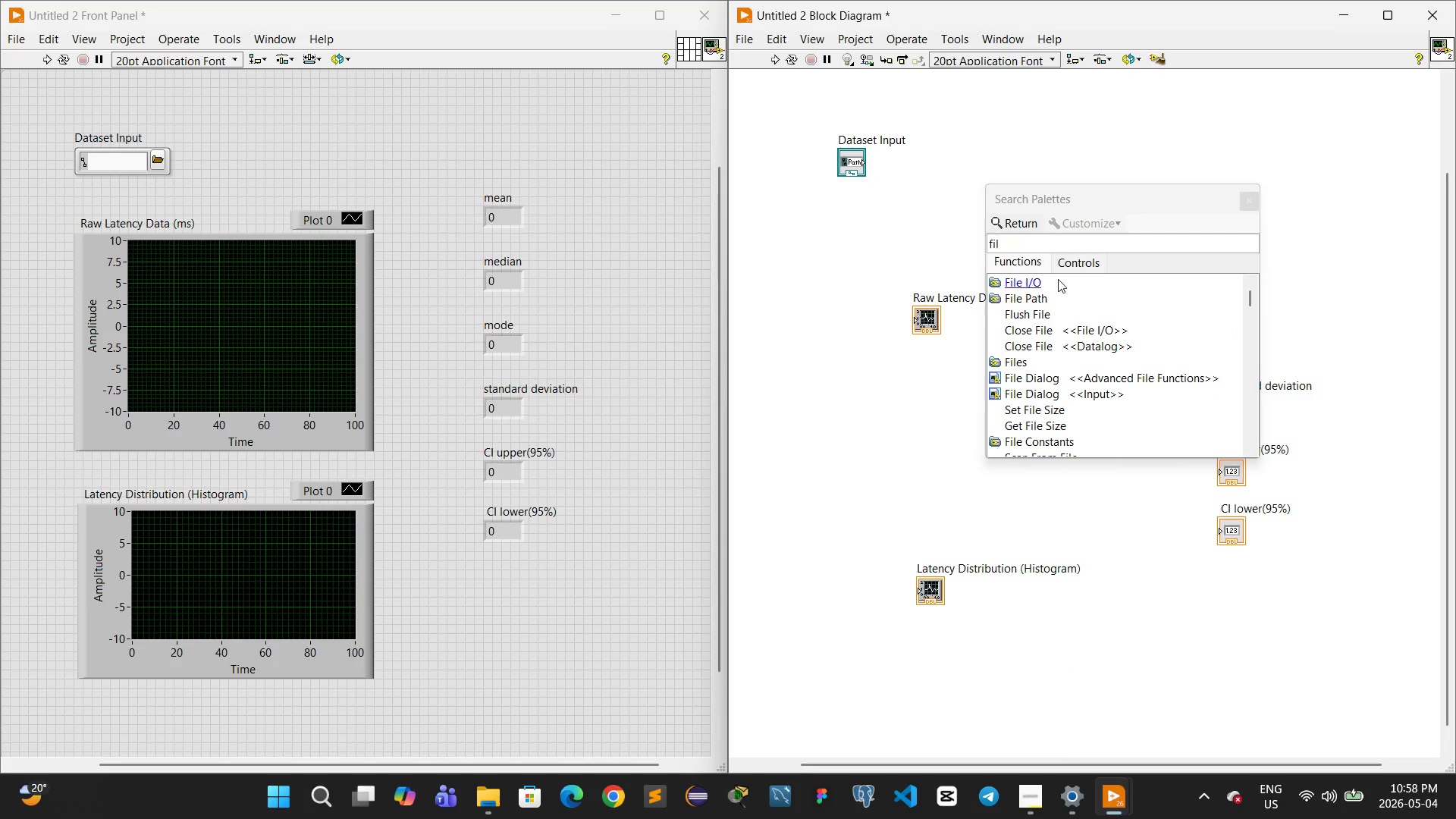 
left_click([1034, 287])
 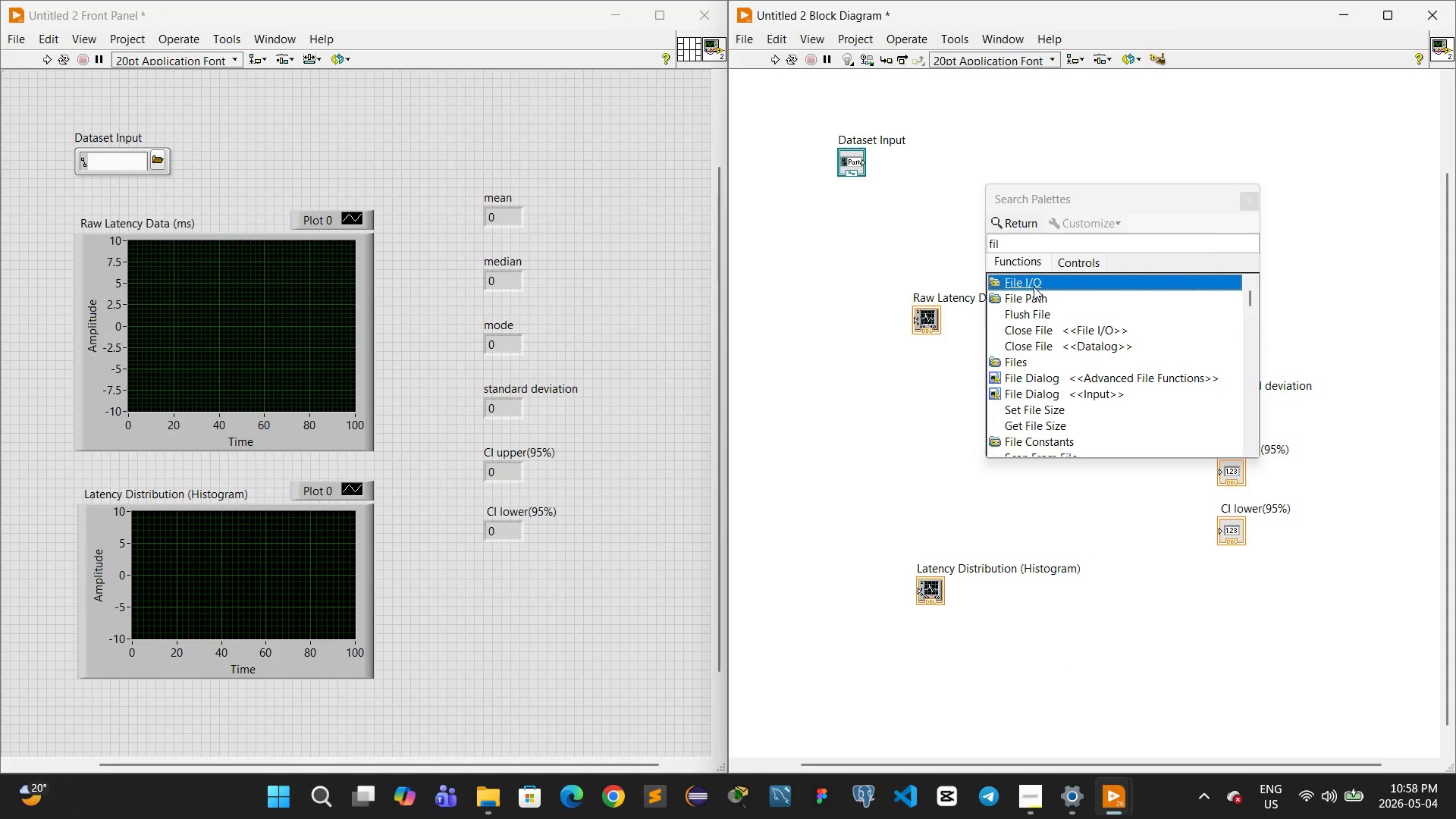 
double_click([1034, 287])
 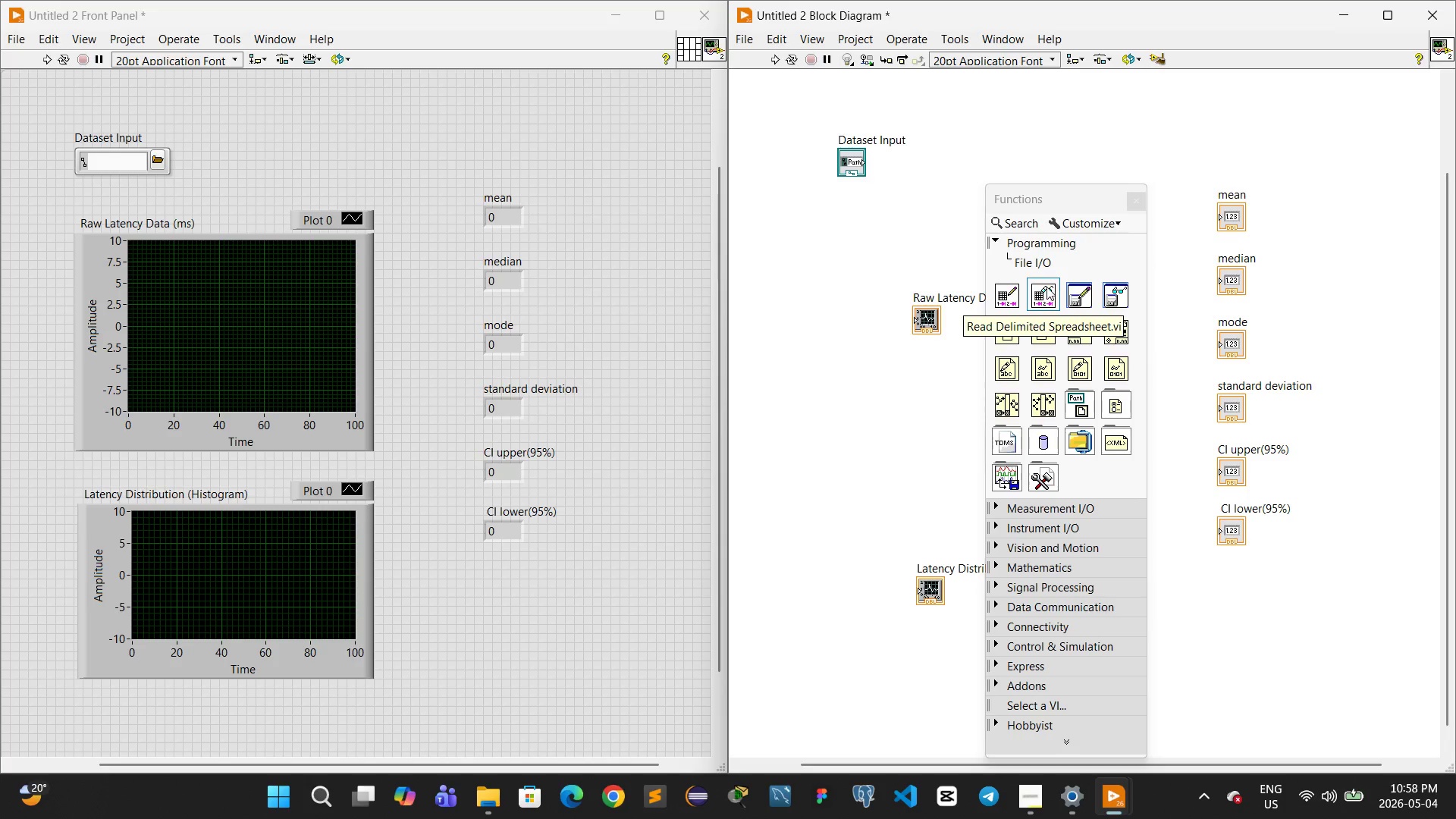 
wait(7.12)
 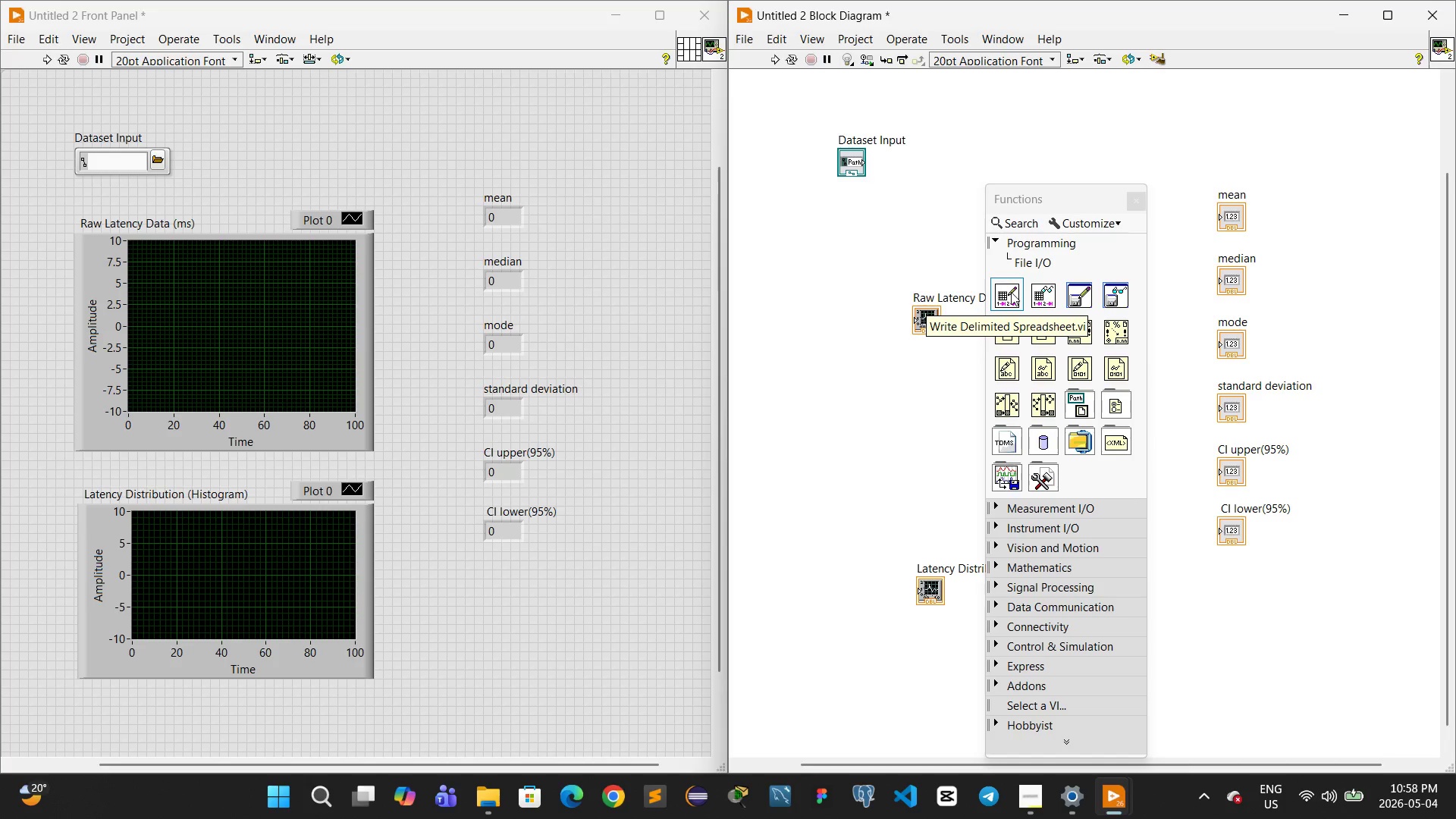 
left_click([1044, 295])
 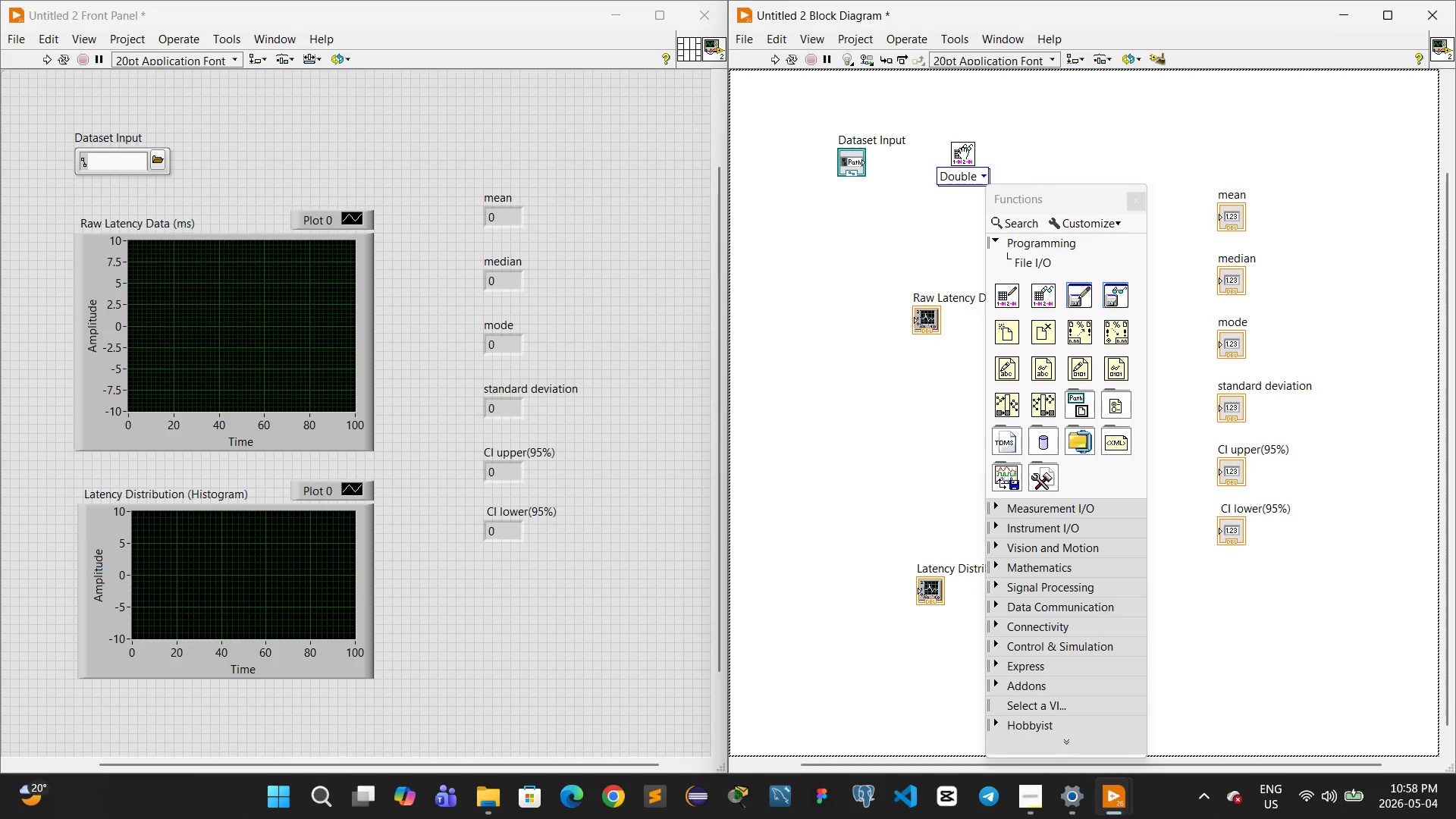 
left_click([964, 150])
 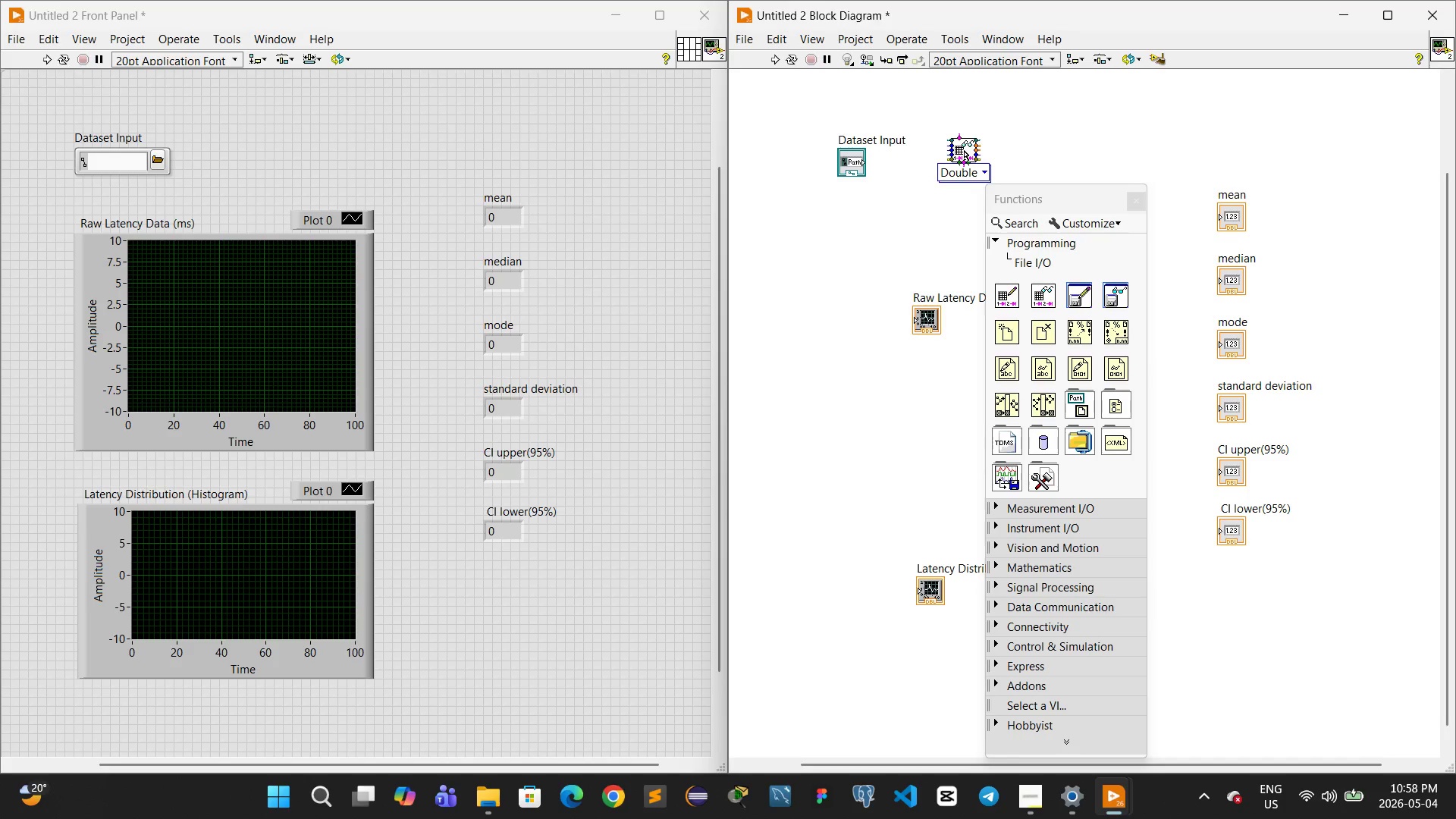 
left_click_drag(start_coordinate=[964, 150], to_coordinate=[966, 155])
 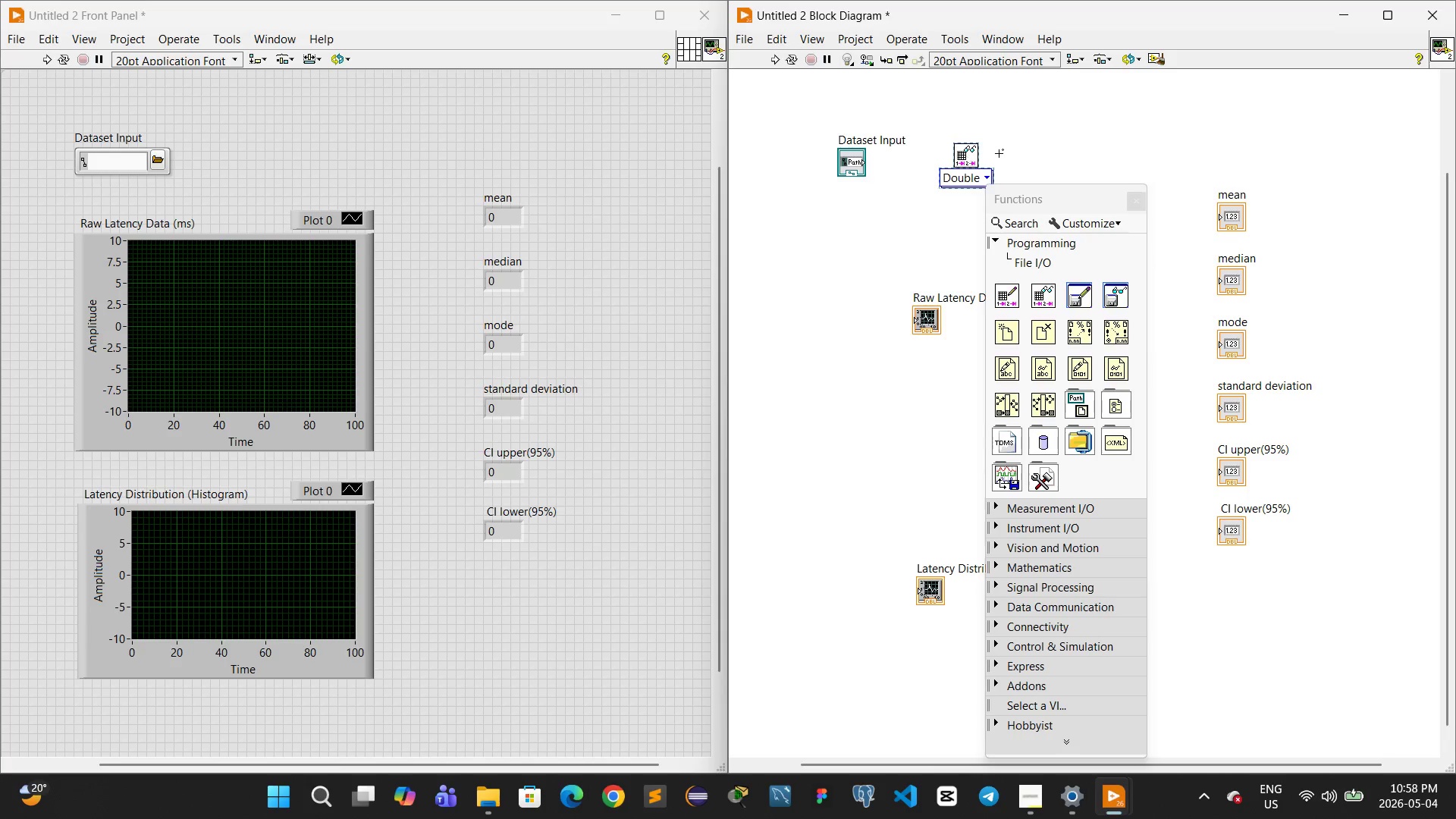 
left_click([999, 152])
 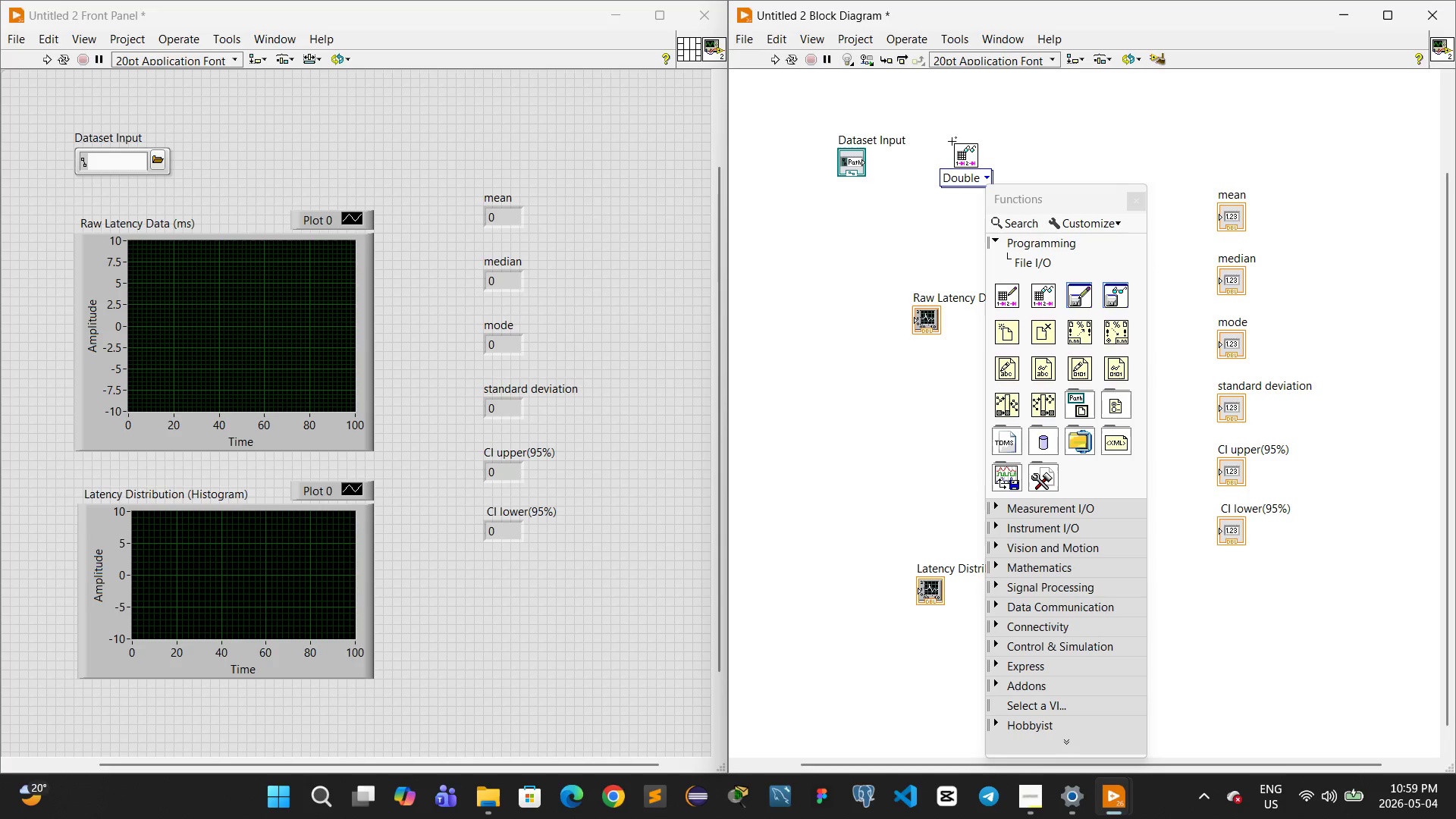 
wait(17.42)
 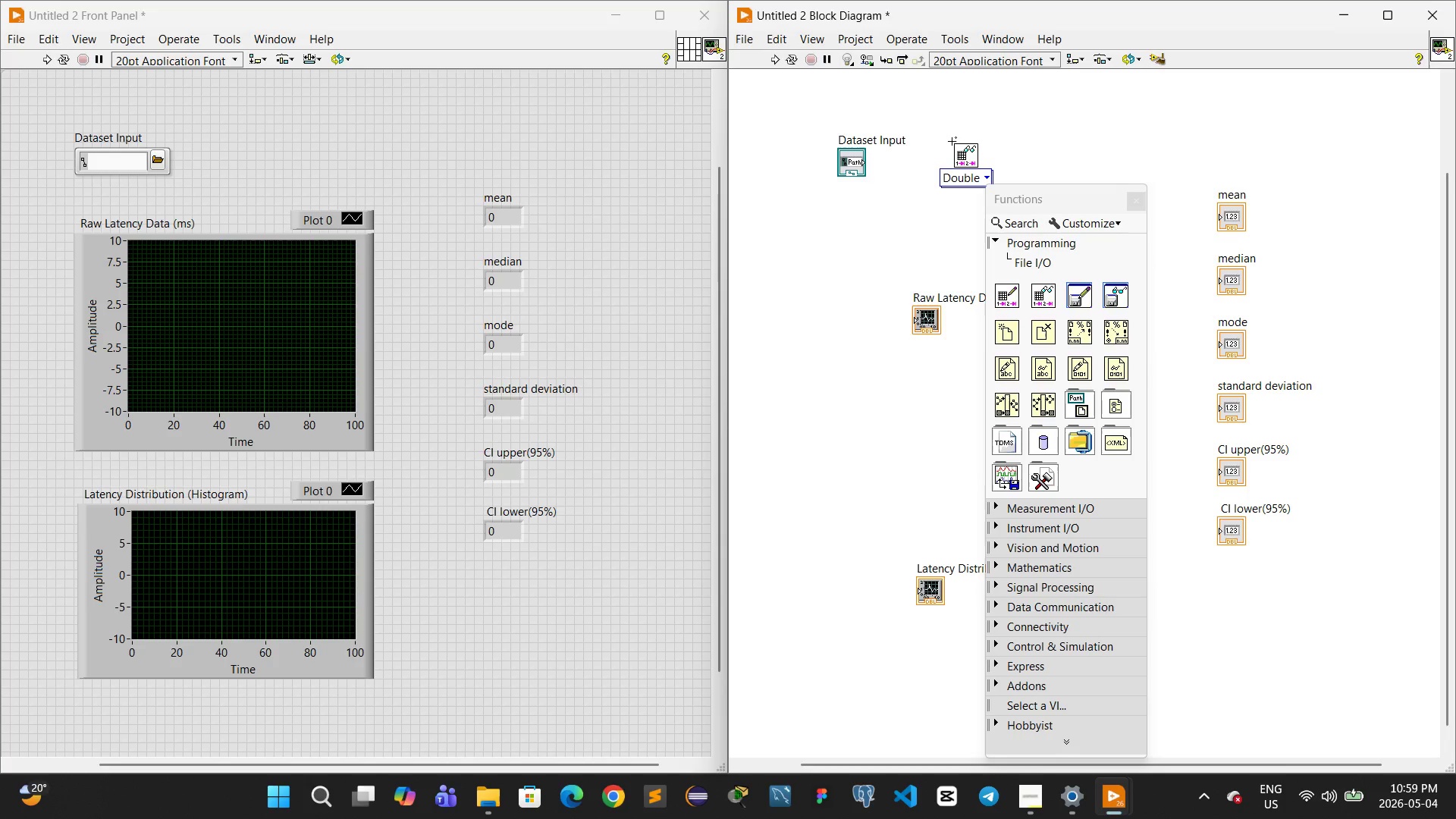 
left_click_drag(start_coordinate=[864, 161], to_coordinate=[954, 145])
 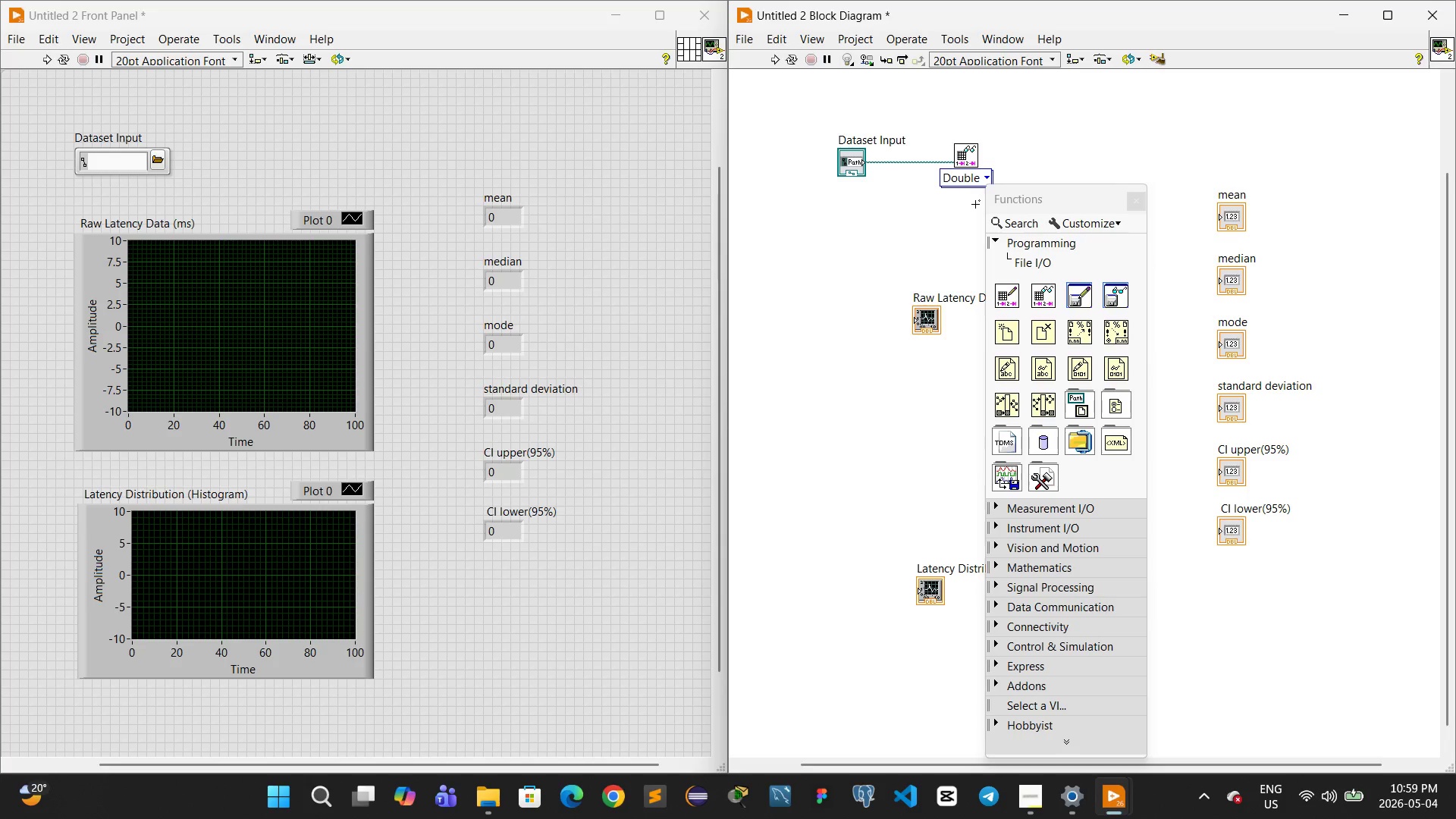 
wait(14.86)
 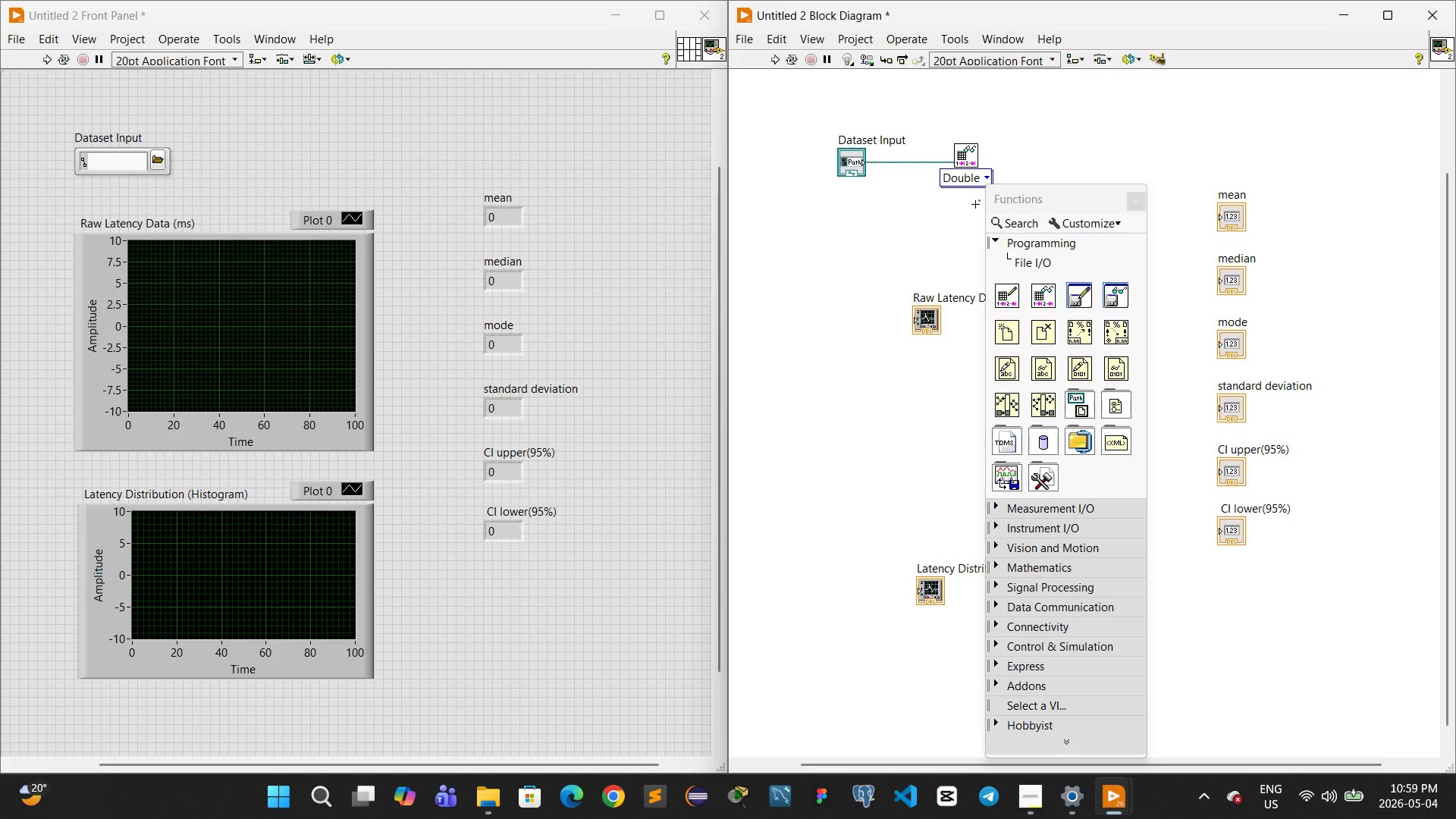 
left_click([1084, 158])
 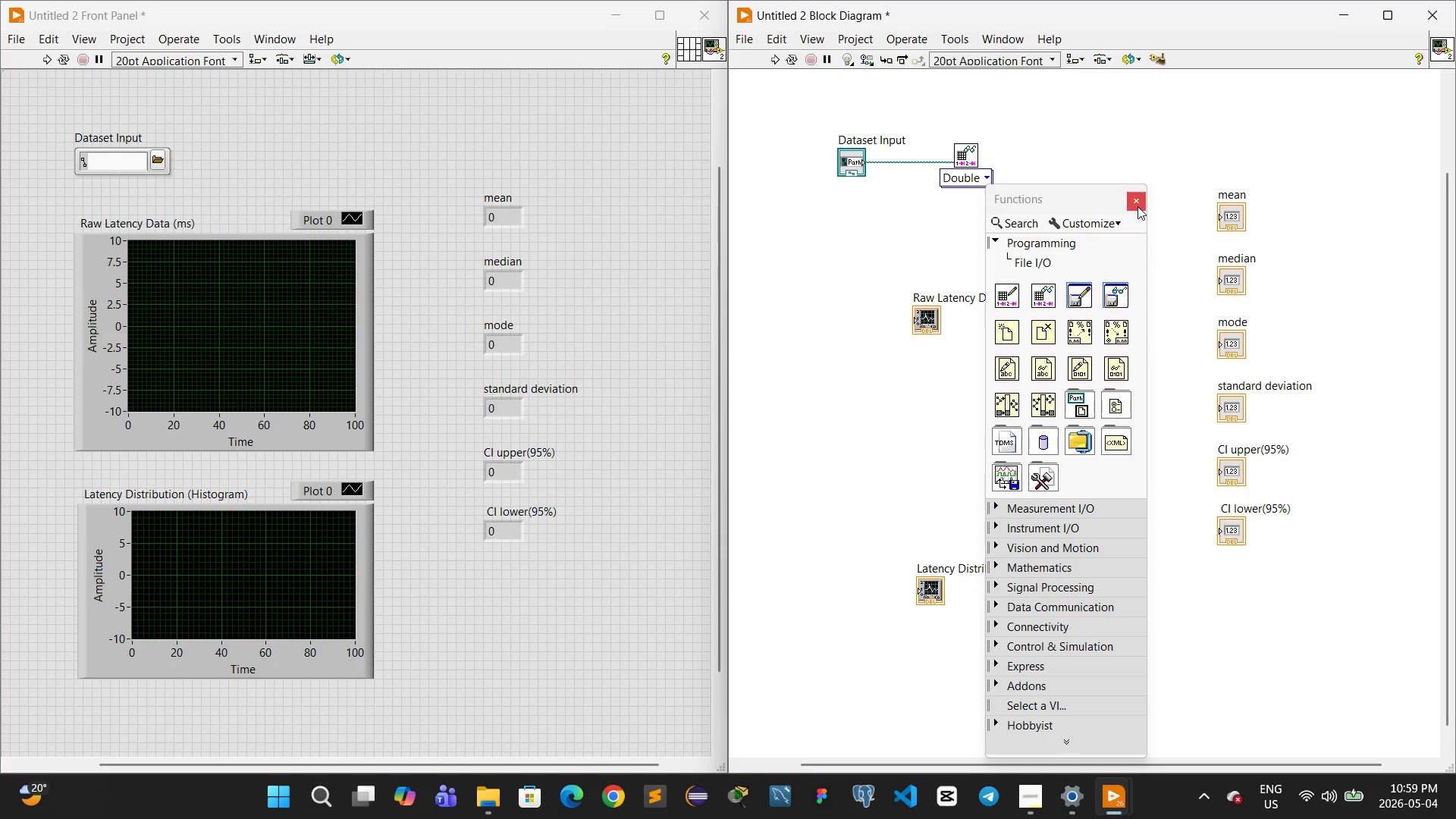 
left_click([1139, 206])
 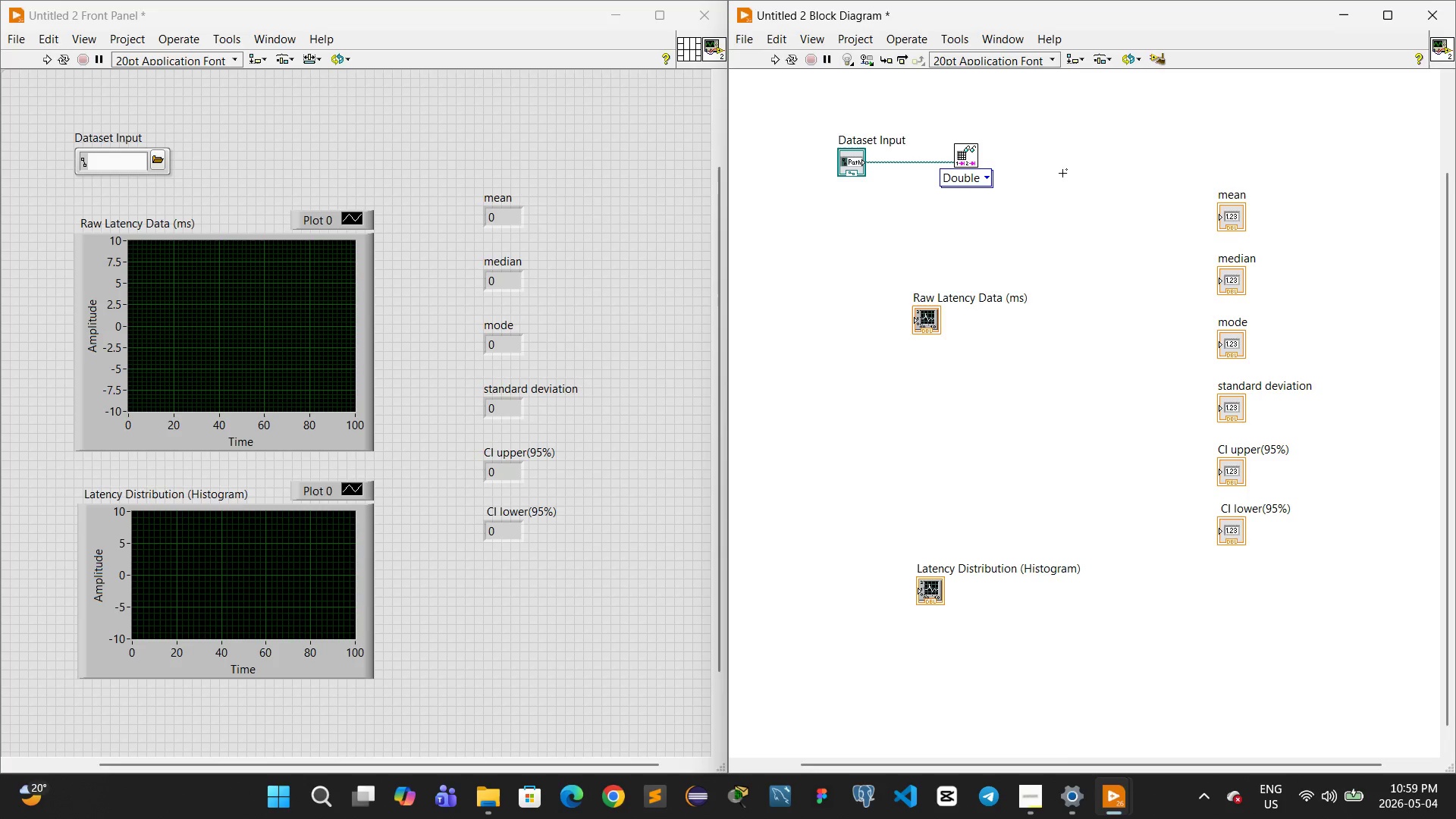 
right_click([1062, 163])
 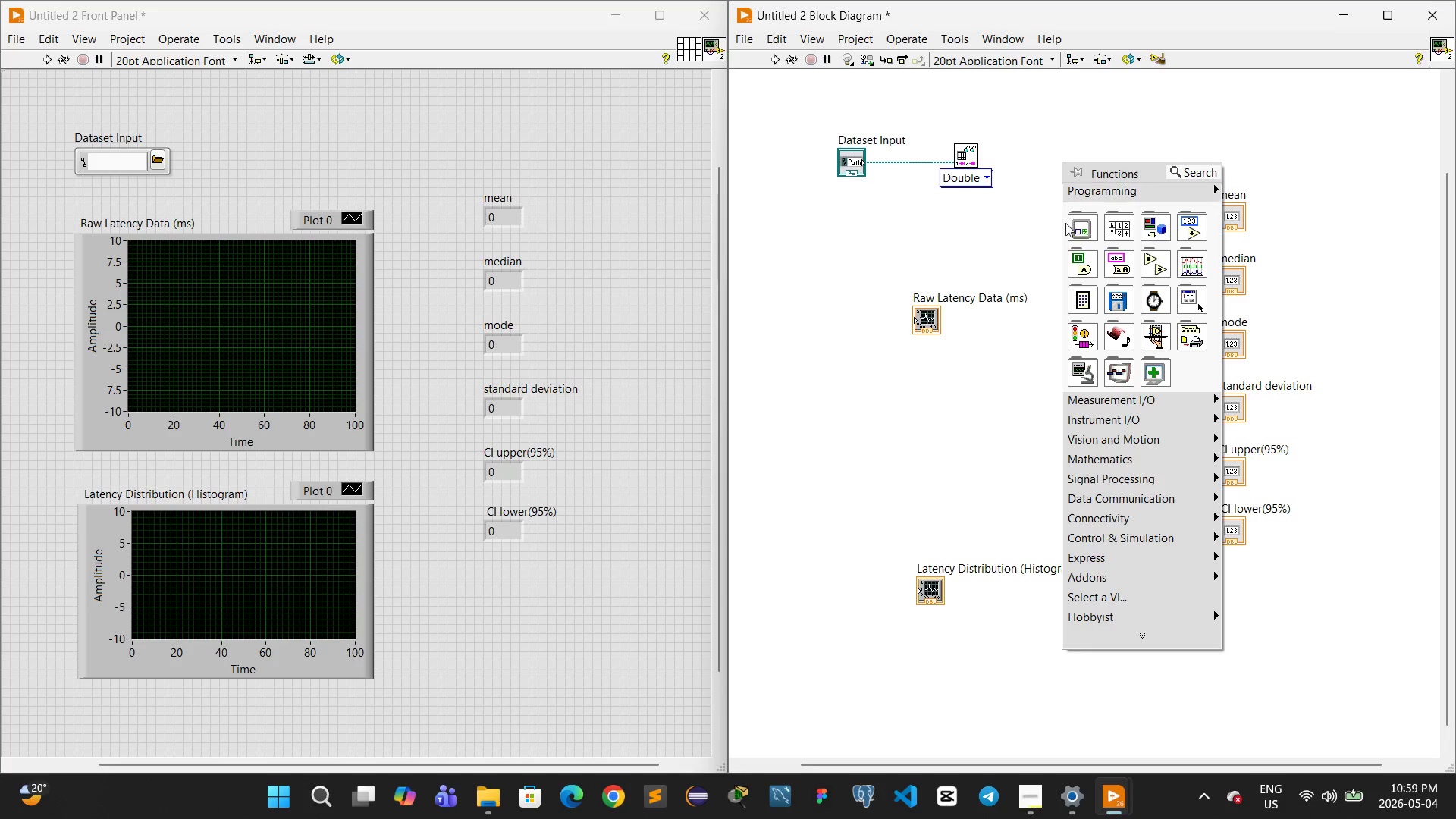 
mouse_move([1114, 241])
 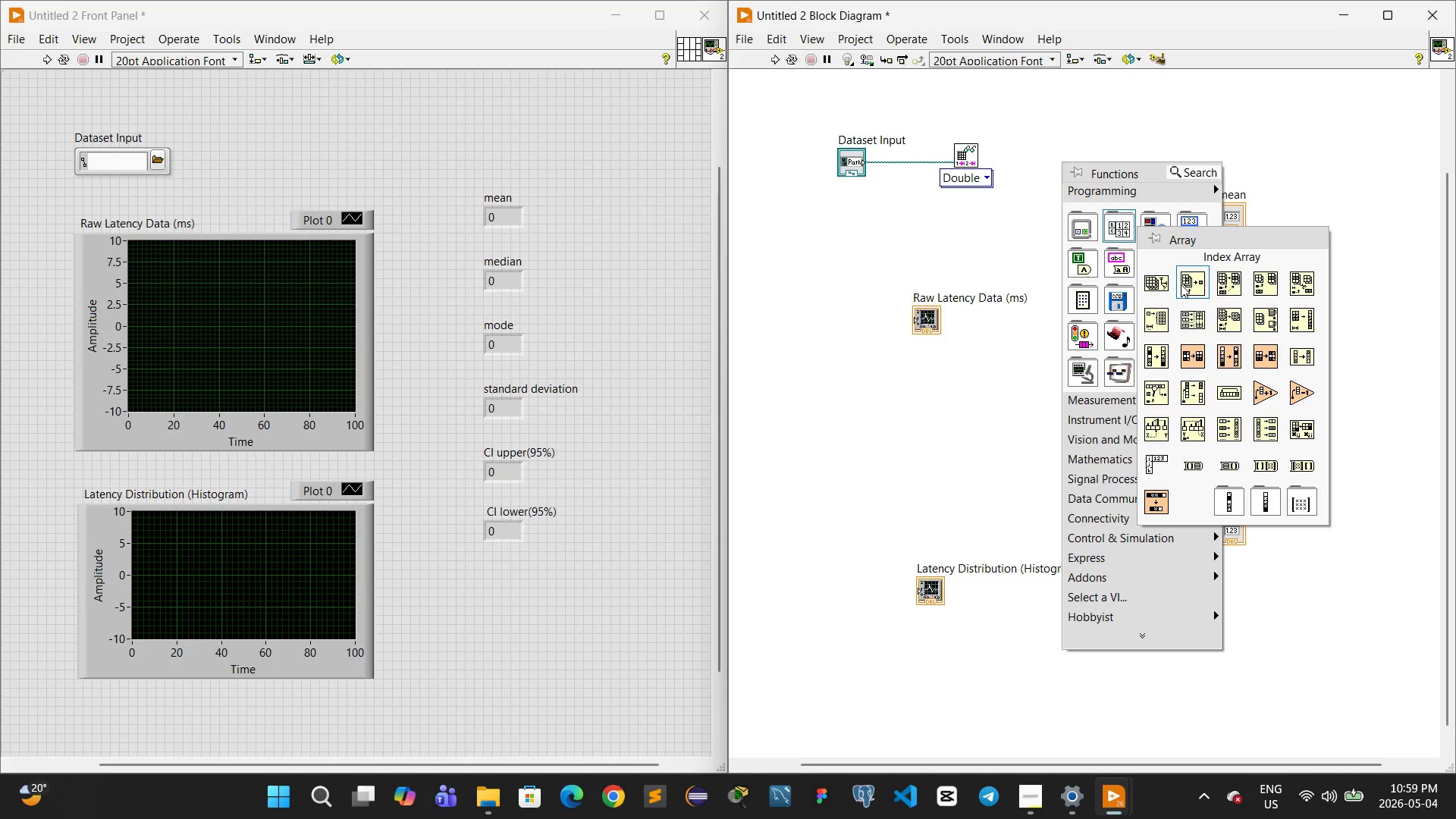 
left_click([1181, 284])
 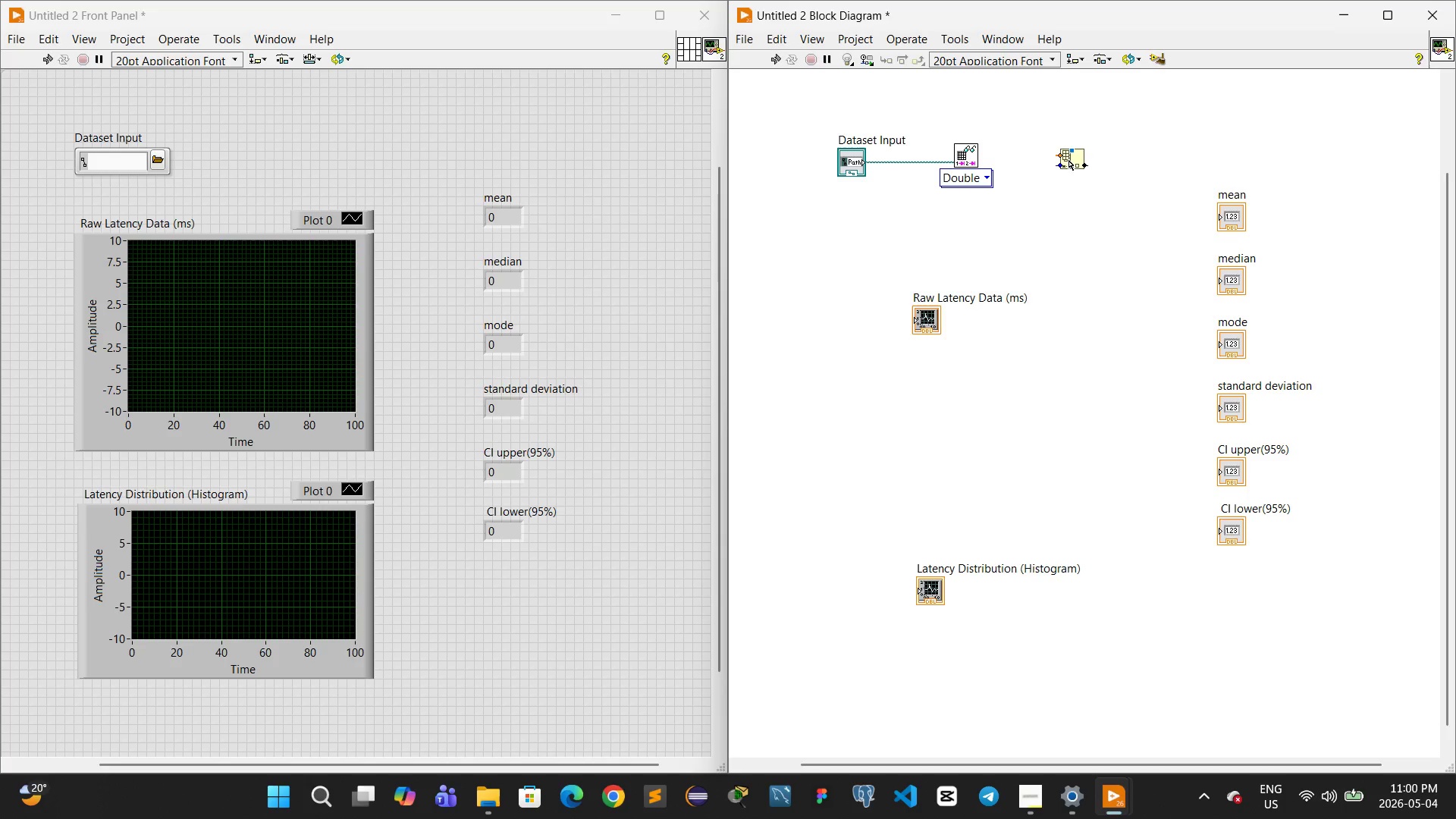 
wait(17.39)
 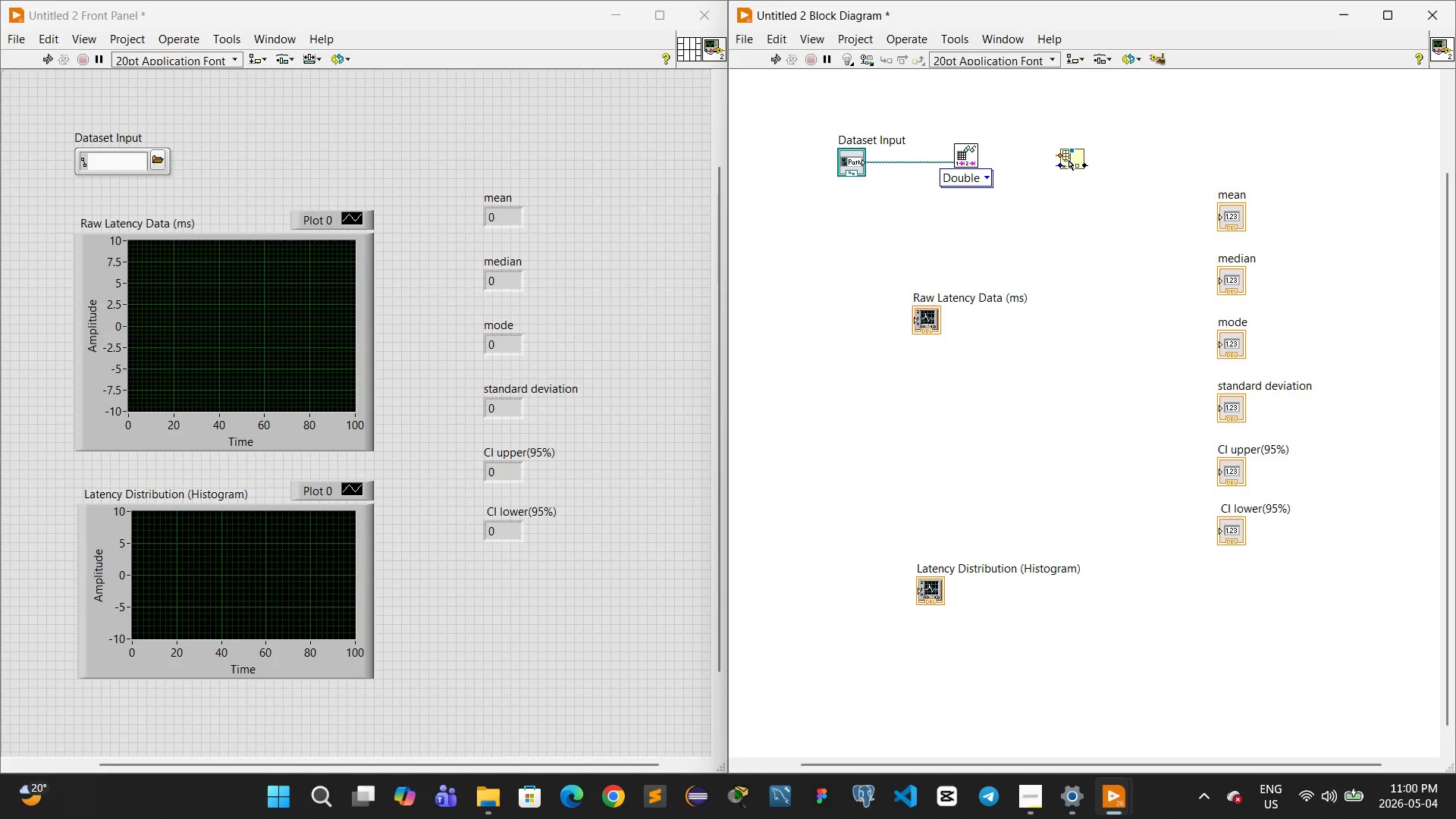 
left_click_drag(start_coordinate=[977, 149], to_coordinate=[1066, 152])
 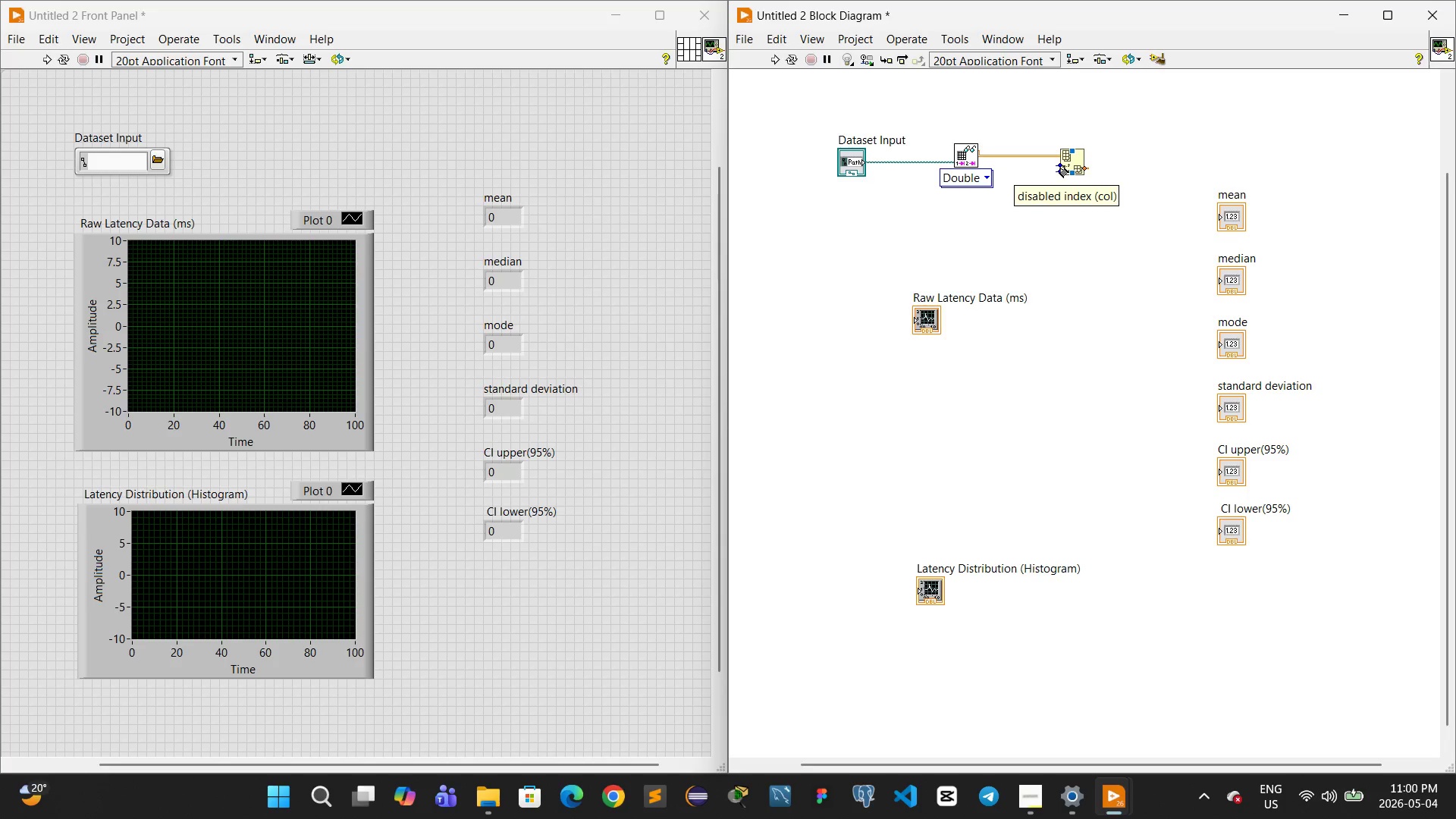 
wait(12.95)
 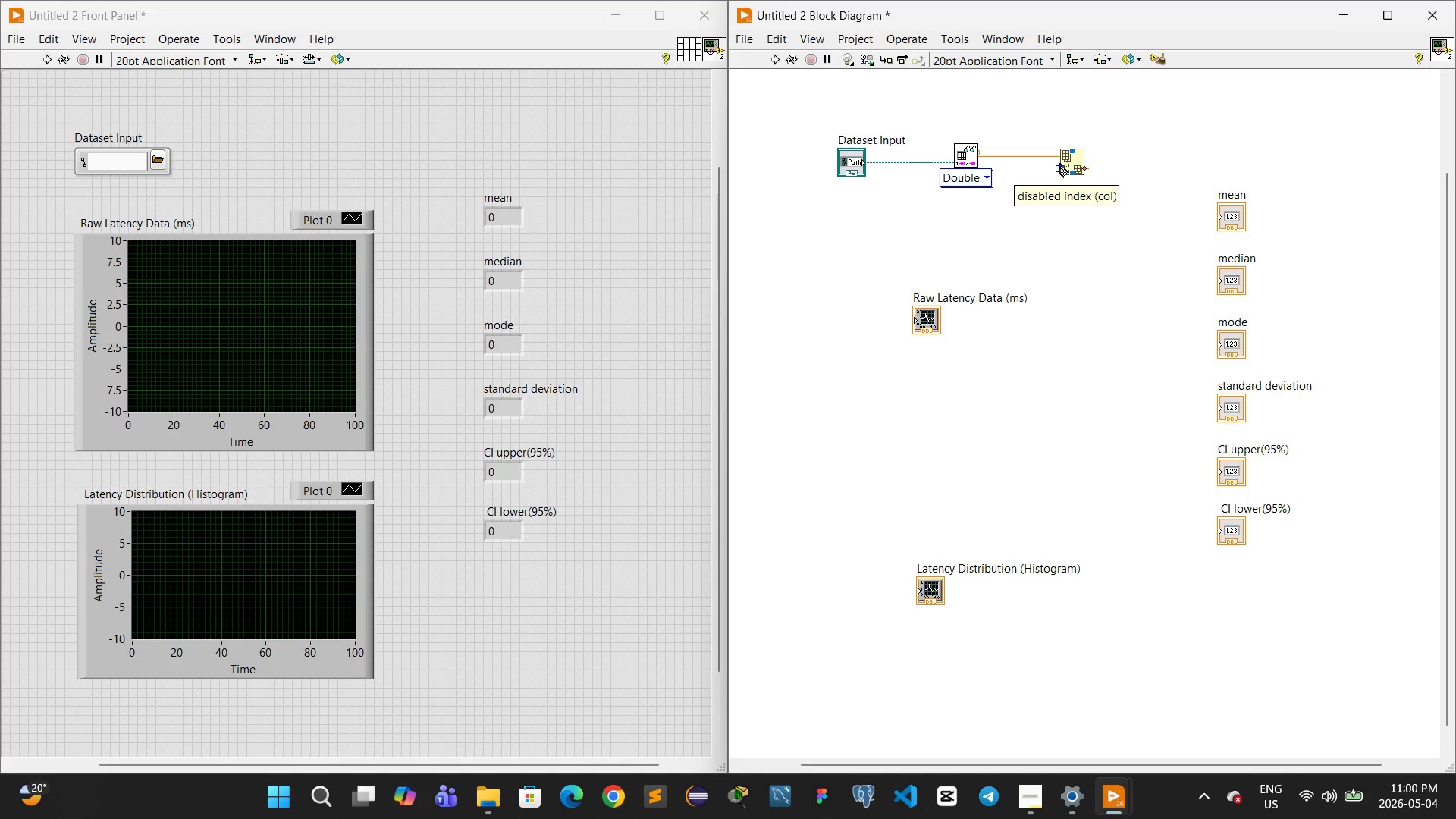 
right_click([1059, 168])
 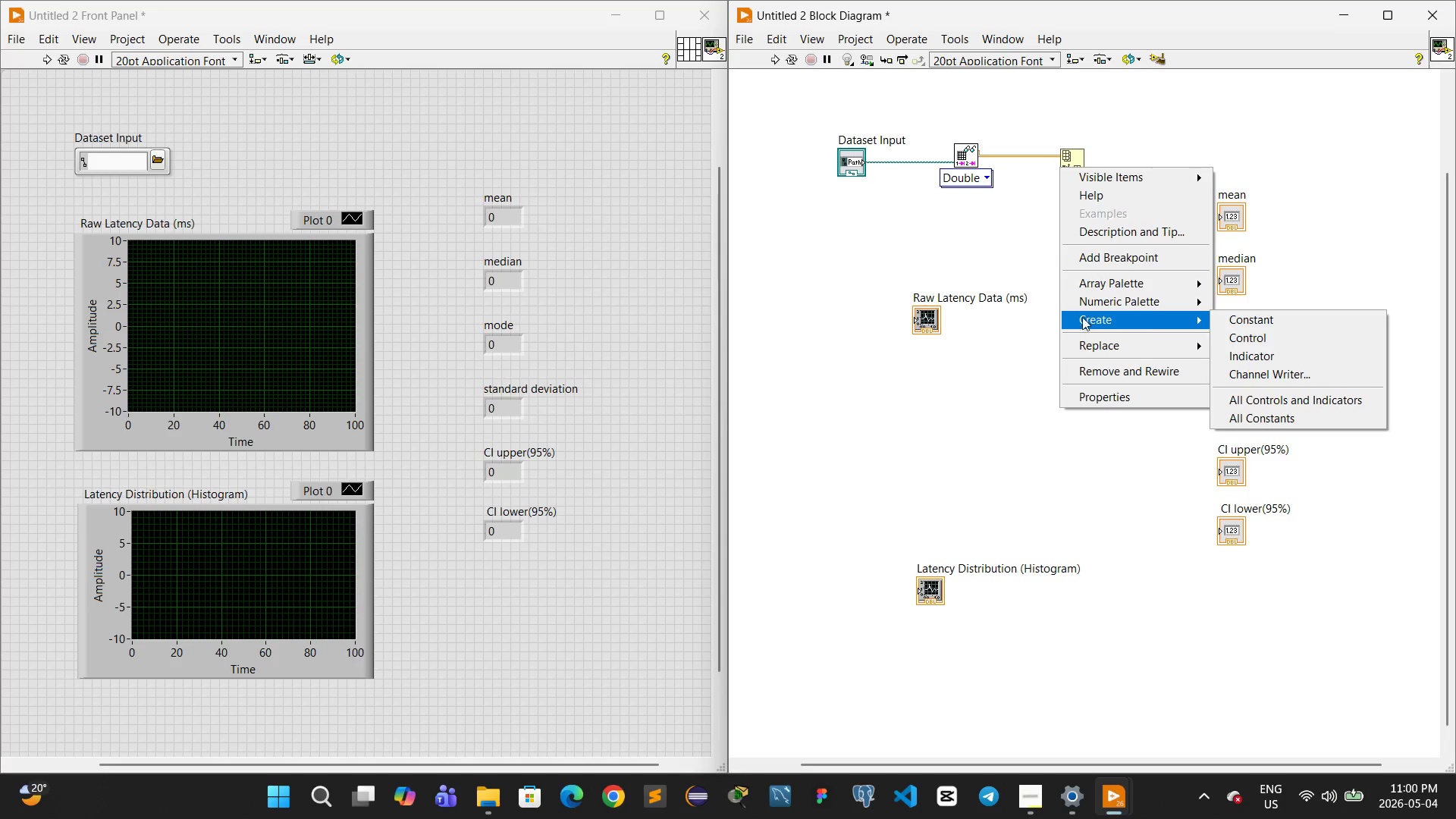 
left_click([1244, 315])
 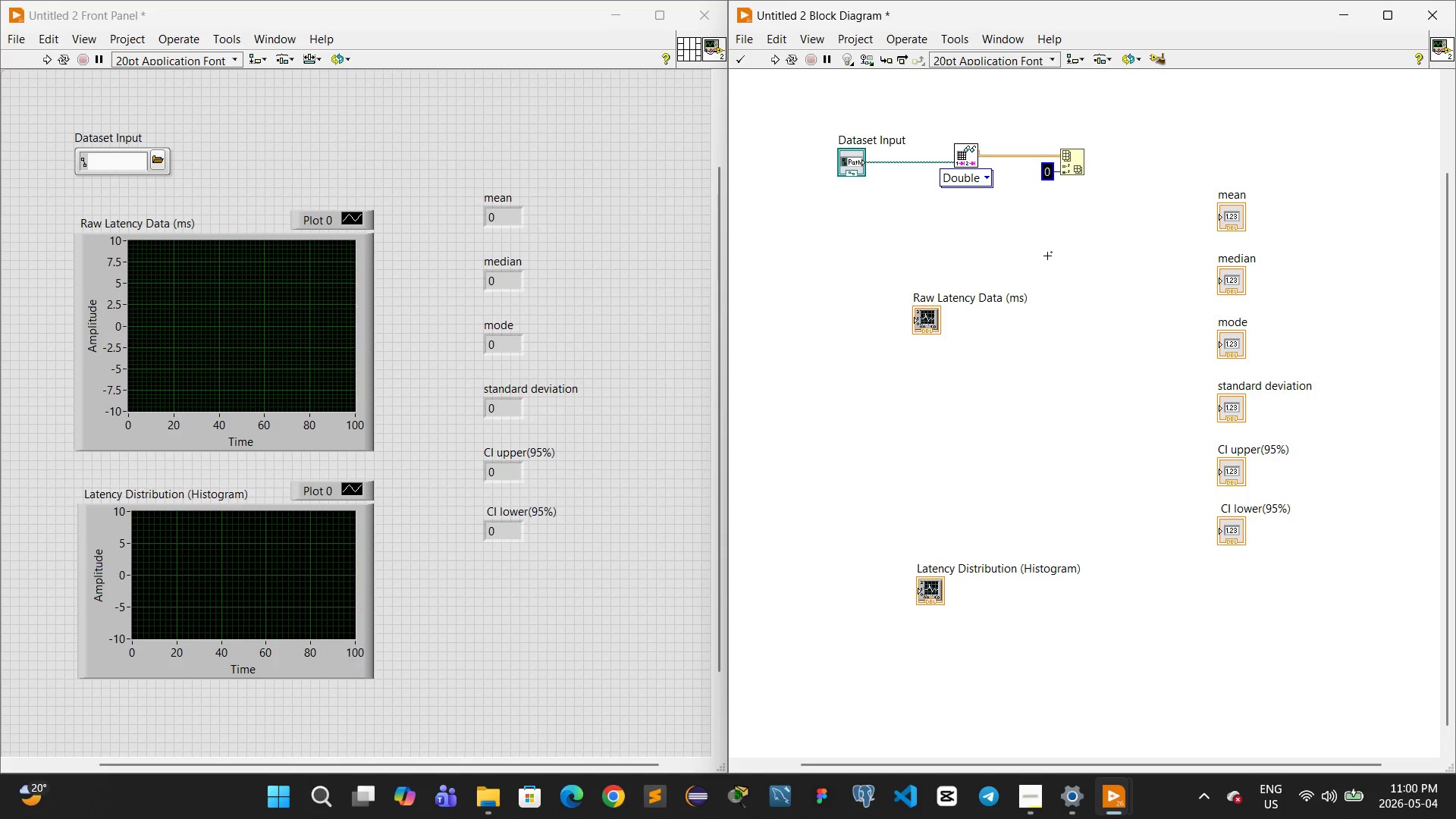 
left_click([1047, 256])
 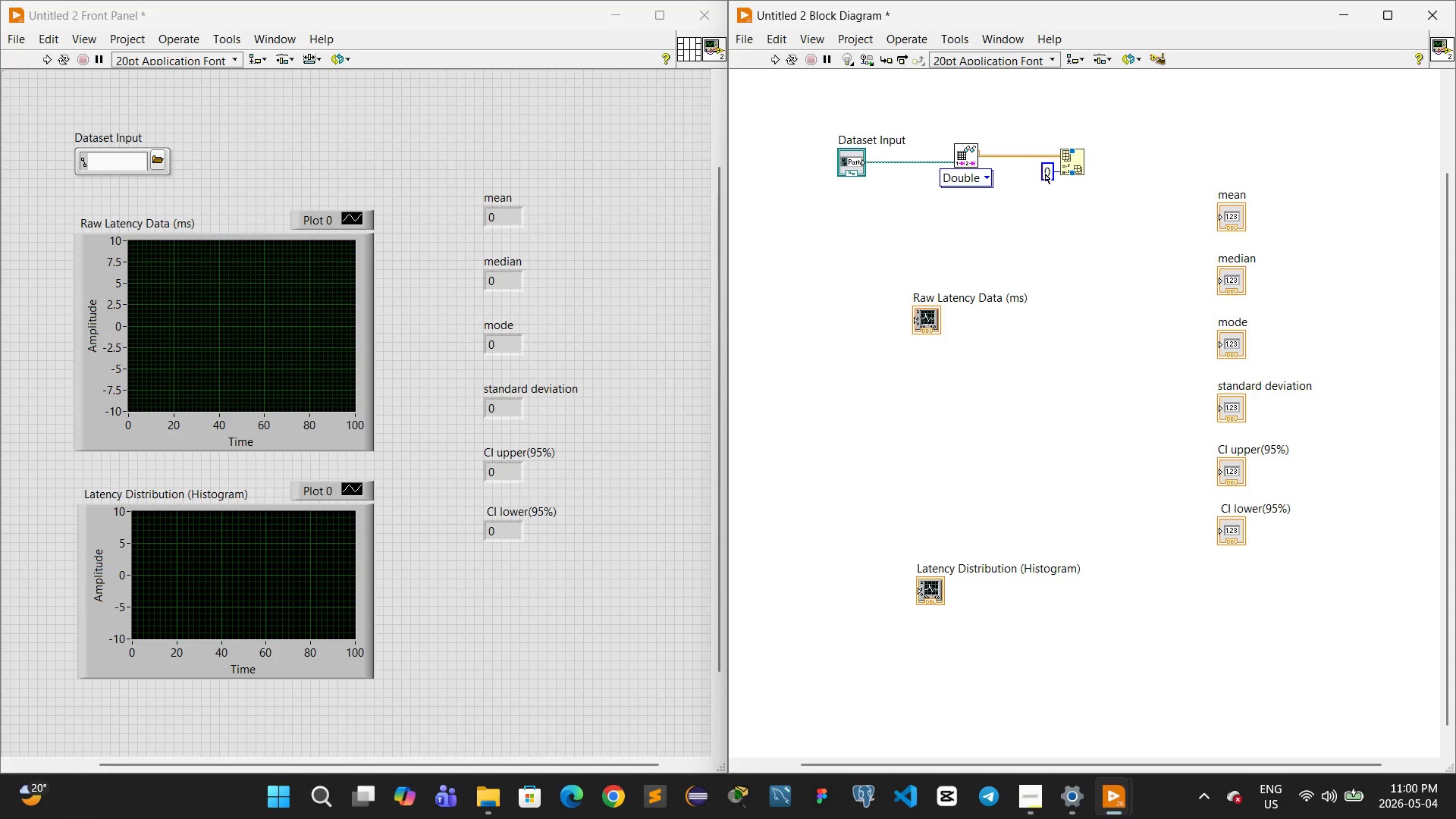 
left_click_drag(start_coordinate=[1045, 175], to_coordinate=[1031, 195])
 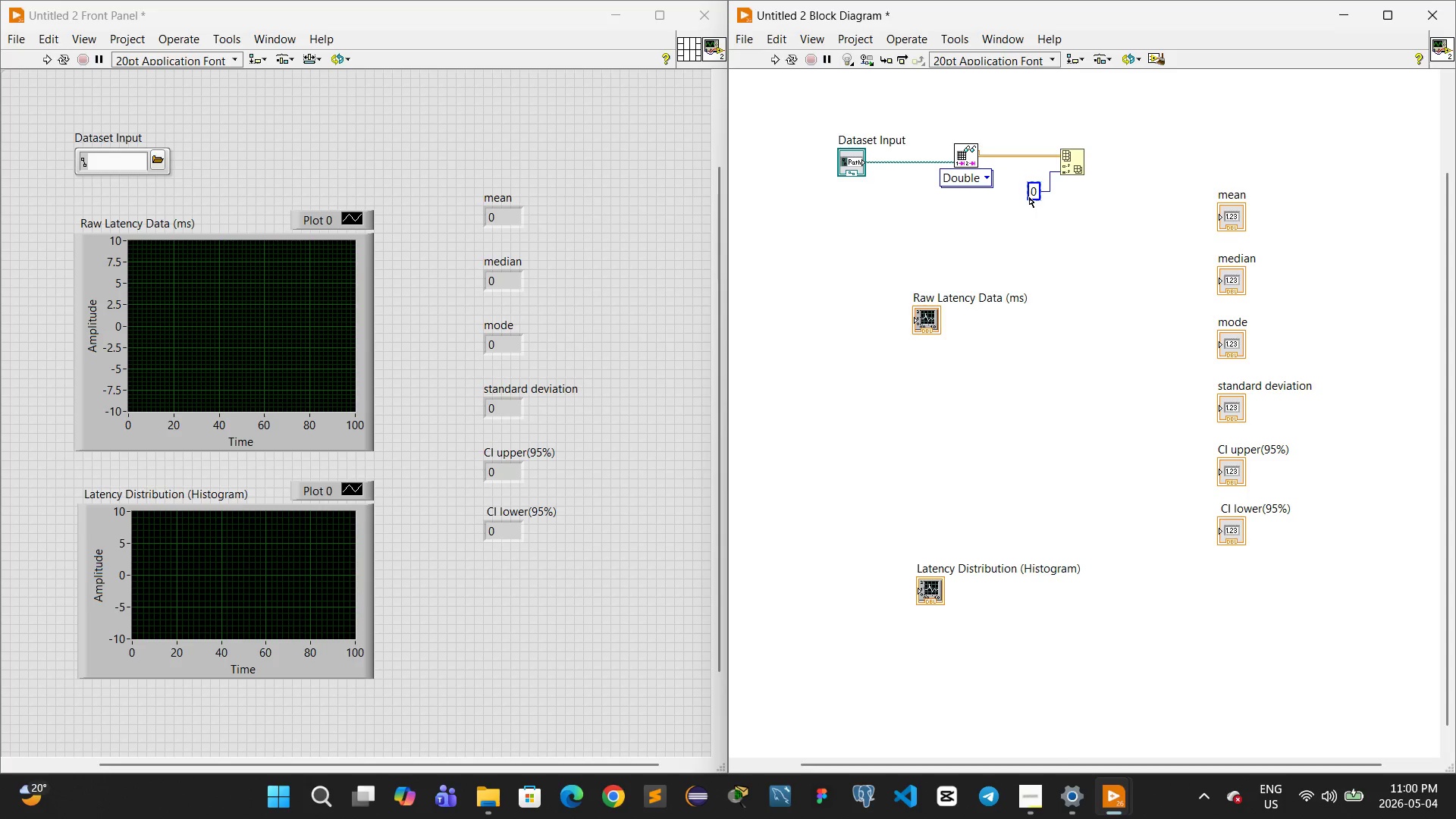 
wait(10.95)
 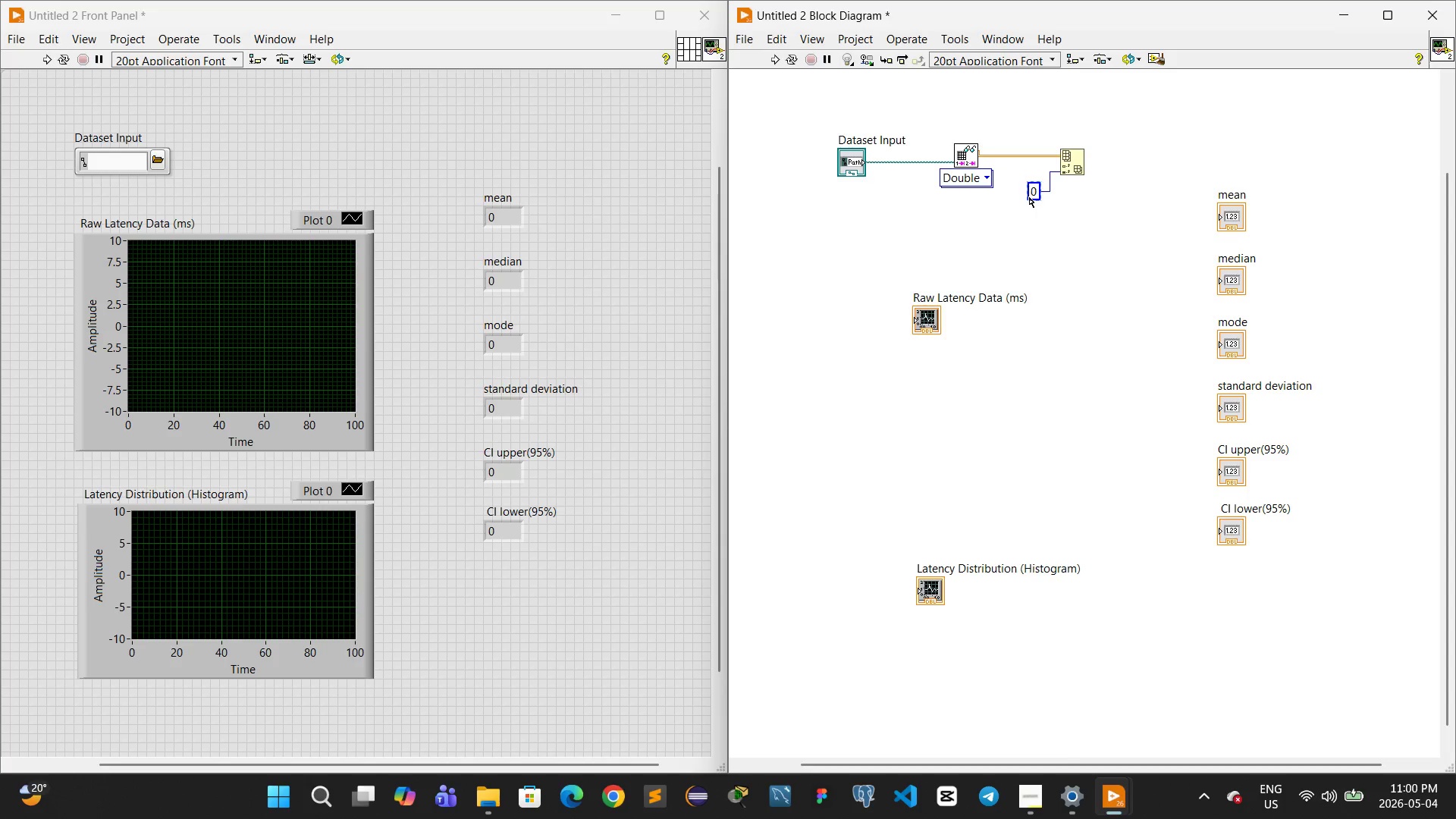 
left_click_drag(start_coordinate=[886, 284], to_coordinate=[1004, 372])
 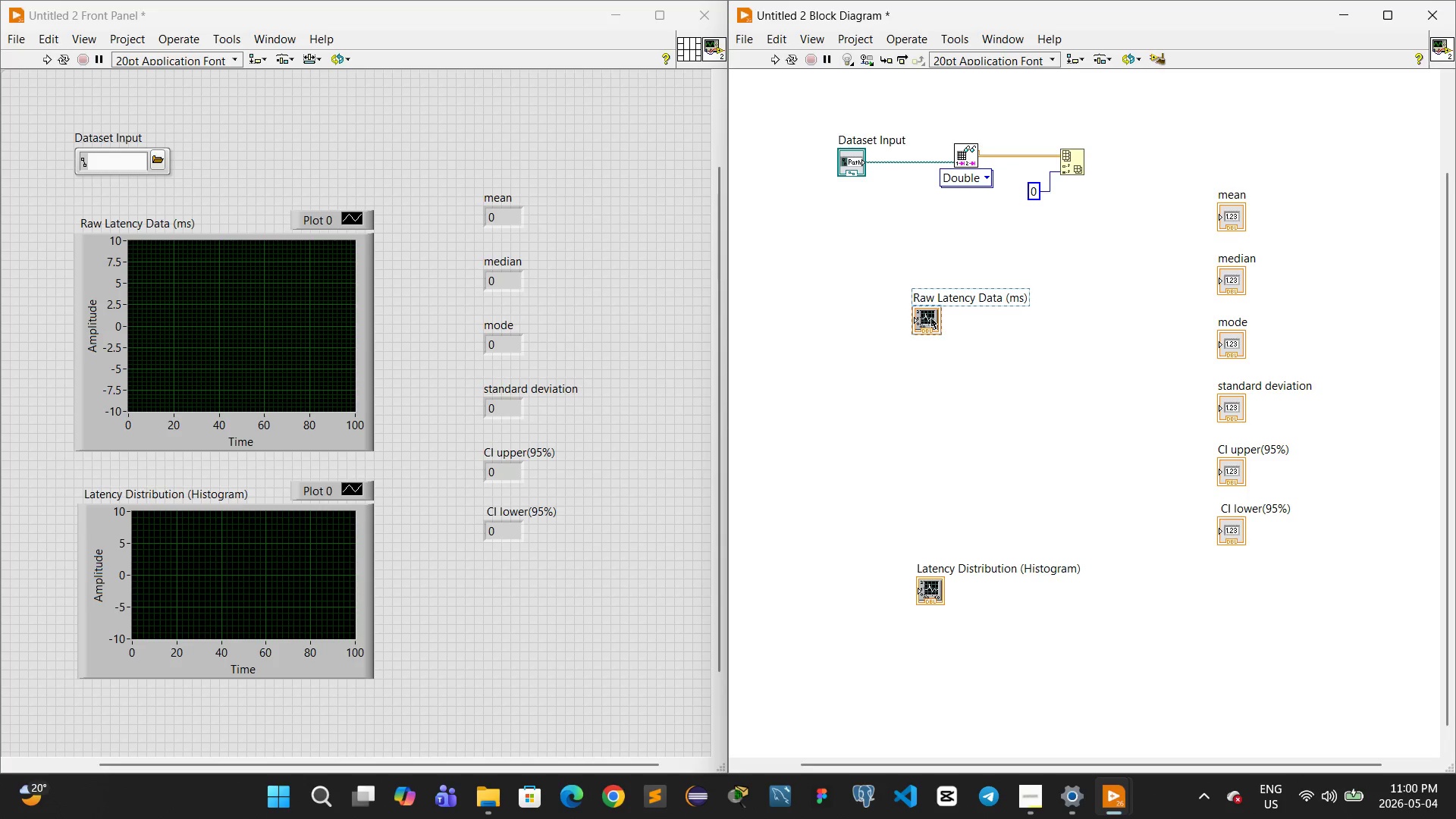 
left_click_drag(start_coordinate=[930, 317], to_coordinate=[1219, 142])
 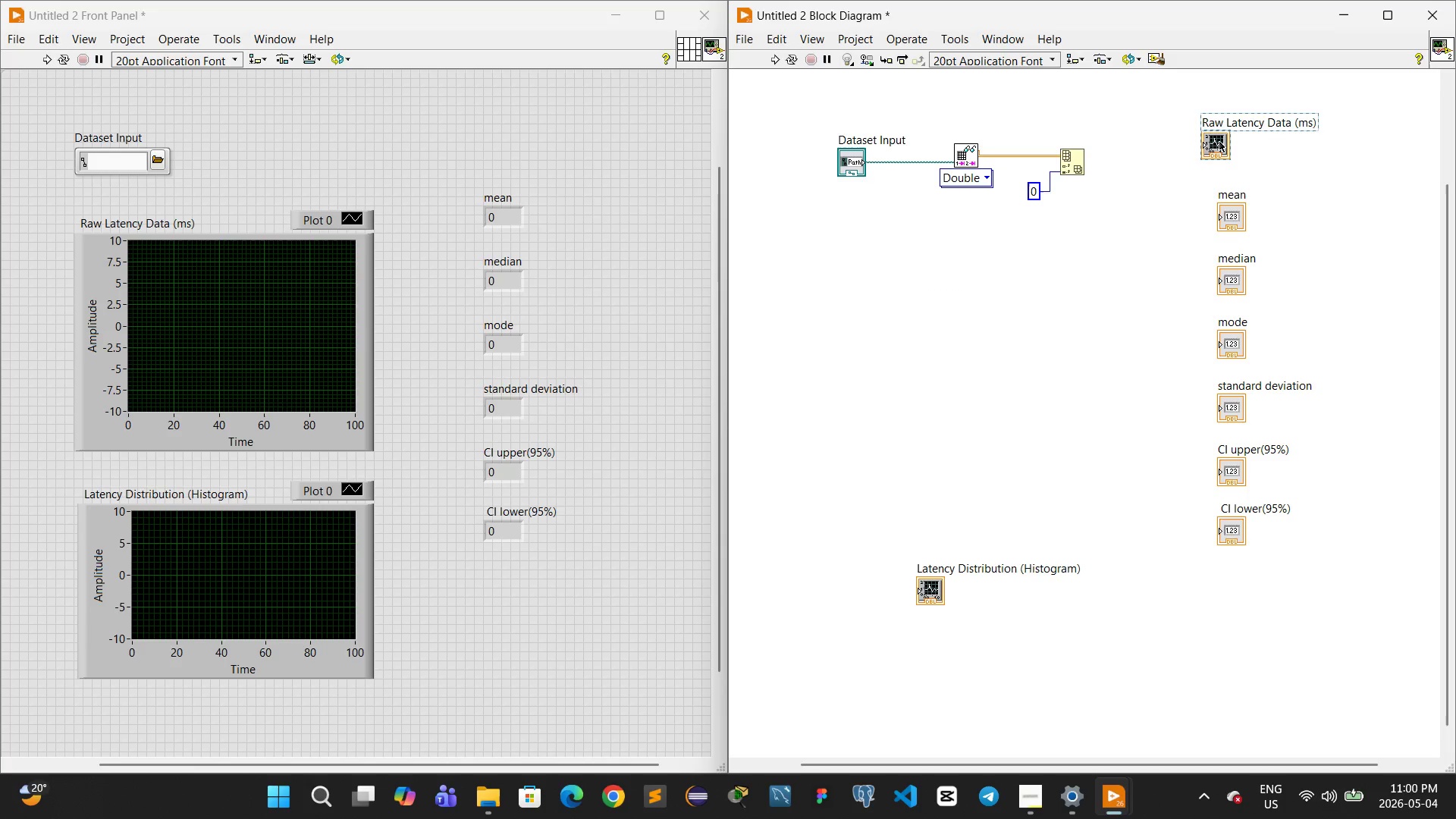 
wait(8.12)
 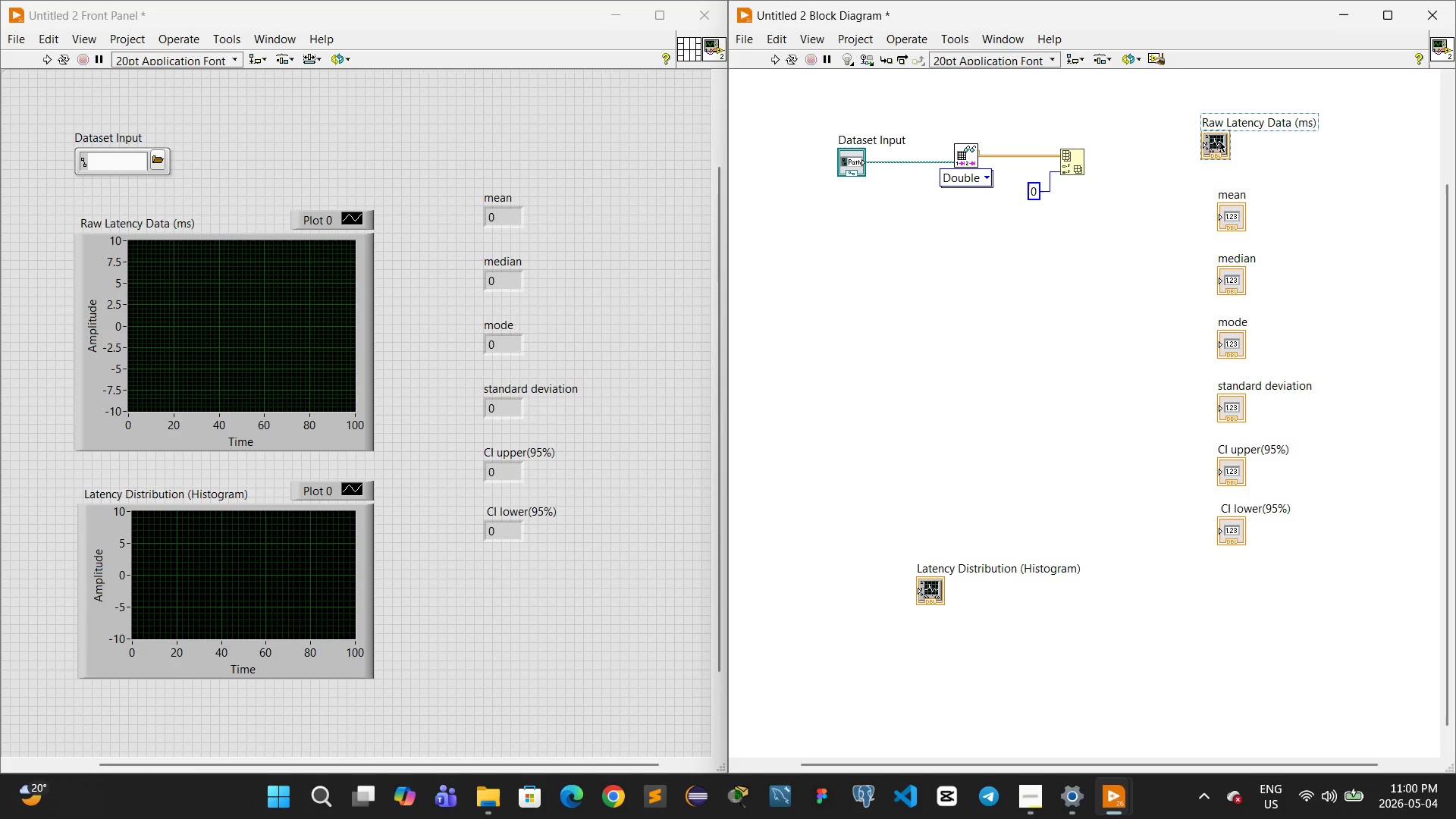 
left_click([1153, 205])
 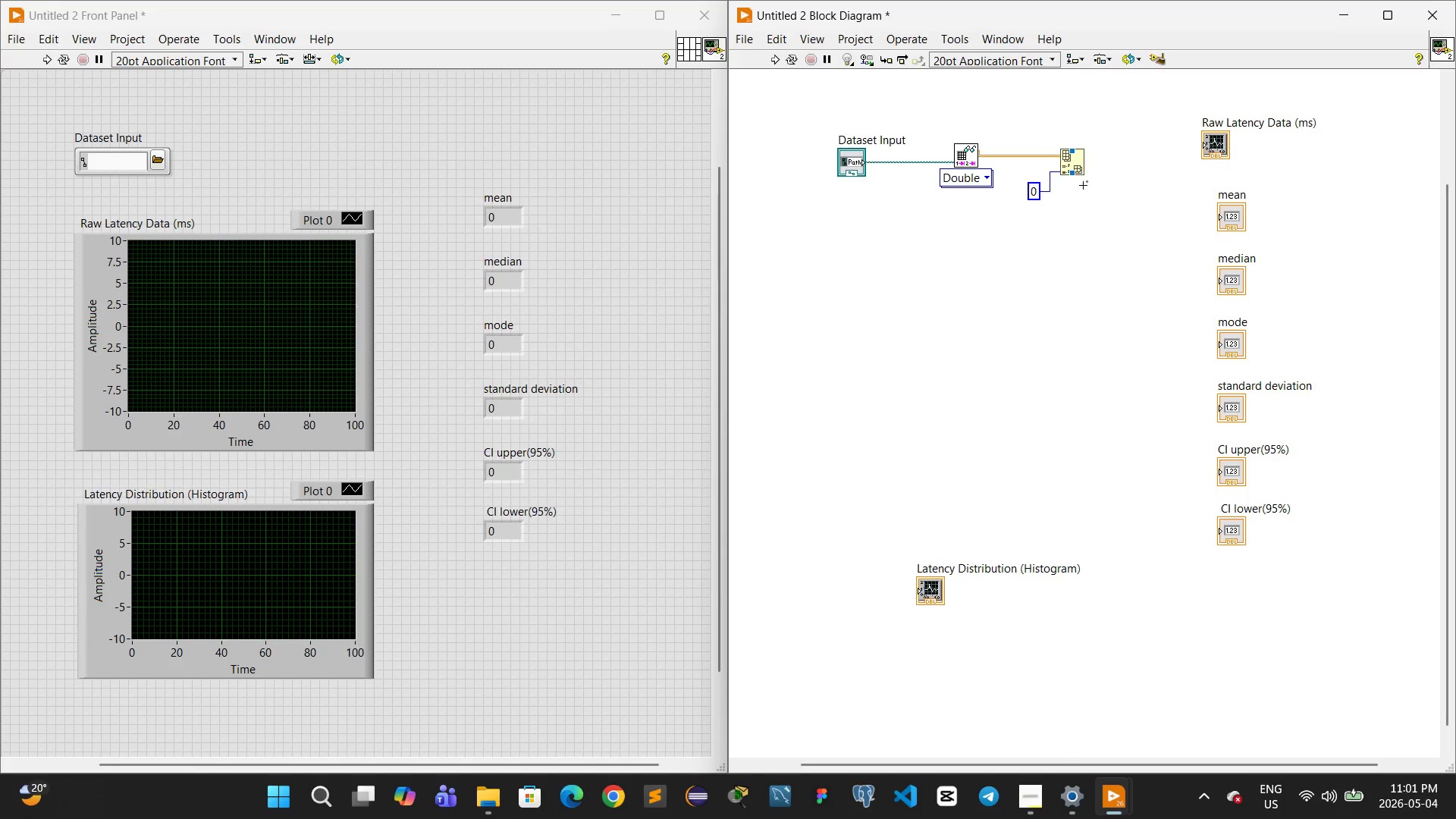 
wait(20.12)
 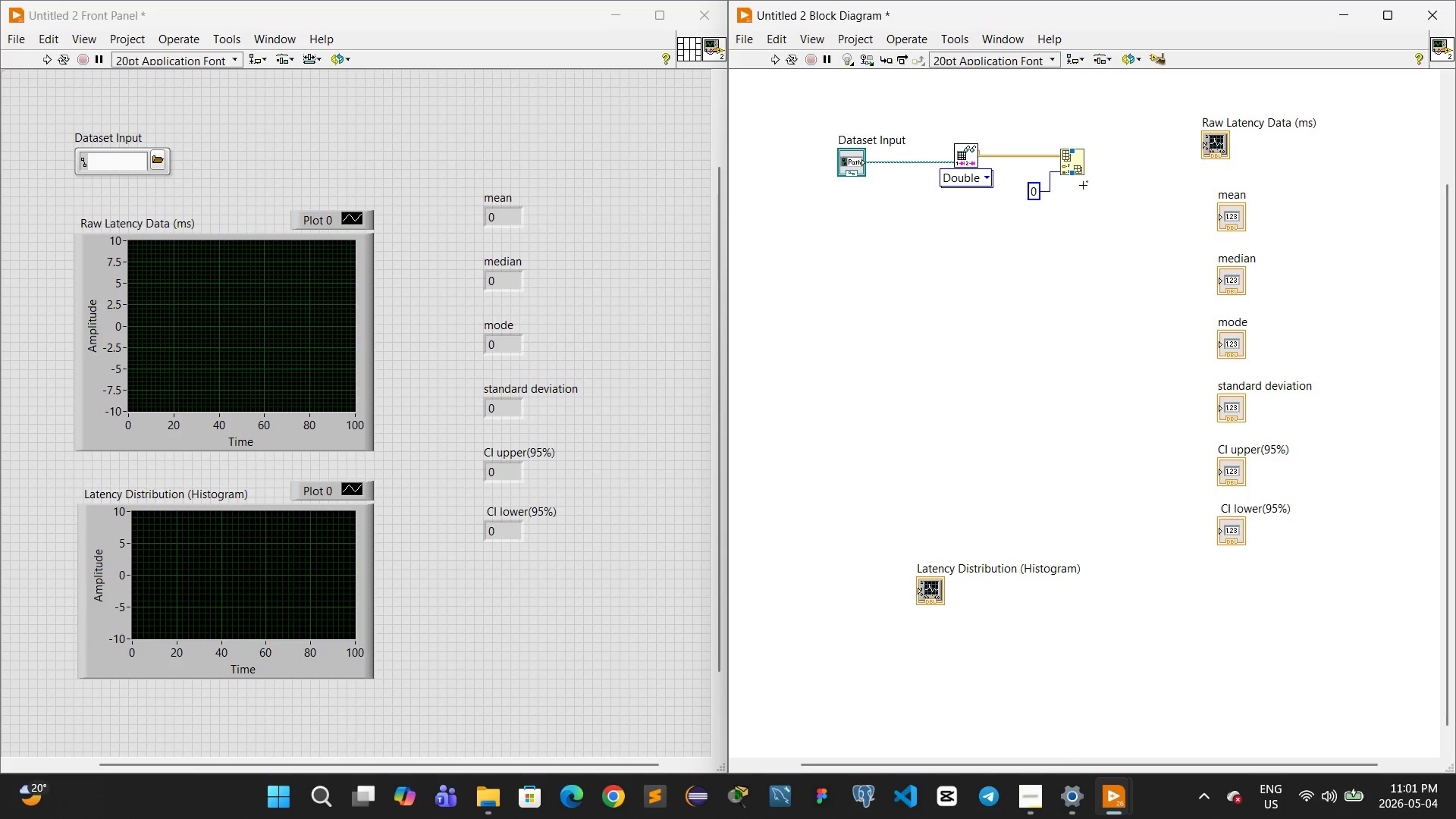 
right_click([982, 266])
 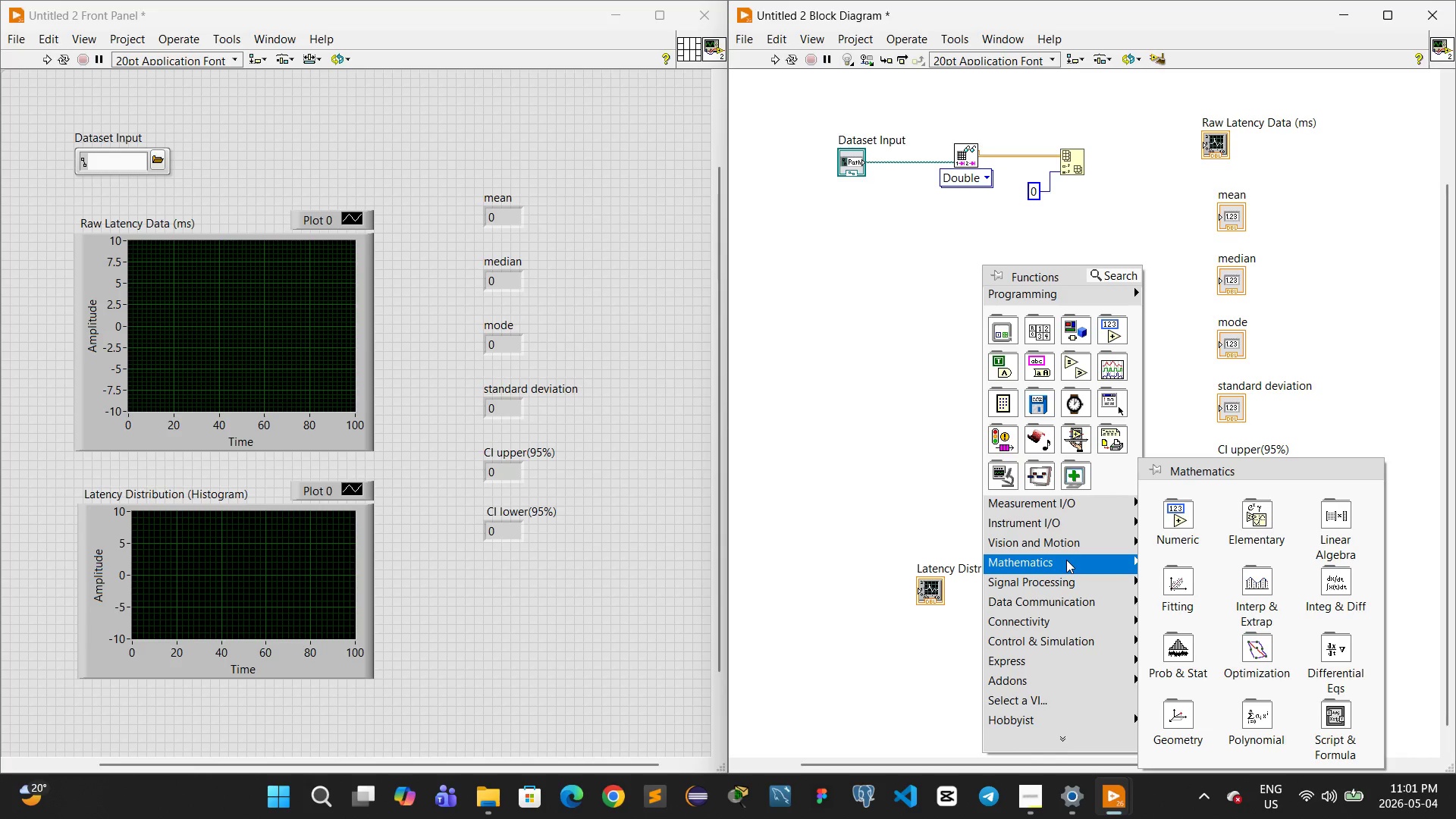 
wait(5.01)
 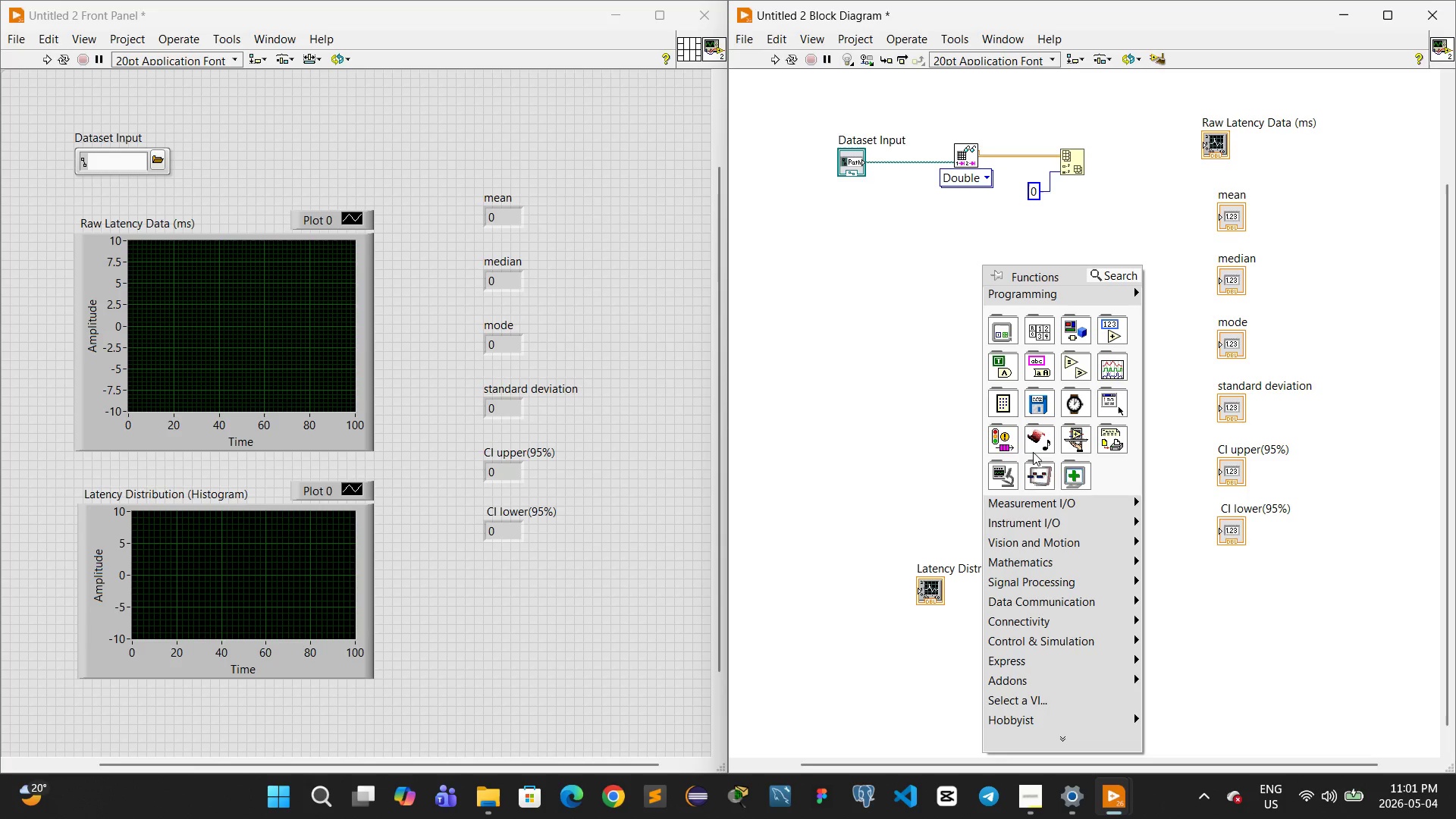 
left_click([1066, 560])
 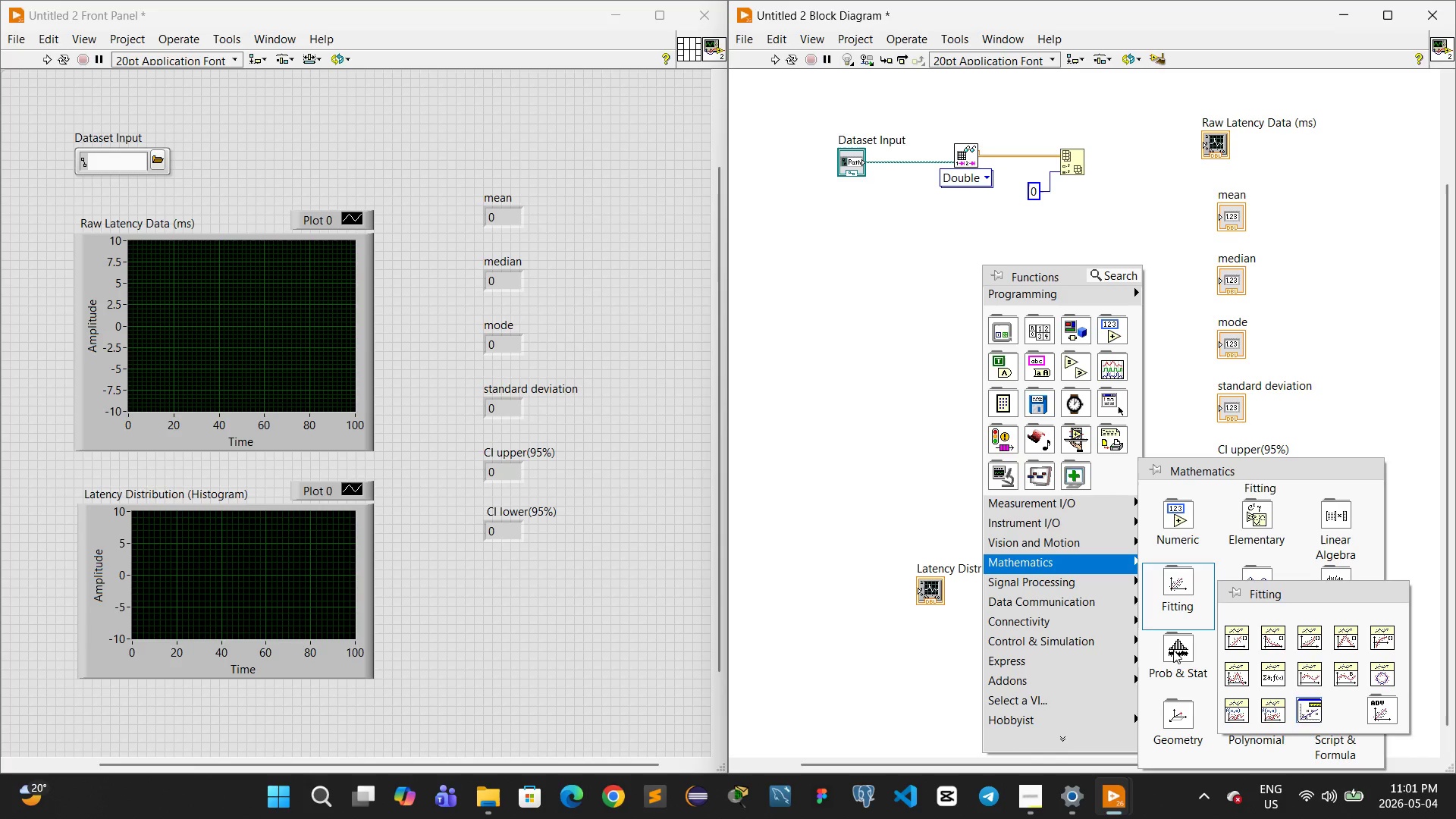 
left_click([1173, 650])
 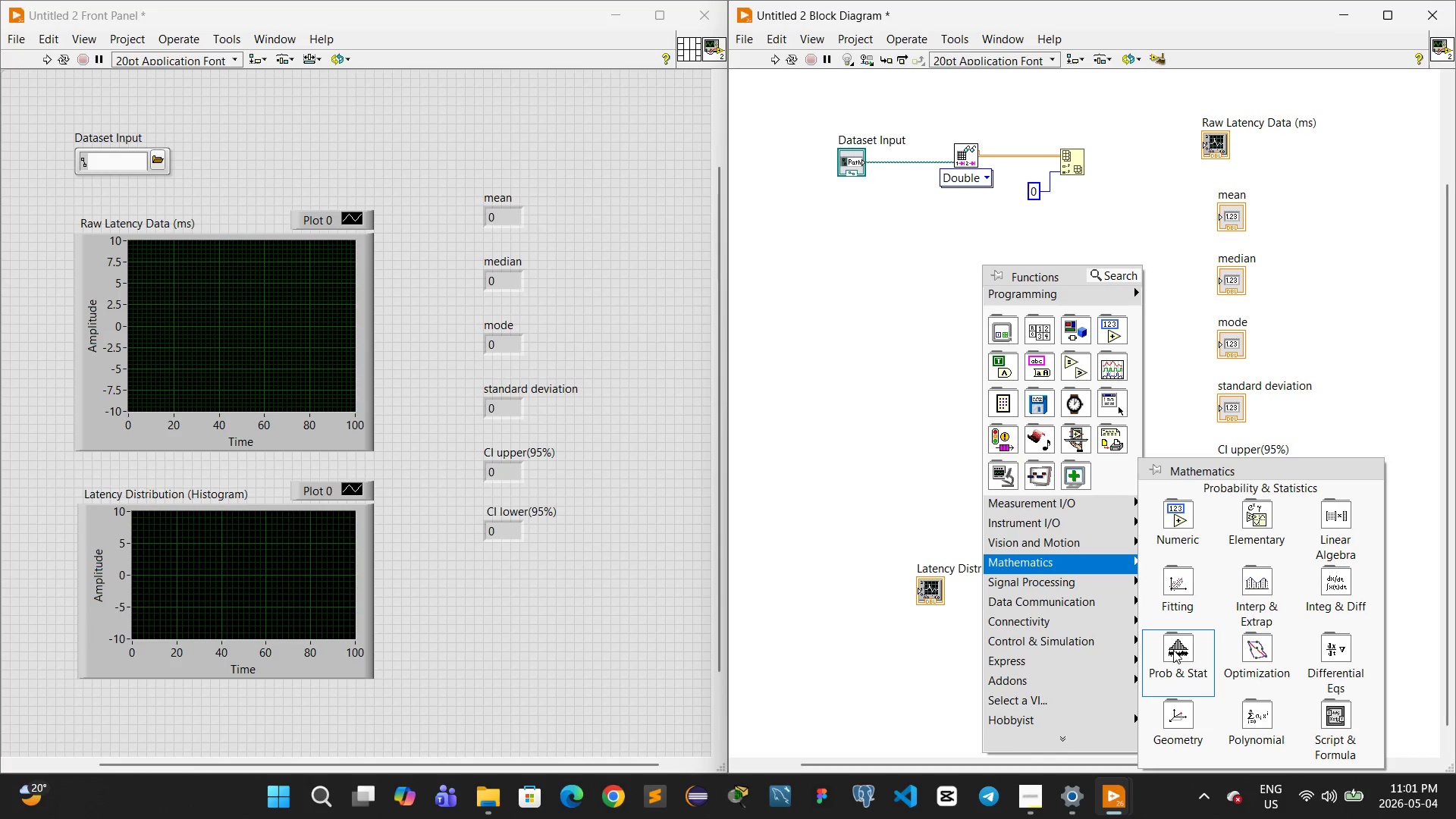 
left_click([1173, 650])
 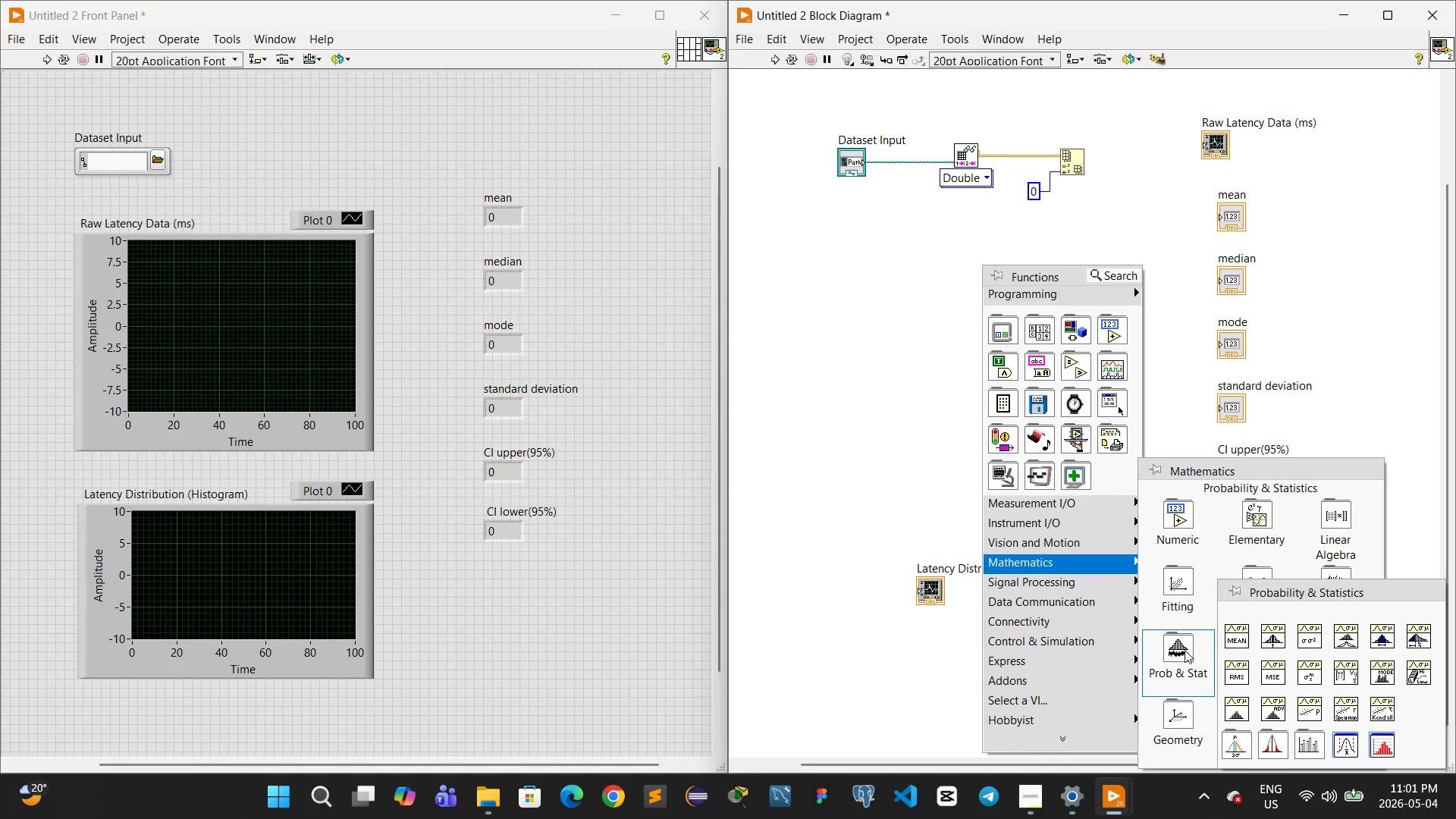 
mouse_move([1230, 643])
 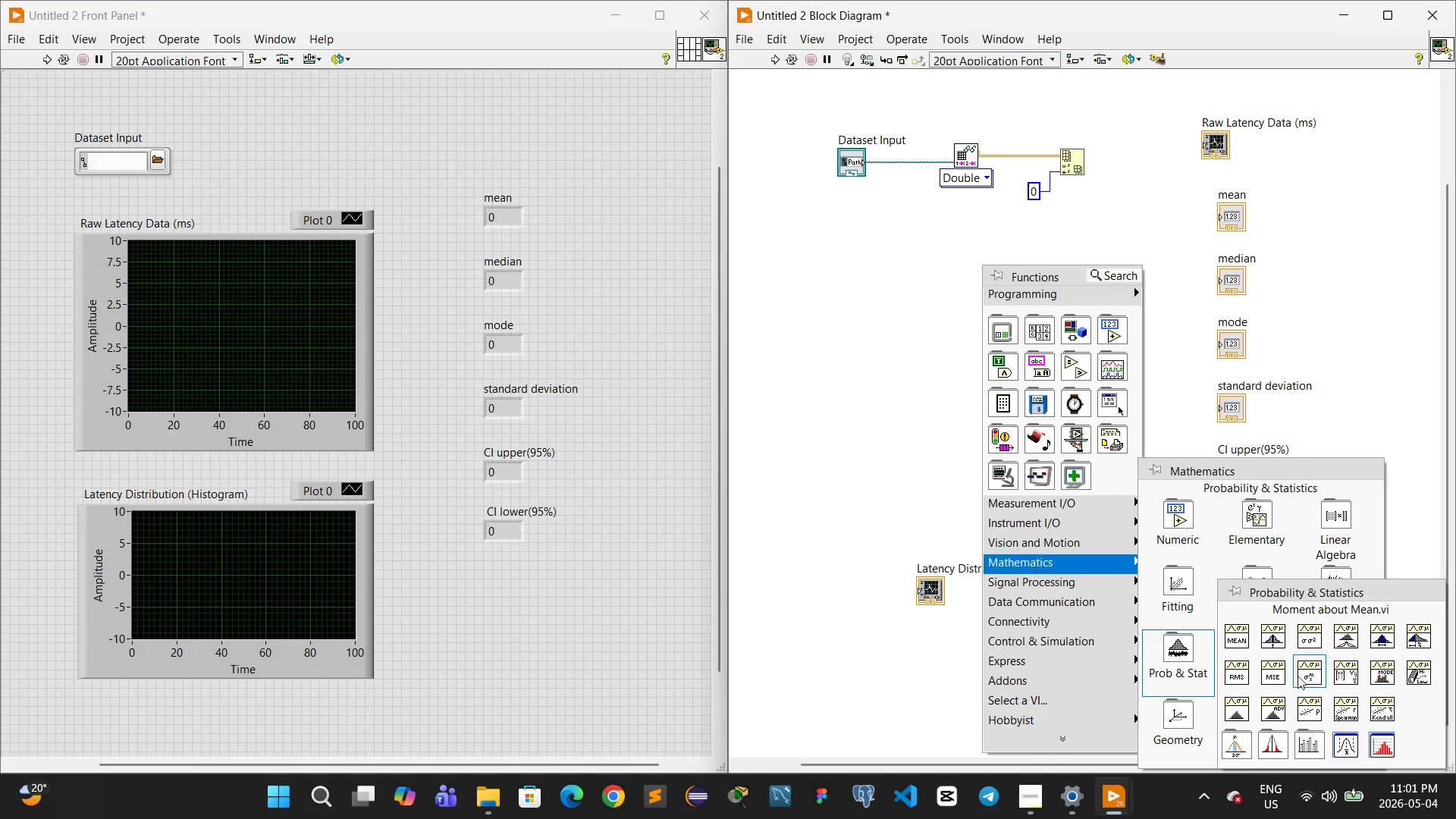 
wait(14.44)
 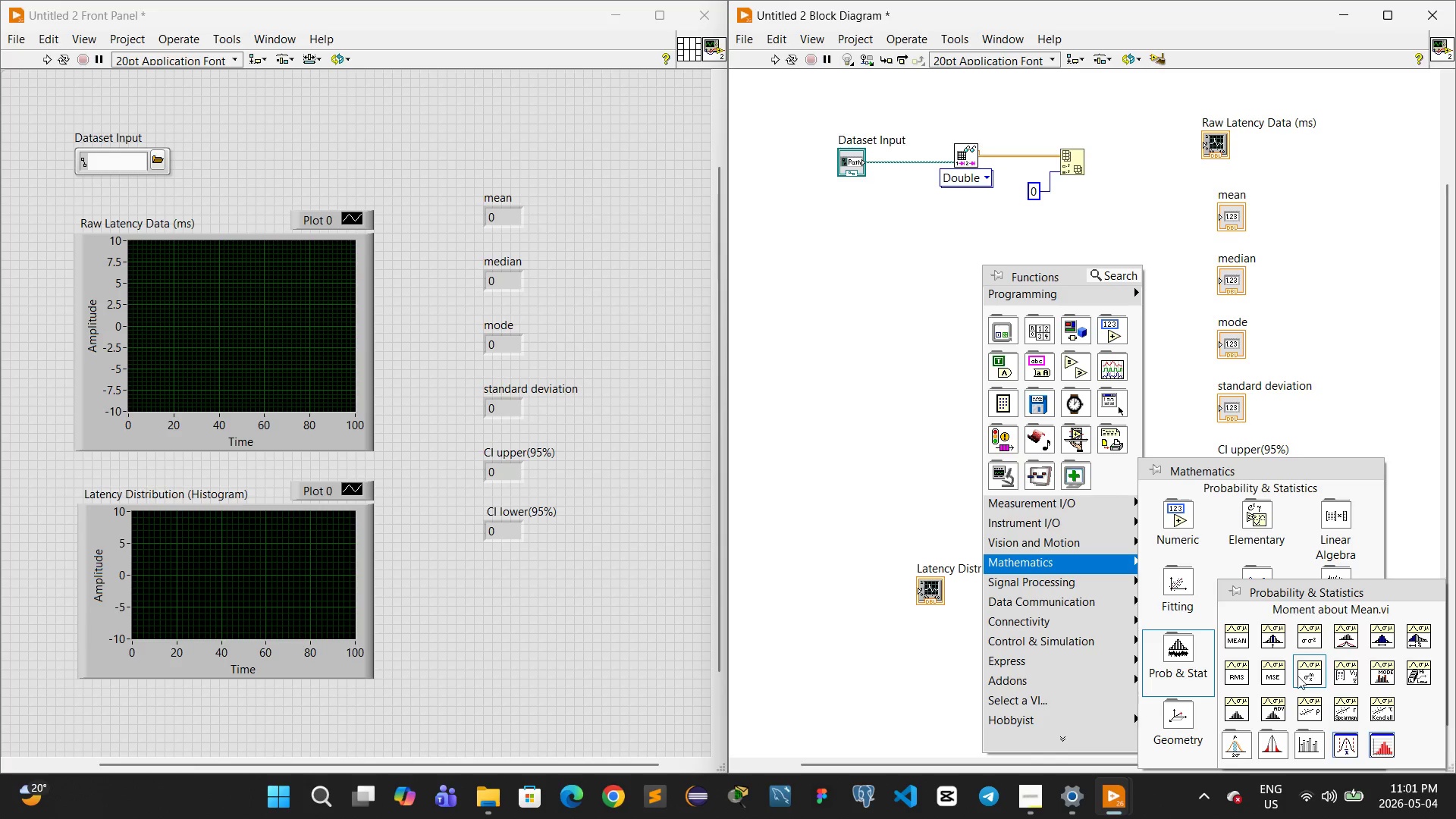 
mouse_move([1241, 698])
 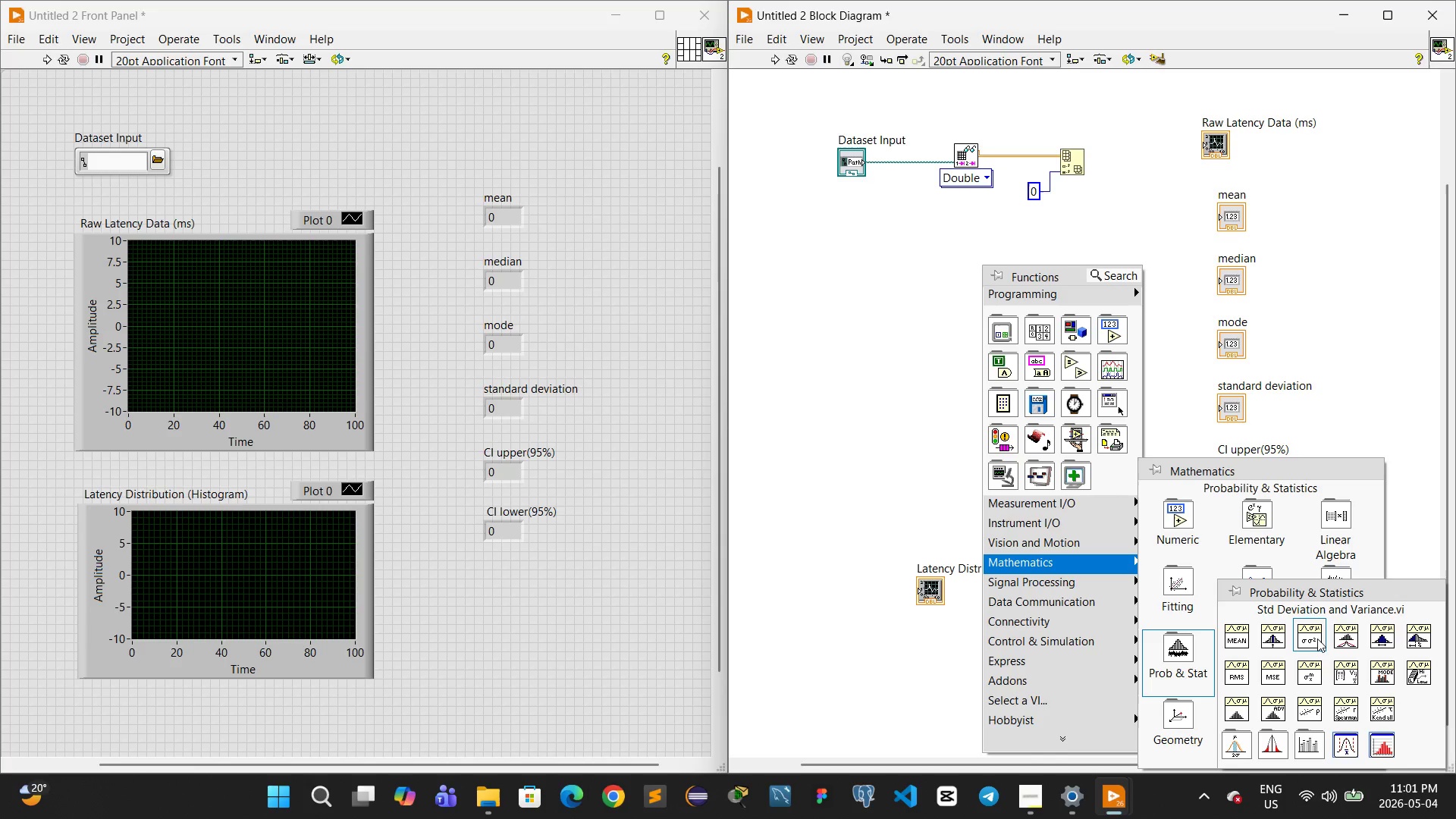 
left_click([1317, 639])
 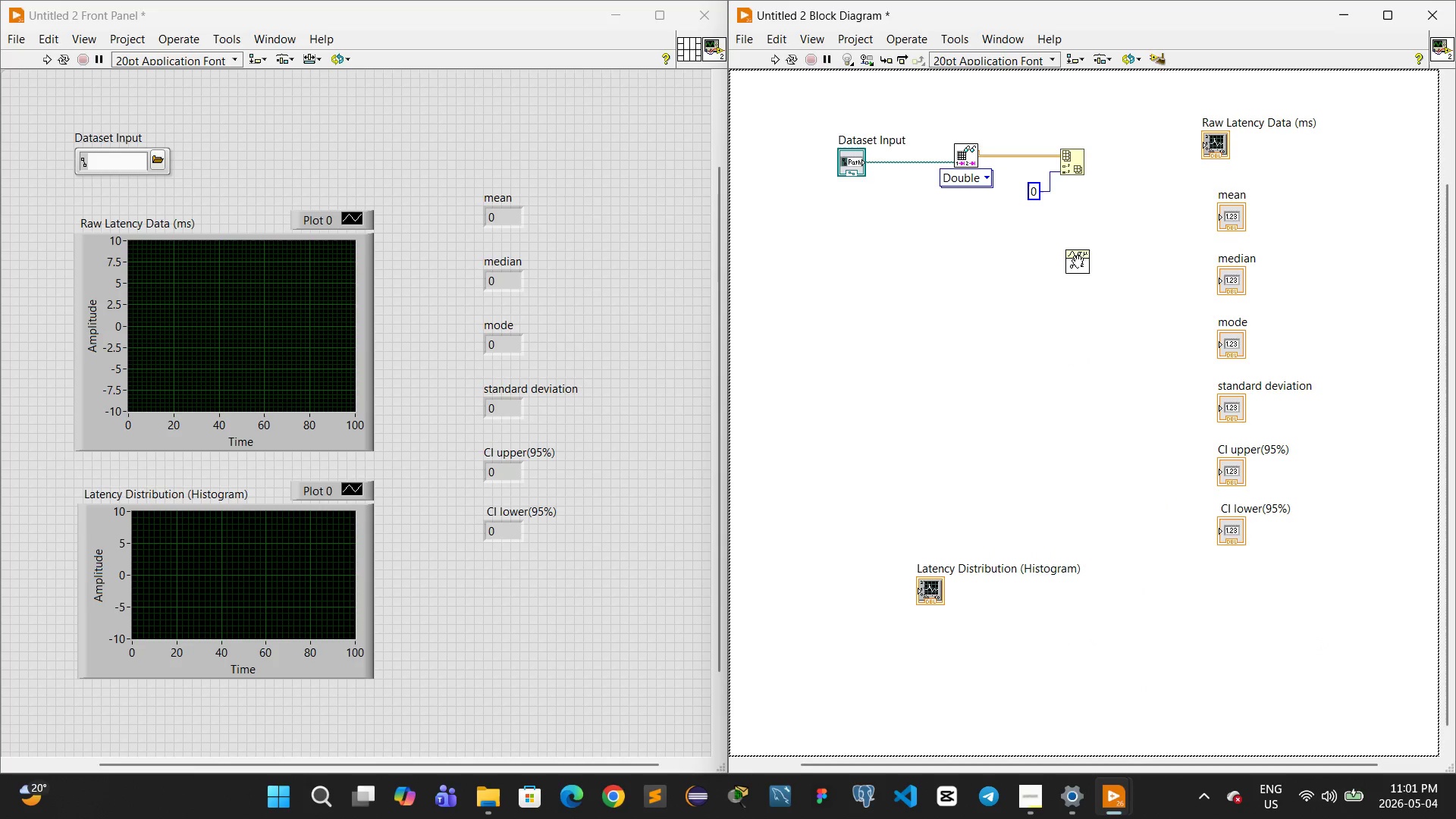 
left_click([1080, 261])
 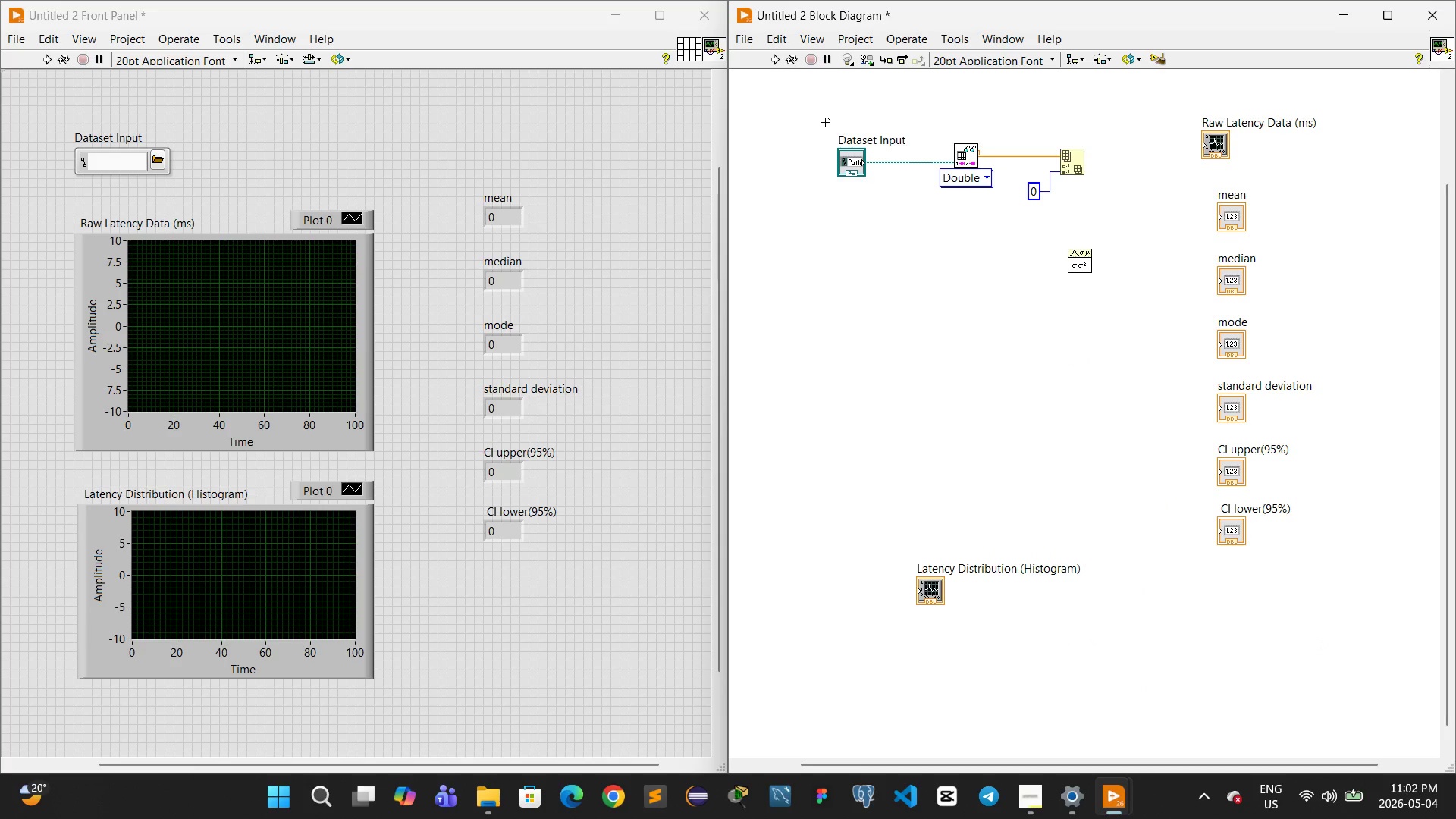 
left_click_drag(start_coordinate=[825, 122], to_coordinate=[1110, 221])
 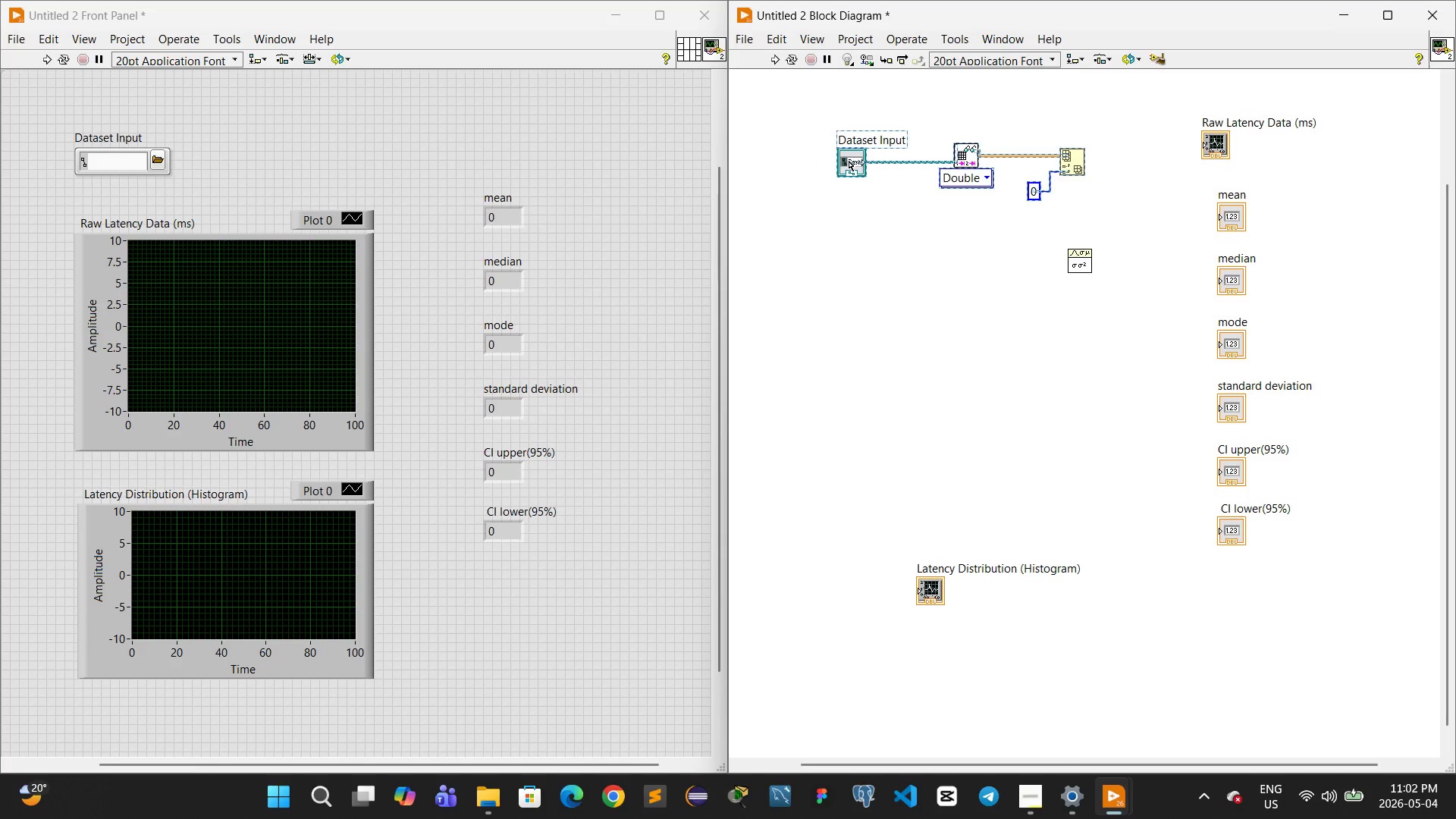 
left_click_drag(start_coordinate=[856, 160], to_coordinate=[782, 146])
 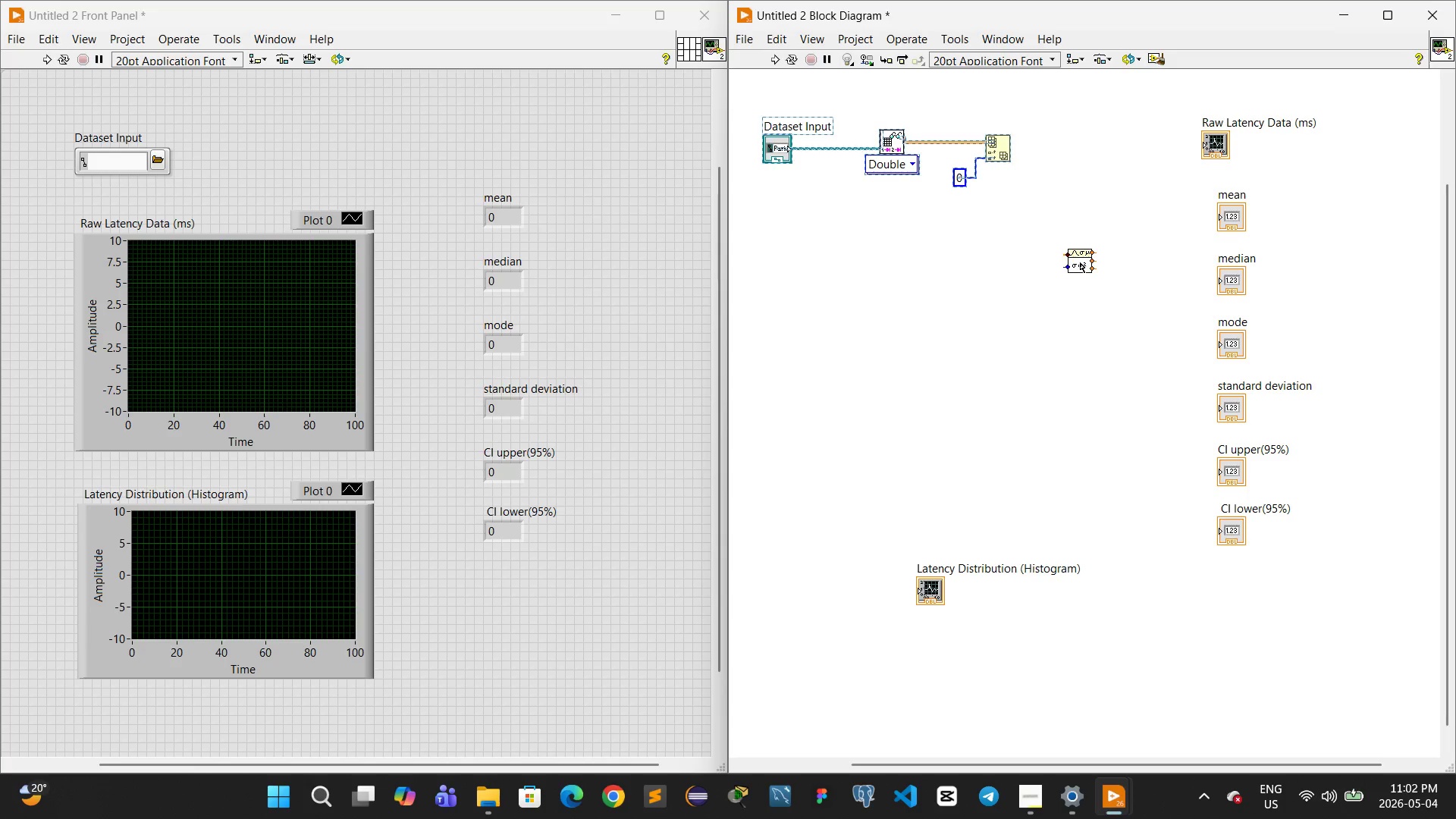 
left_click_drag(start_coordinate=[1080, 262], to_coordinate=[1046, 242])
 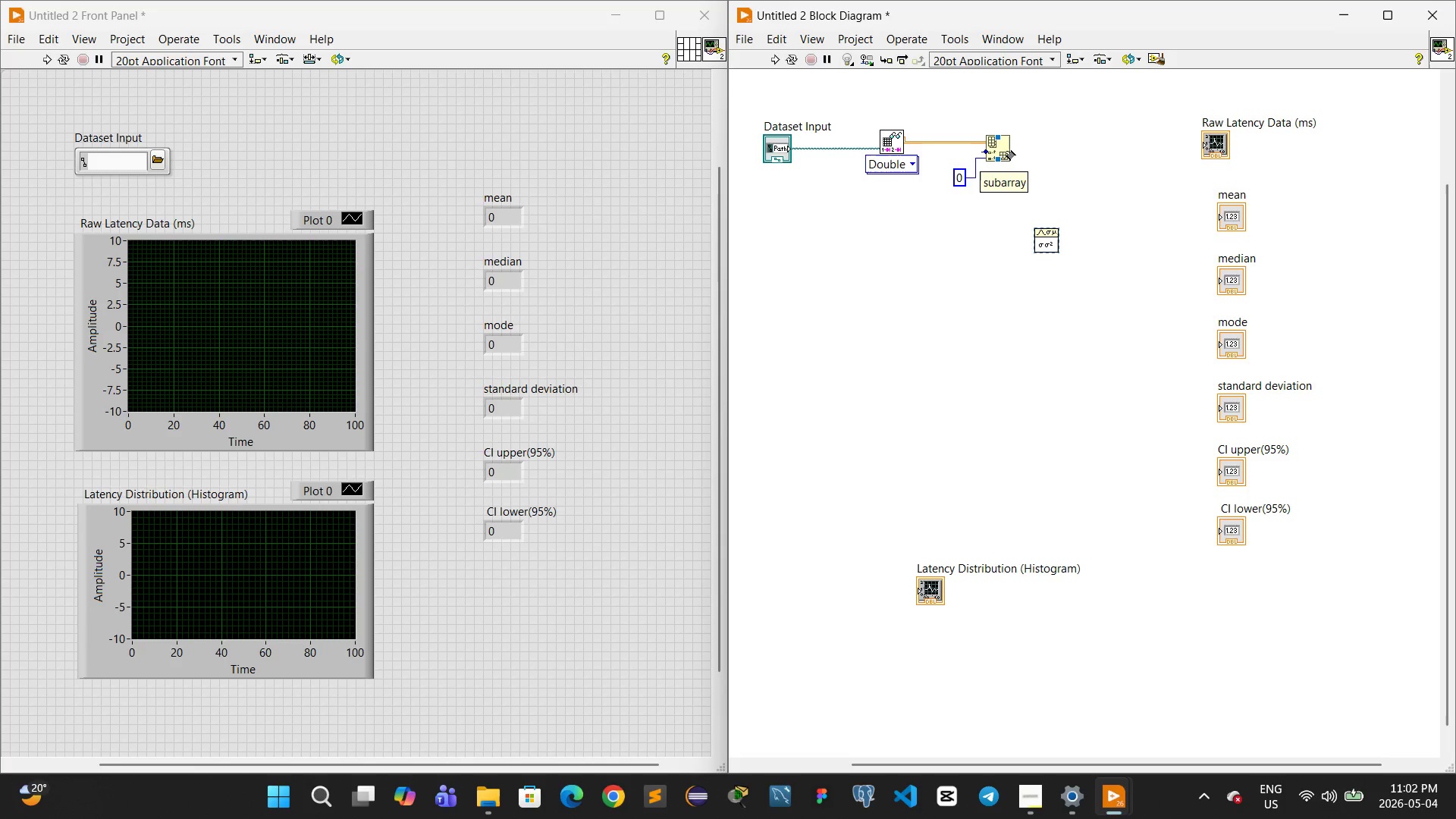 
left_click_drag(start_coordinate=[1006, 151], to_coordinate=[1034, 233])
 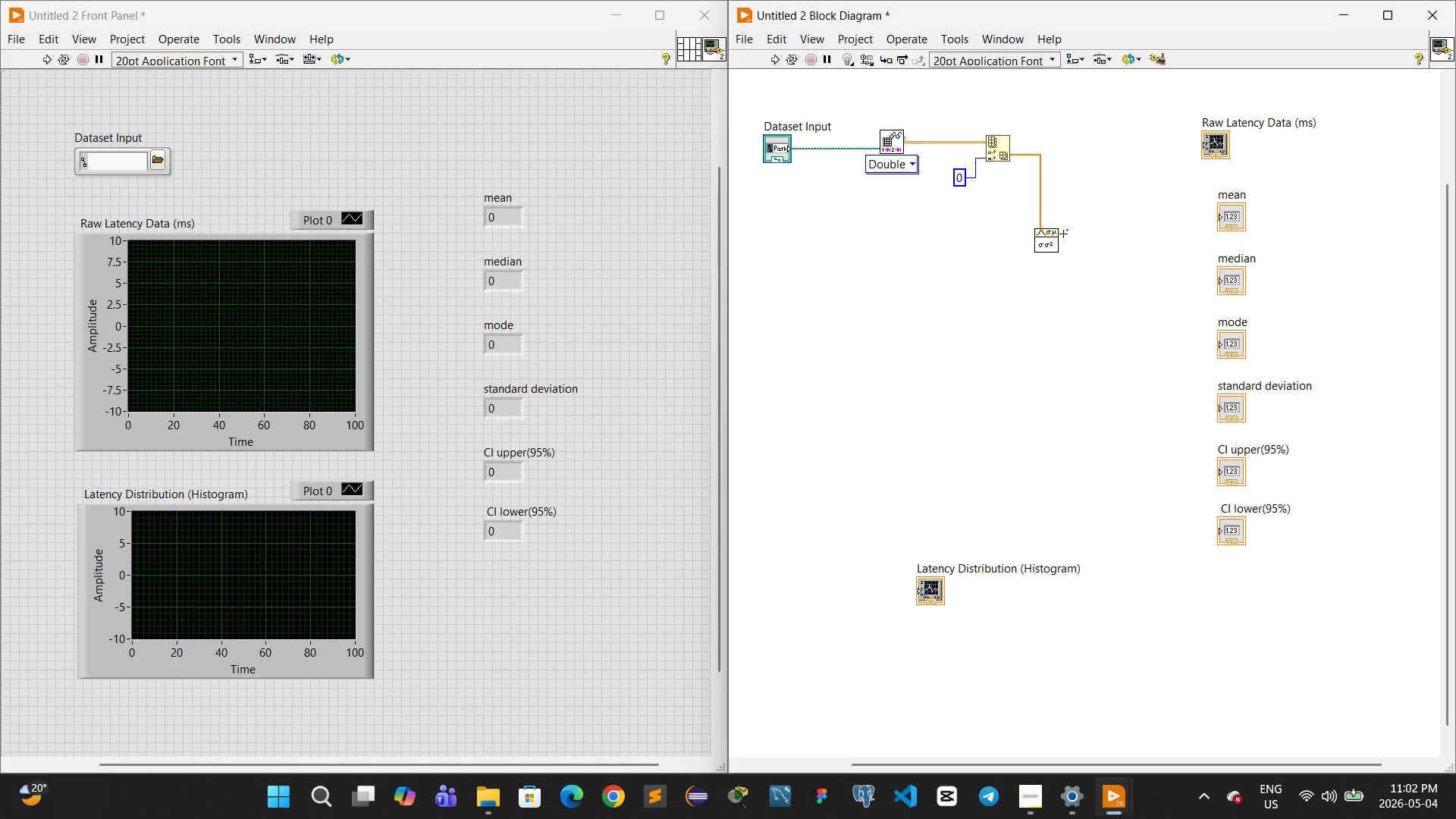 
wait(7.89)
 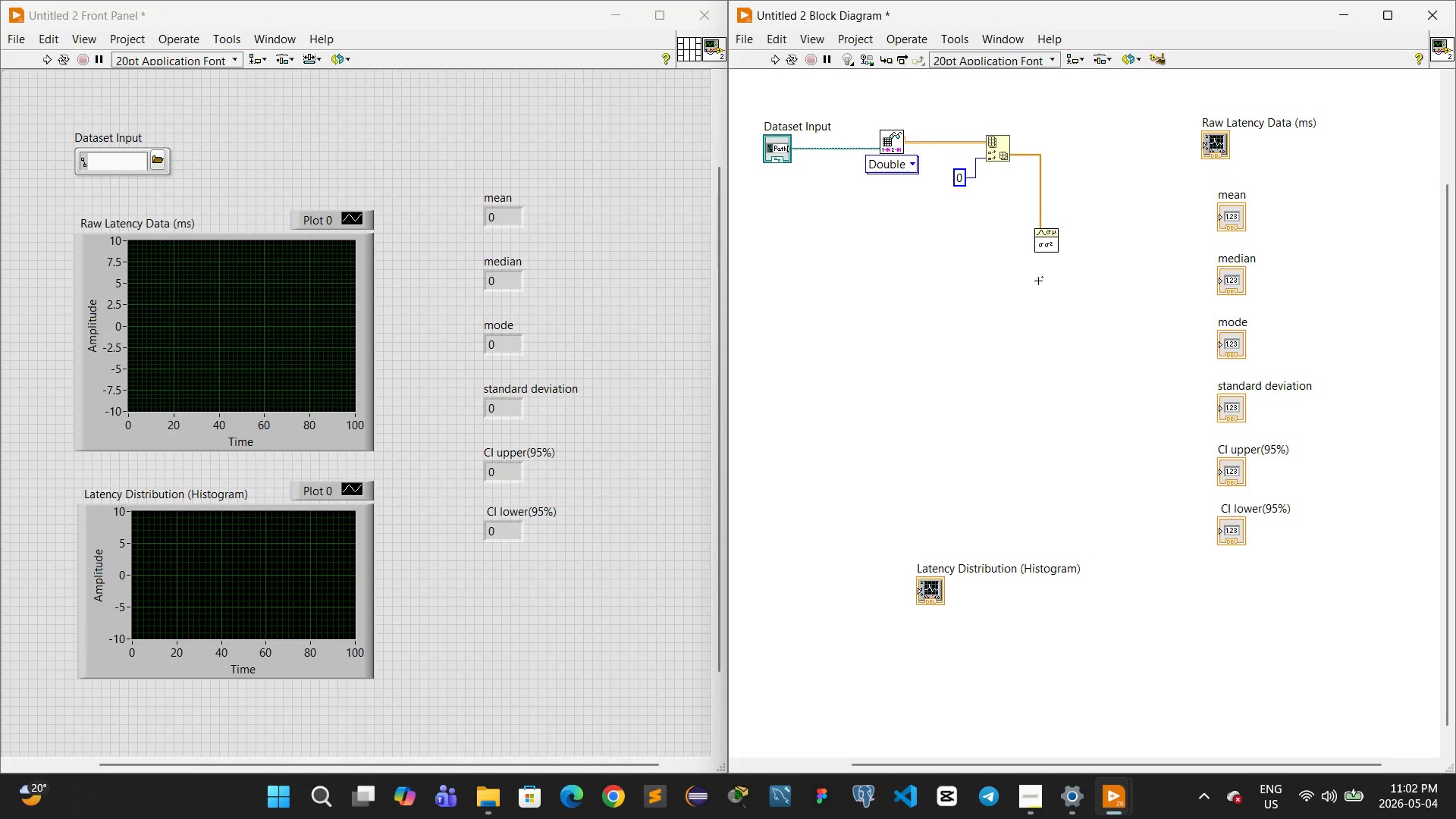 
left_click_drag(start_coordinate=[1060, 229], to_coordinate=[1219, 214])
 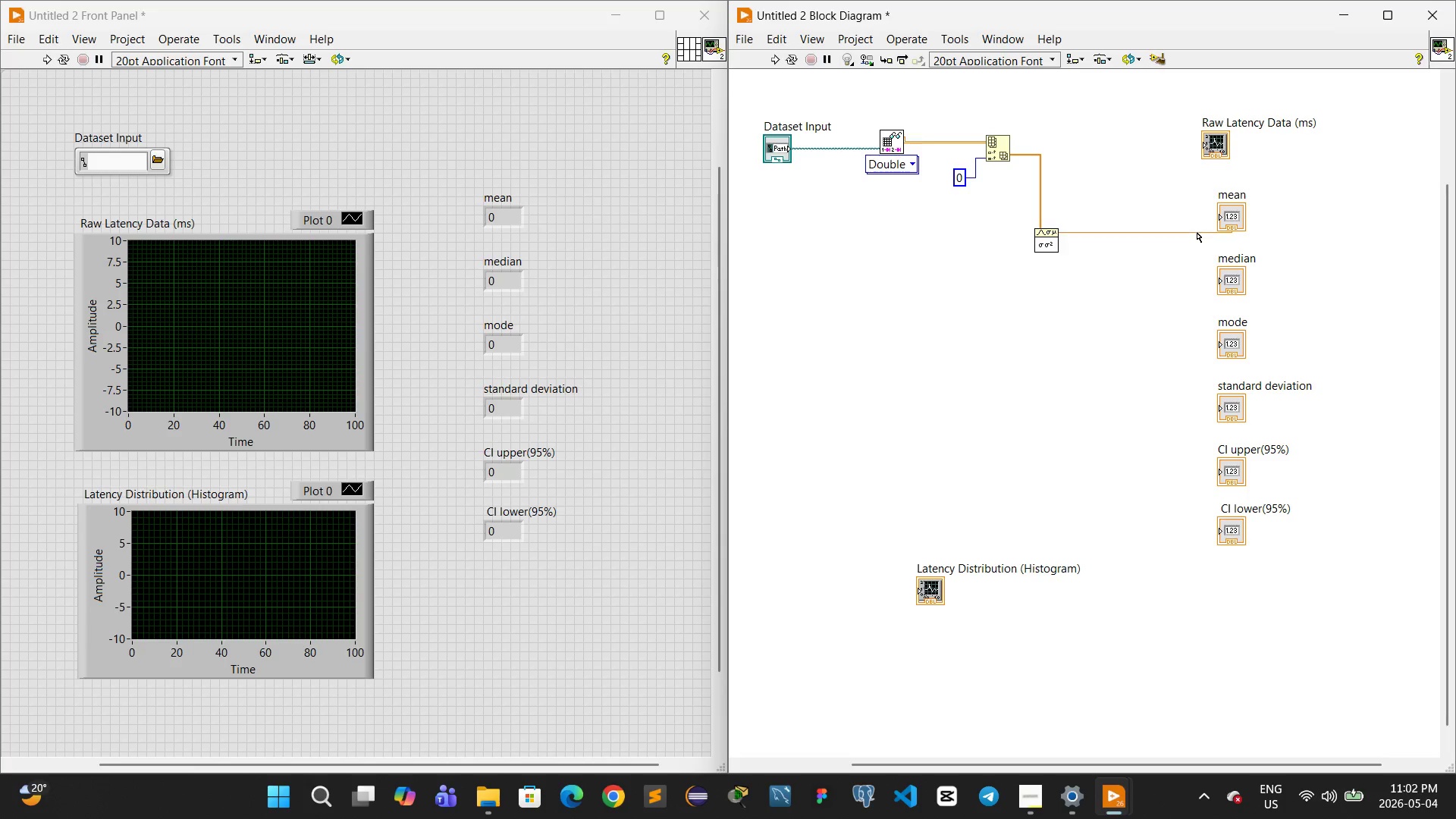 
left_click_drag(start_coordinate=[1197, 232], to_coordinate=[1197, 215])
 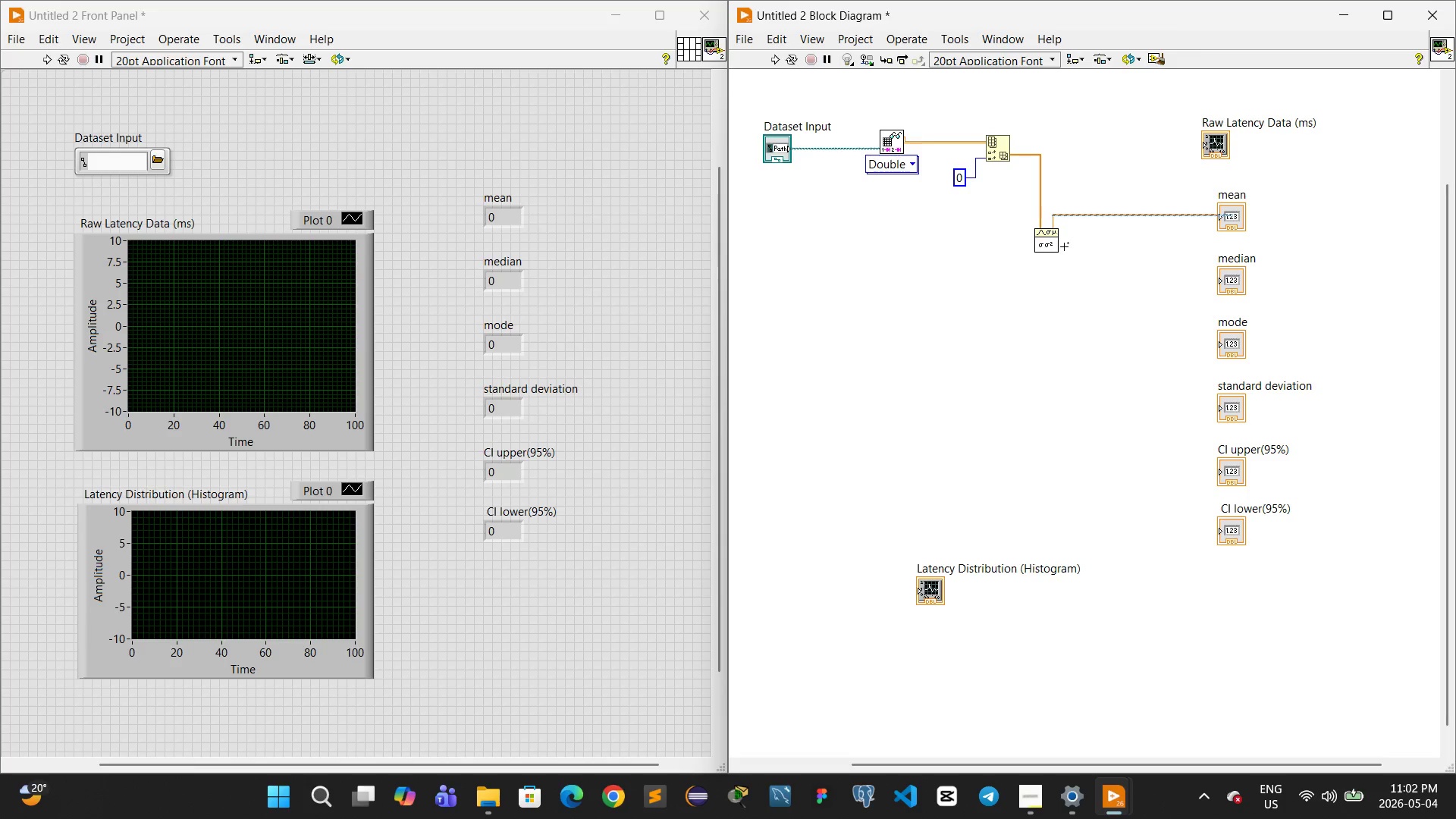 
wait(7.06)
 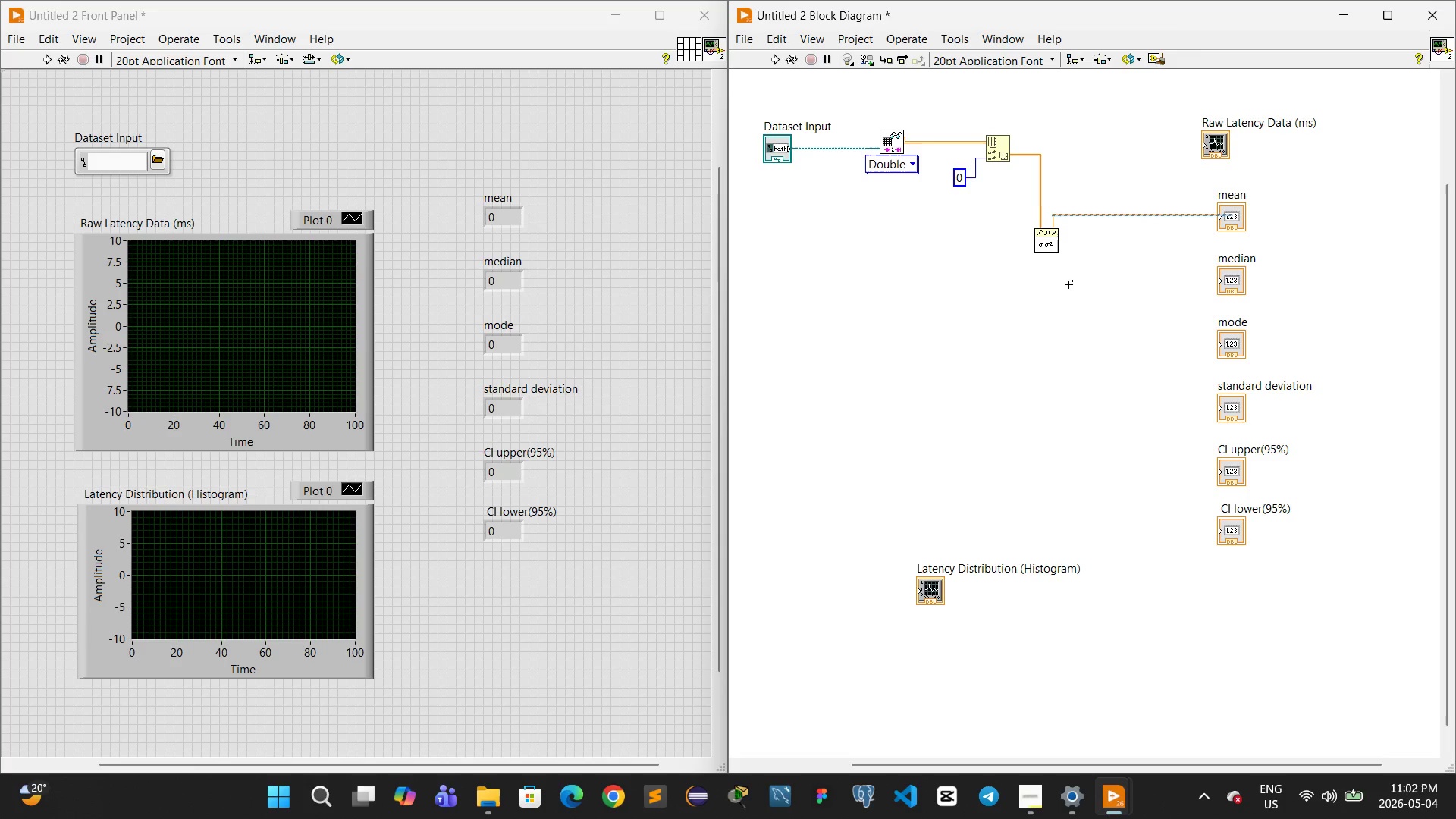 
left_click_drag(start_coordinate=[1060, 242], to_coordinate=[1218, 400])
 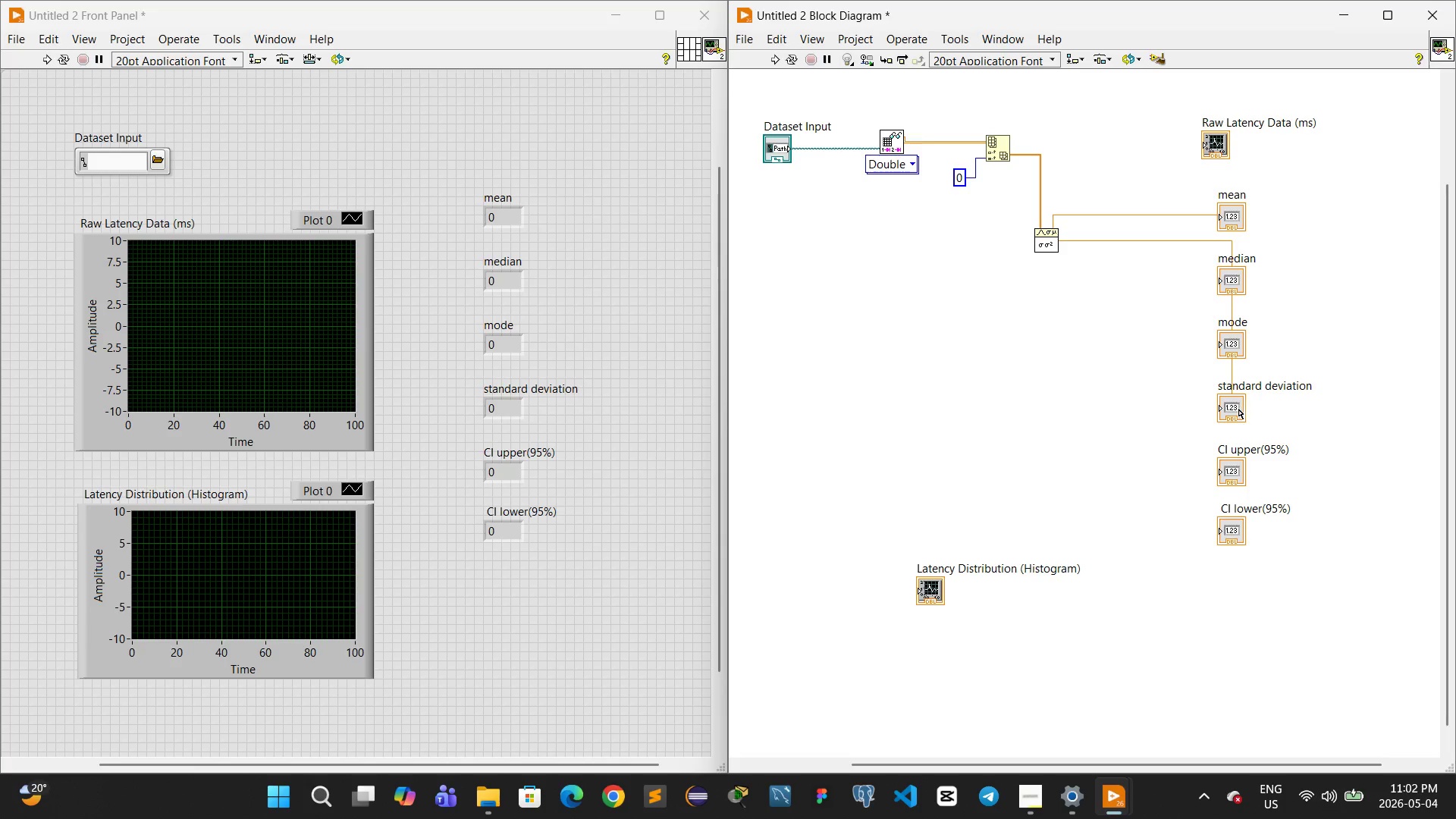 
left_click_drag(start_coordinate=[1232, 411], to_coordinate=[1156, 343])
 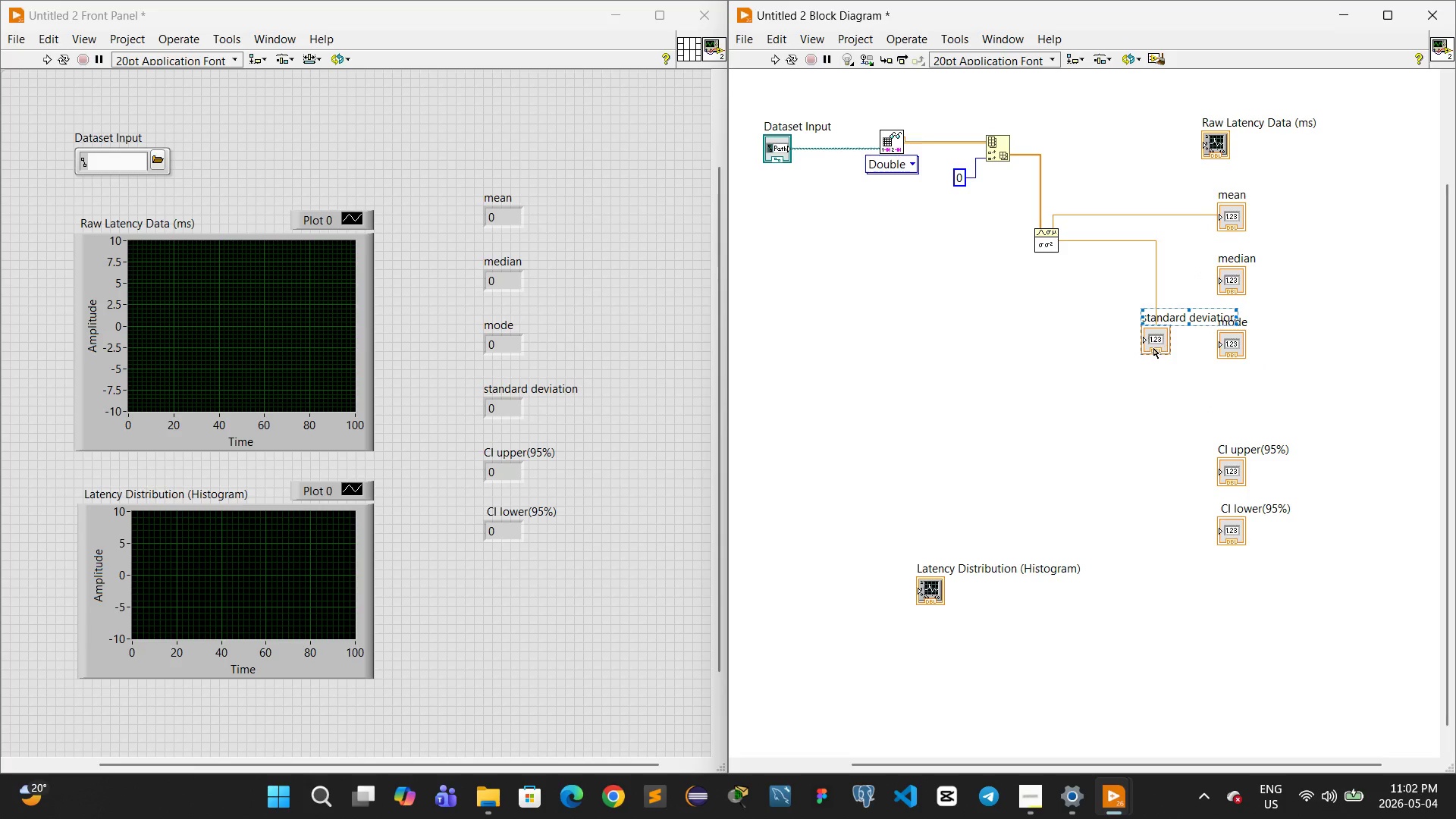 
left_click_drag(start_coordinate=[1153, 341], to_coordinate=[1116, 341])
 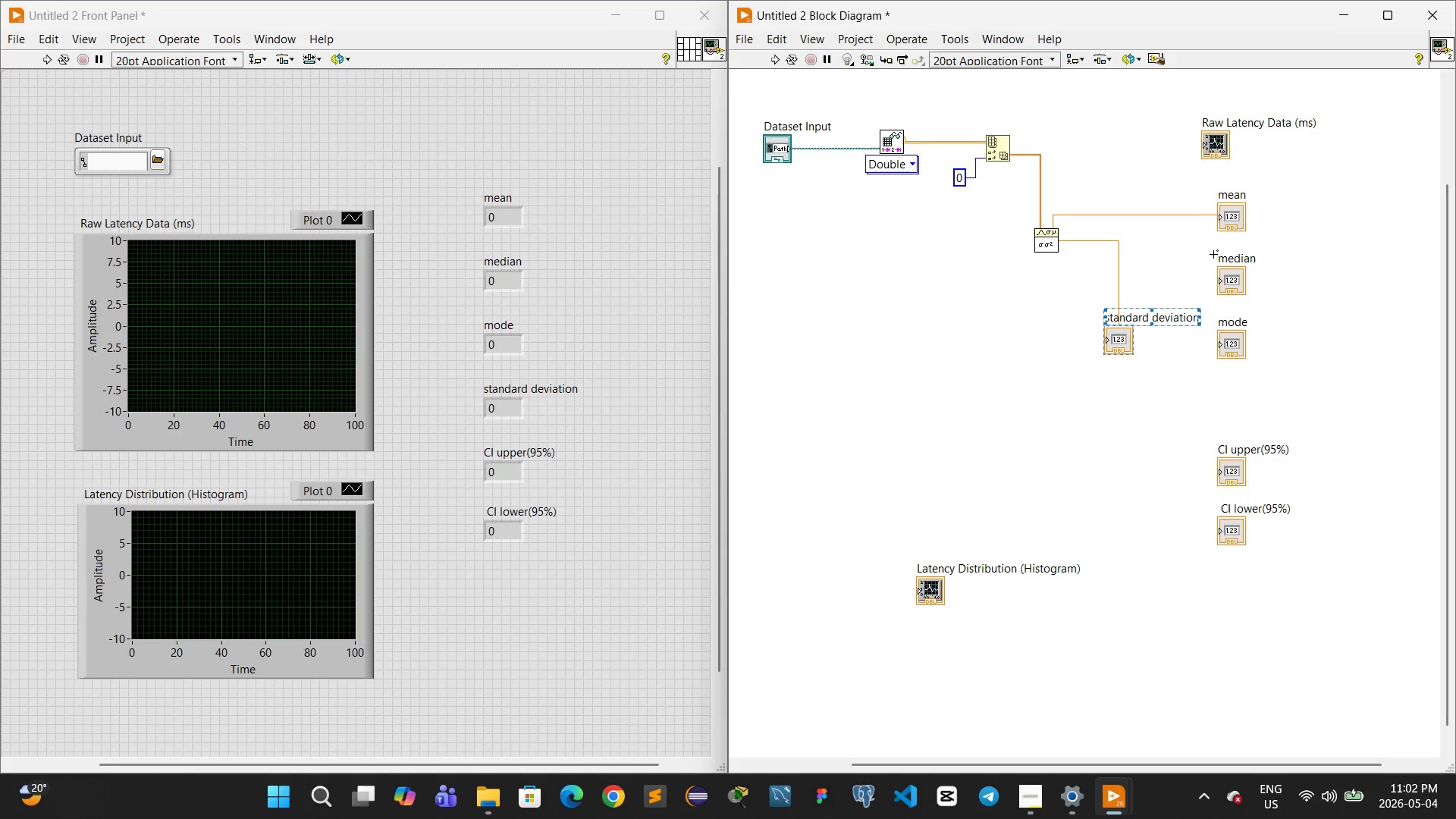 
left_click_drag(start_coordinate=[1213, 253], to_coordinate=[1255, 359])
 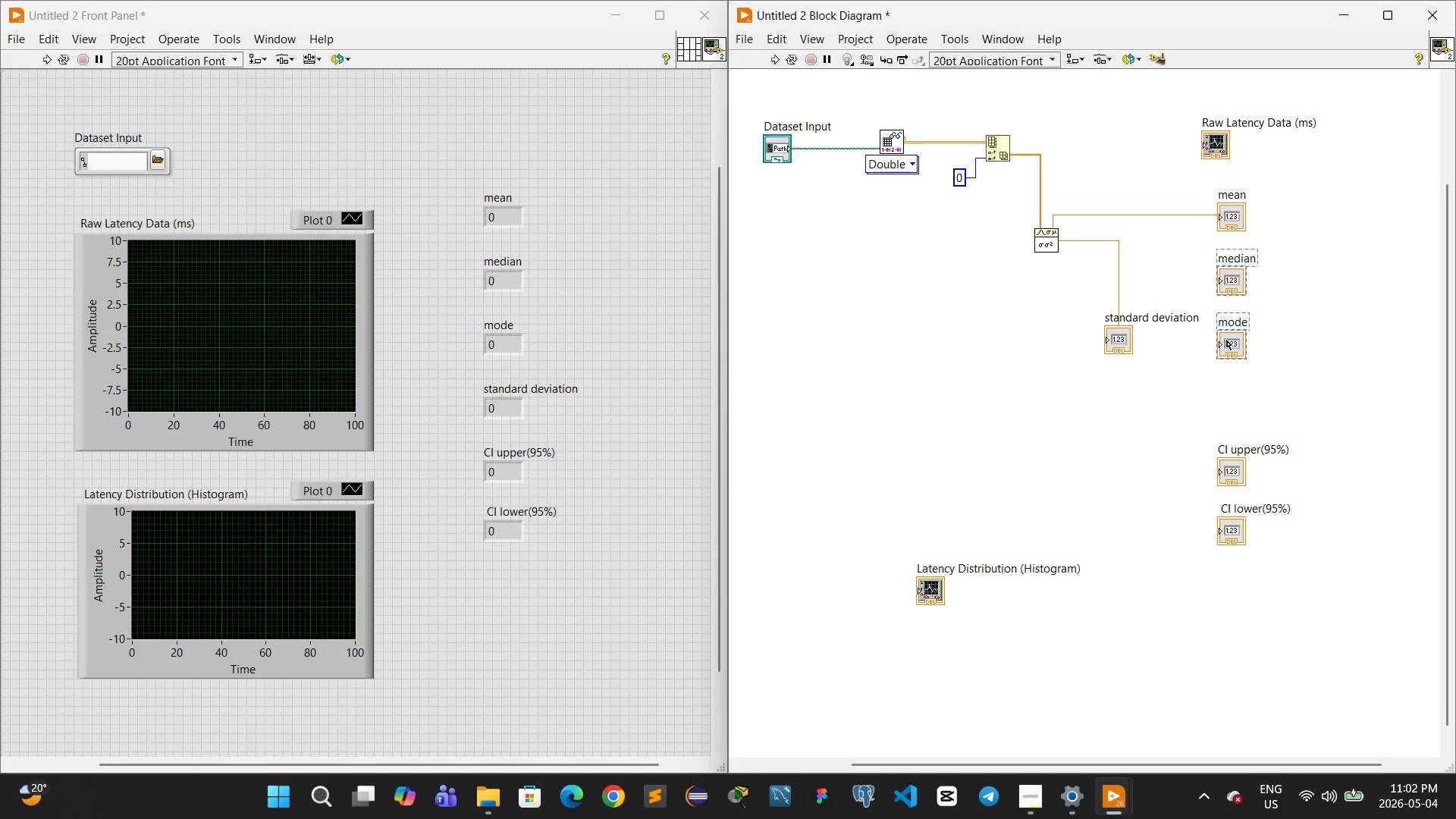 
left_click_drag(start_coordinate=[1226, 340], to_coordinate=[1116, 491])
 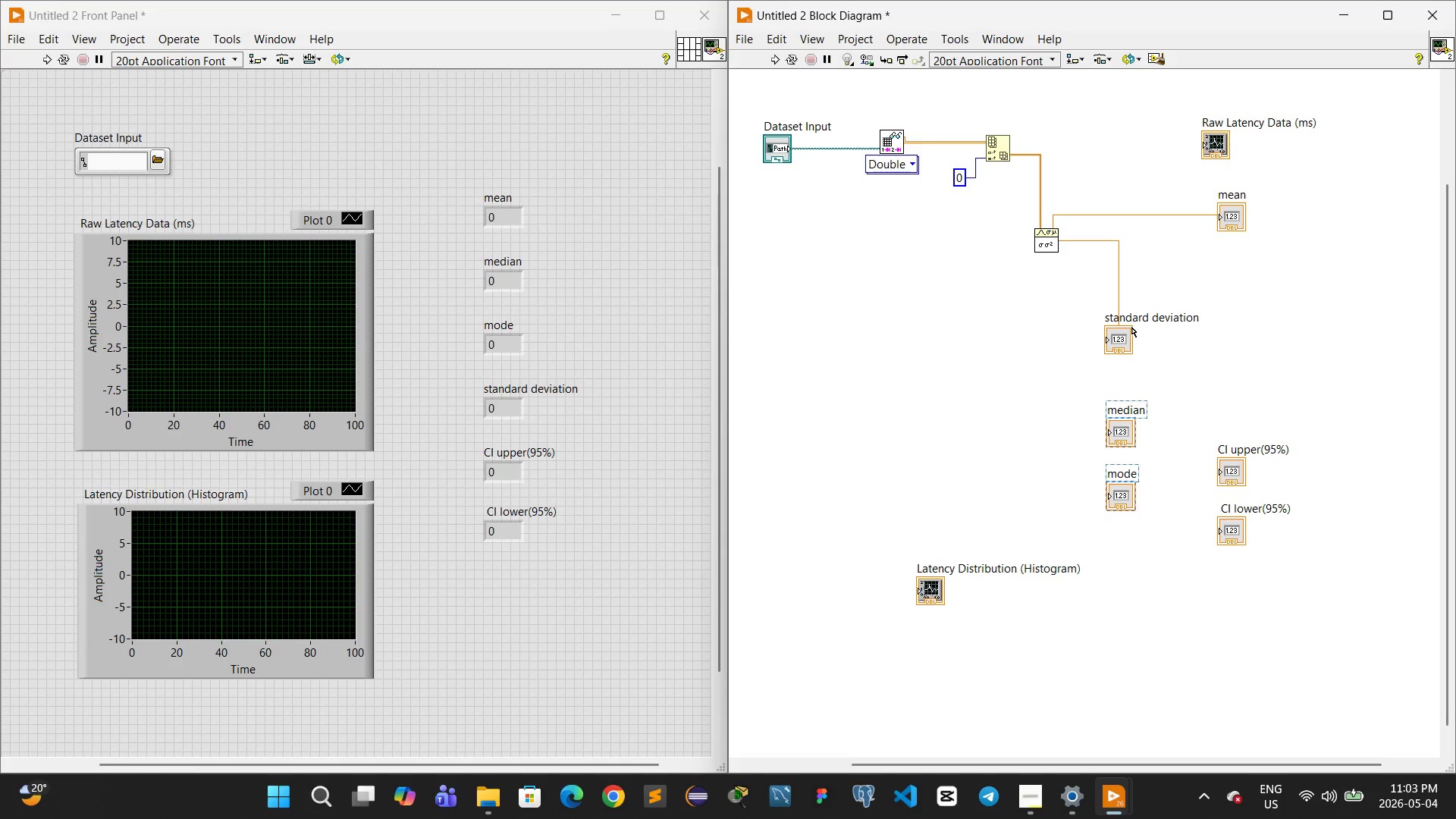 
wait(8.22)
 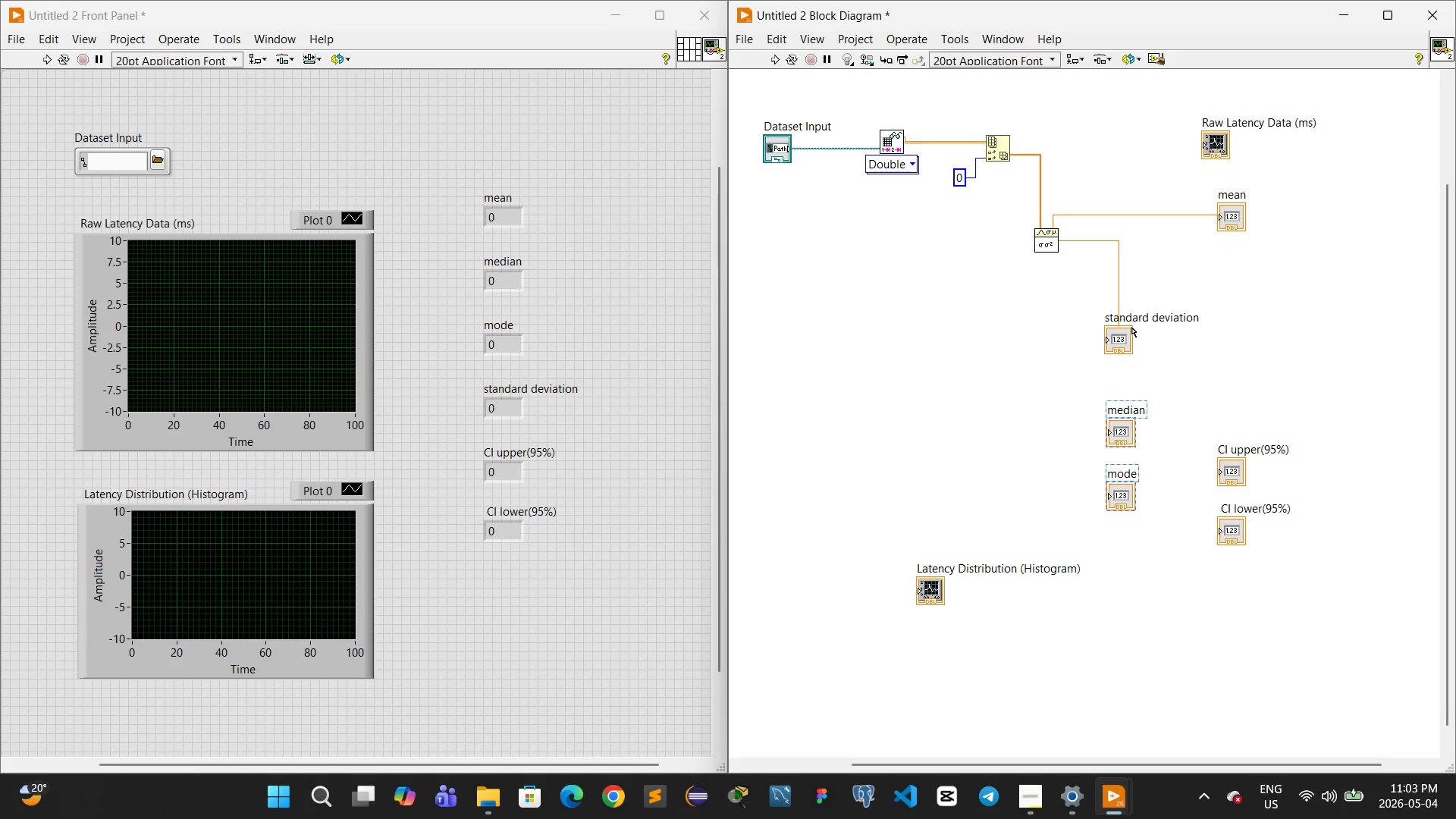 
left_click_drag(start_coordinate=[1229, 216], to_coordinate=[1138, 209])
 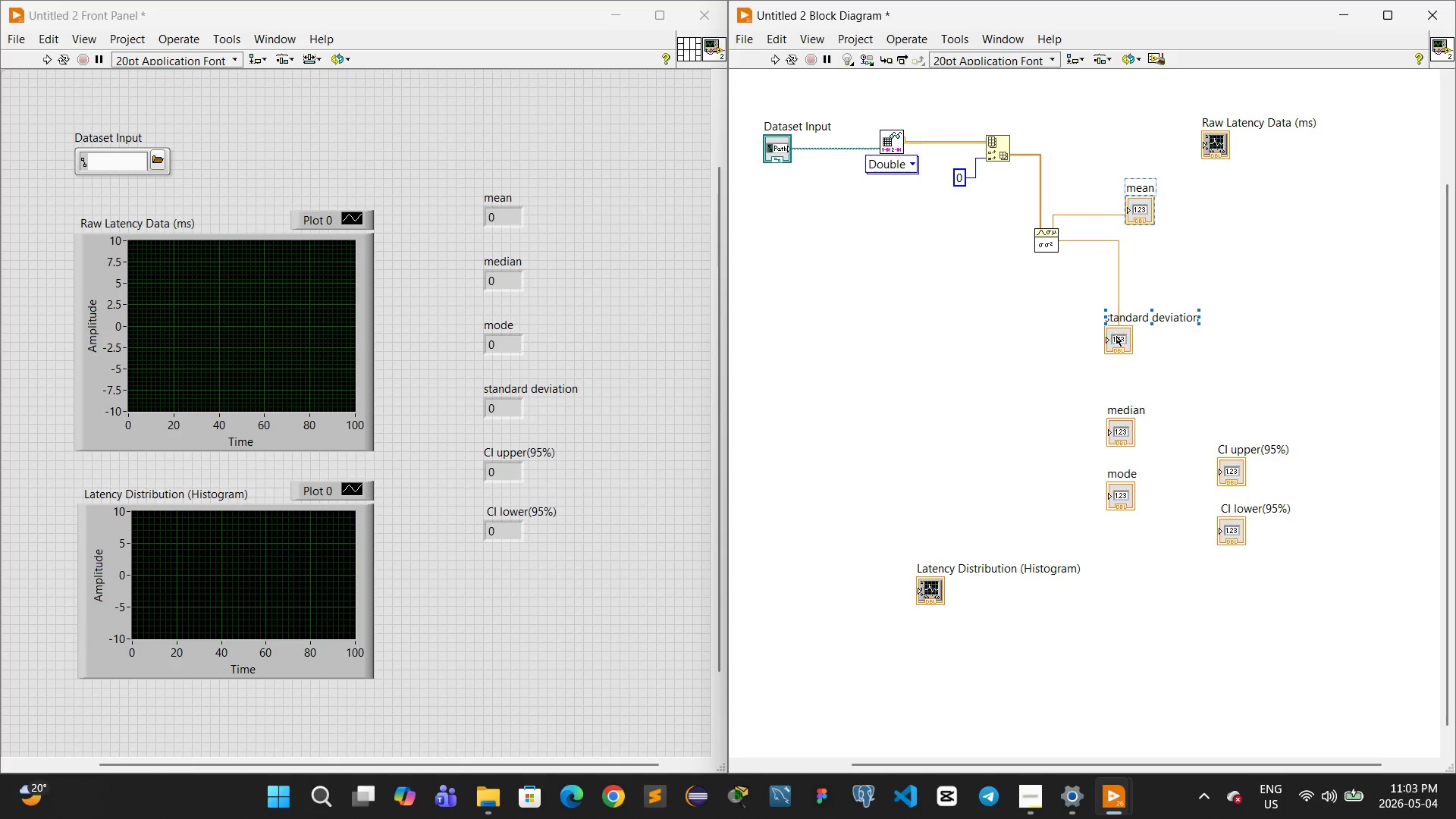 
left_click_drag(start_coordinate=[1116, 343], to_coordinate=[1132, 274])
 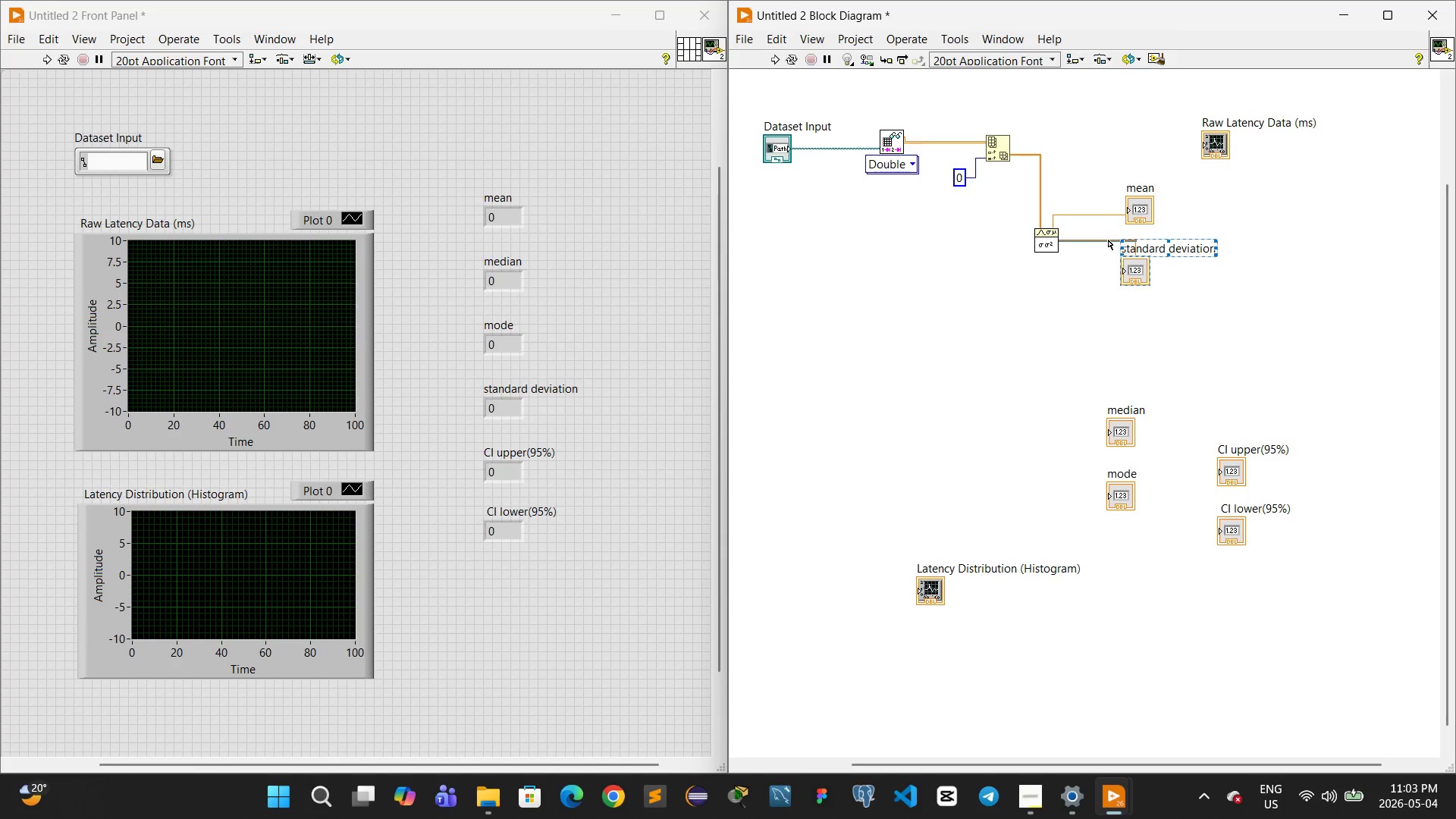 
left_click_drag(start_coordinate=[1108, 240], to_coordinate=[1100, 266])
 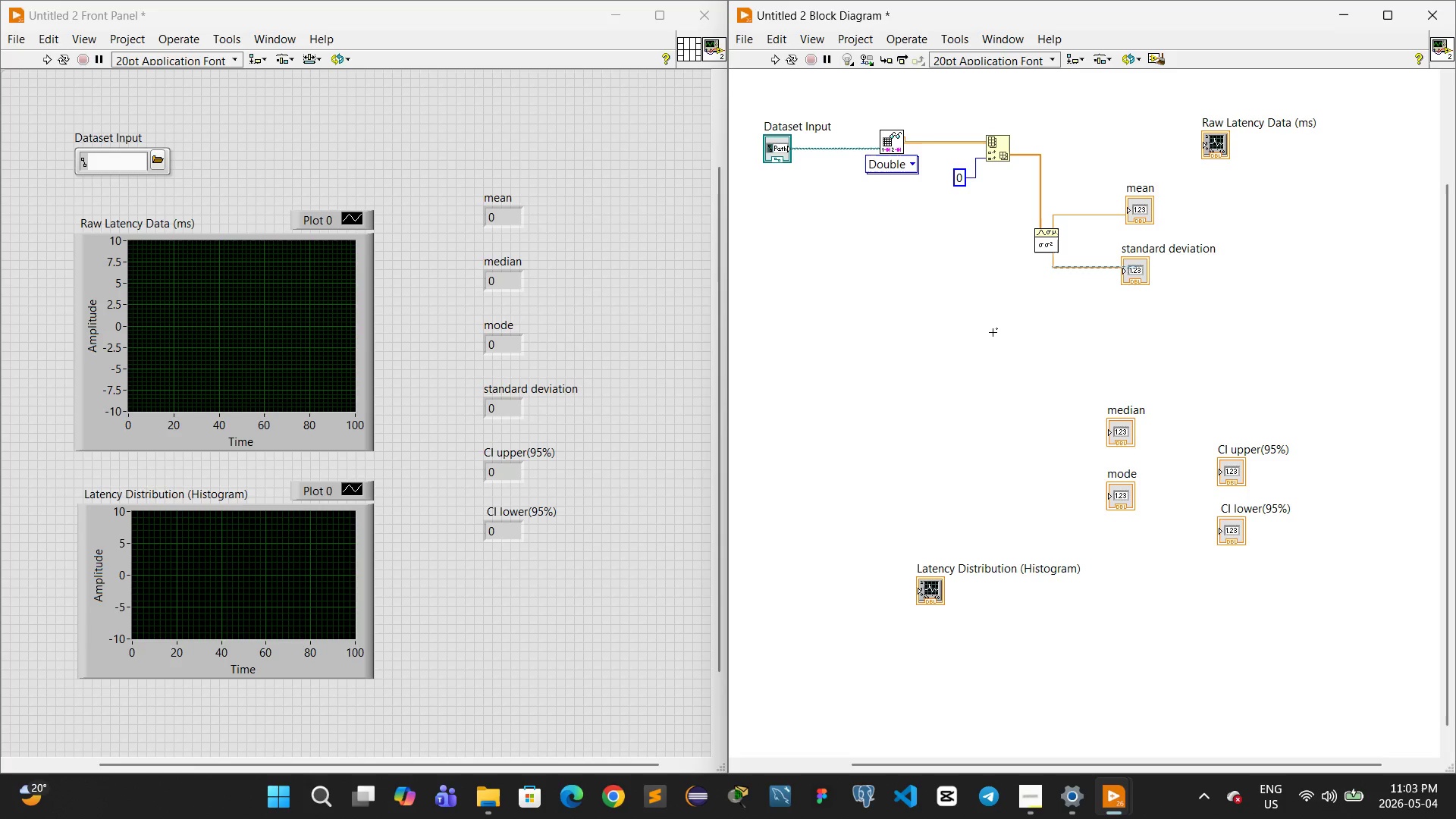 
wait(7.52)
 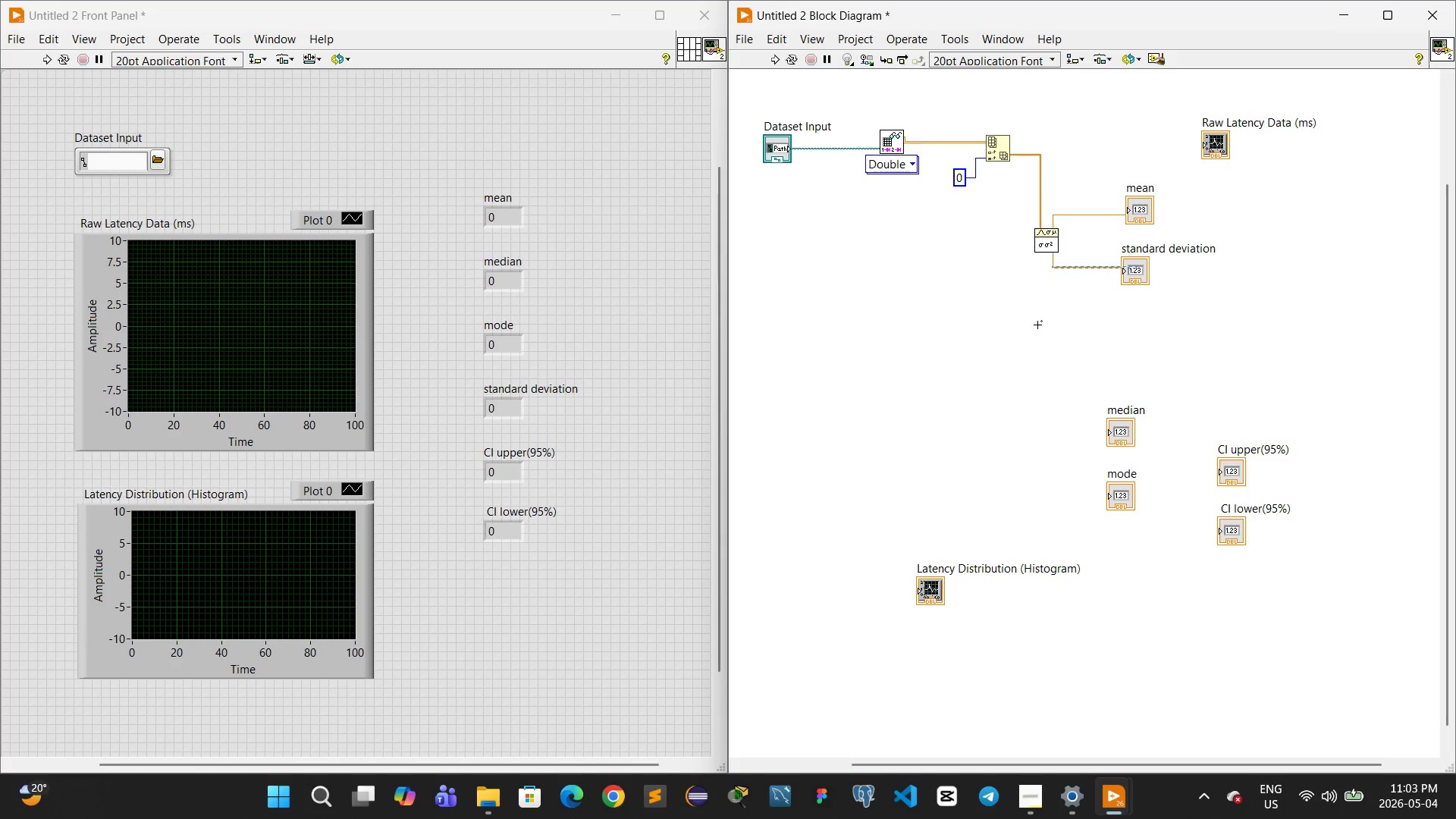 
right_click([962, 309])
 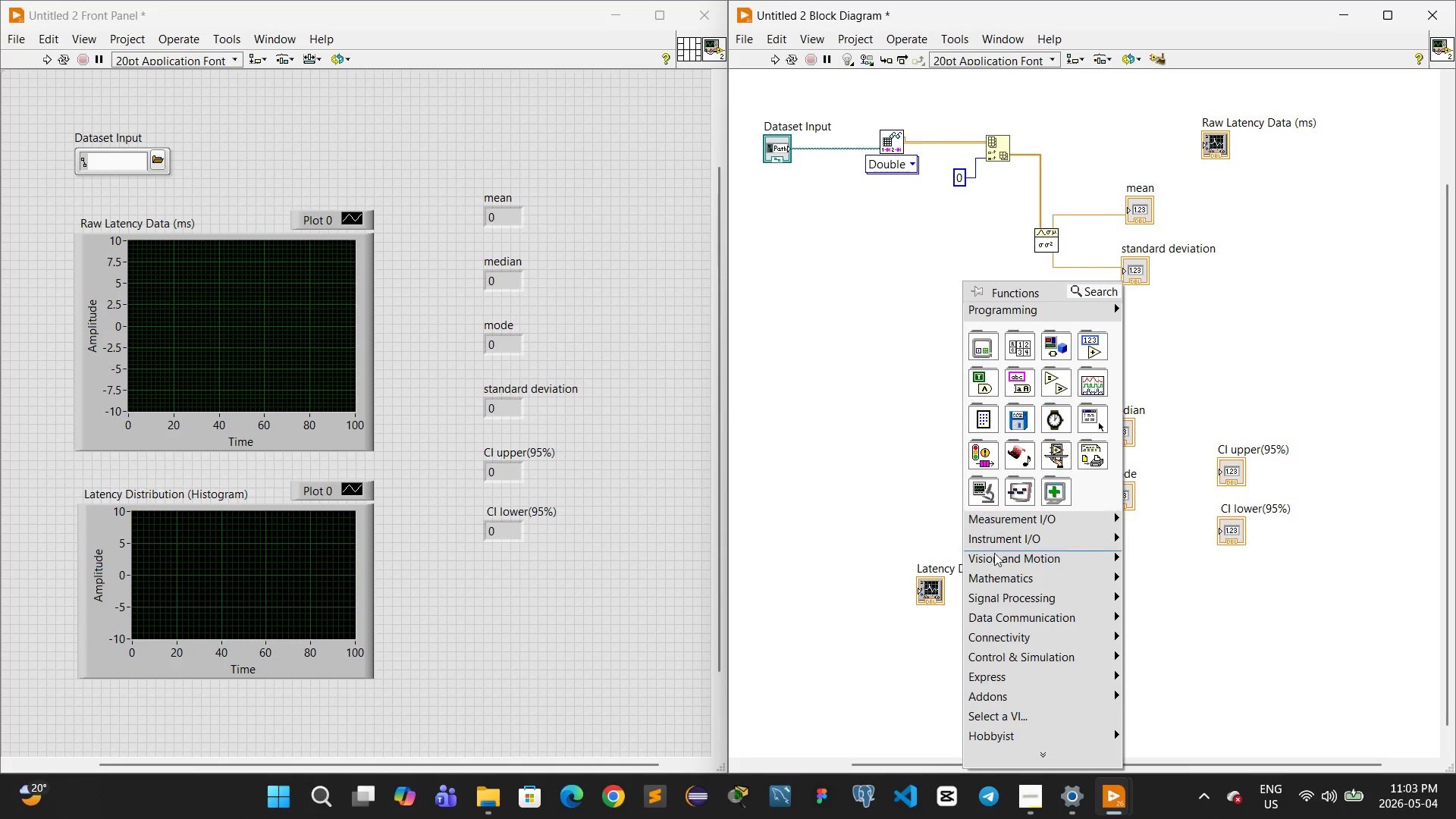 
mouse_move([1011, 576])
 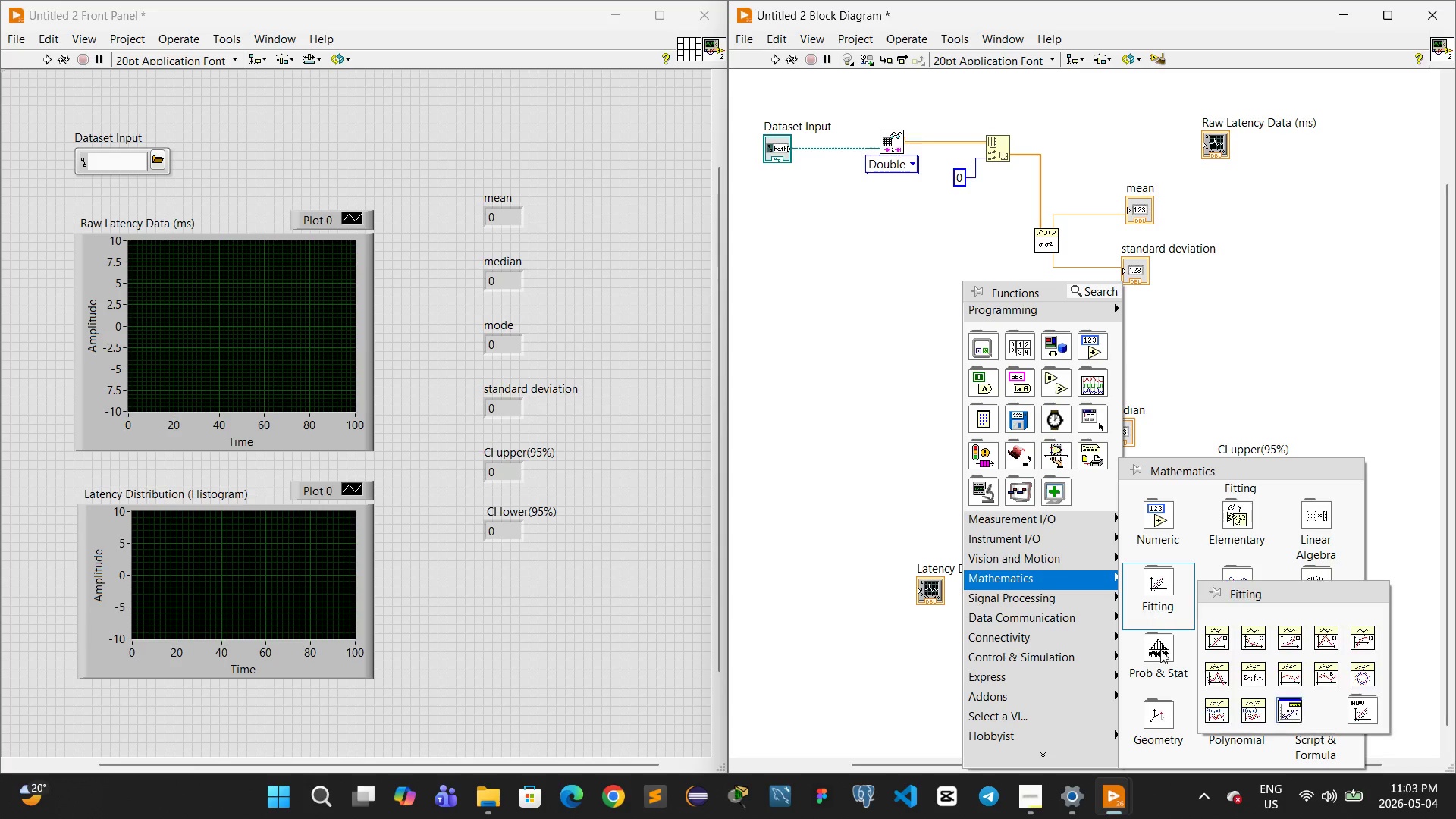 
left_click([1160, 650])
 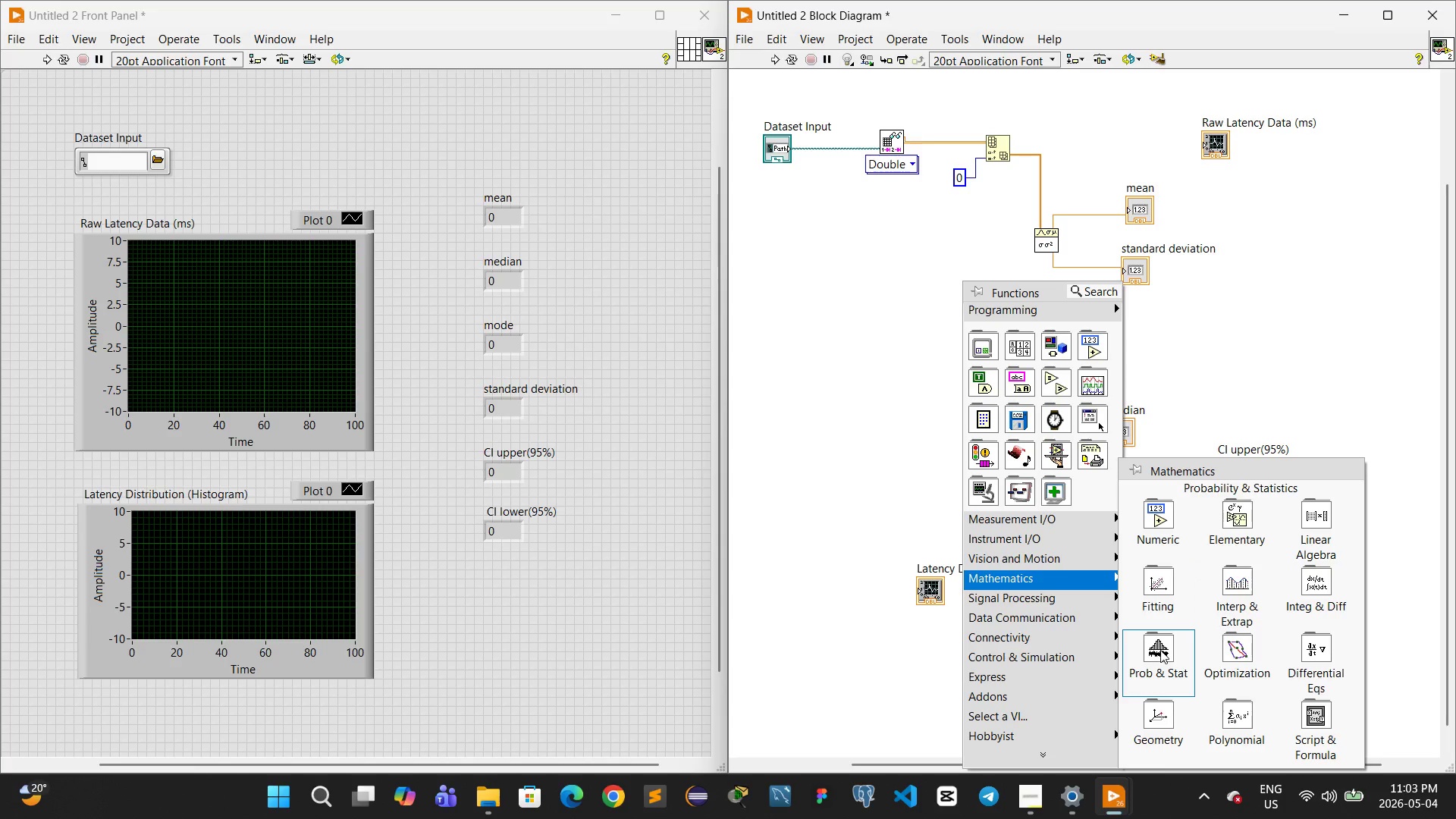 
left_click([1156, 642])
 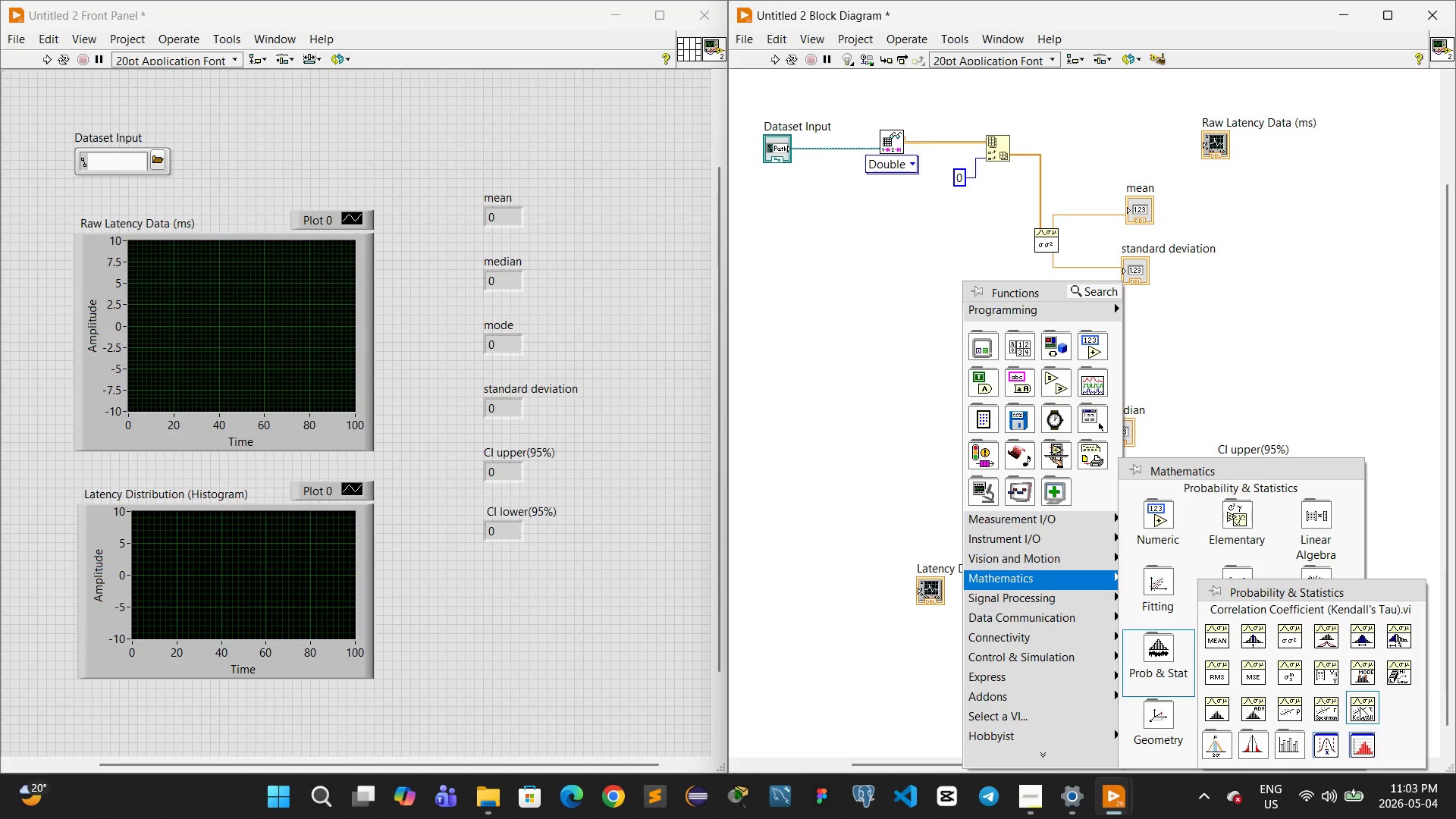 
wait(21.86)
 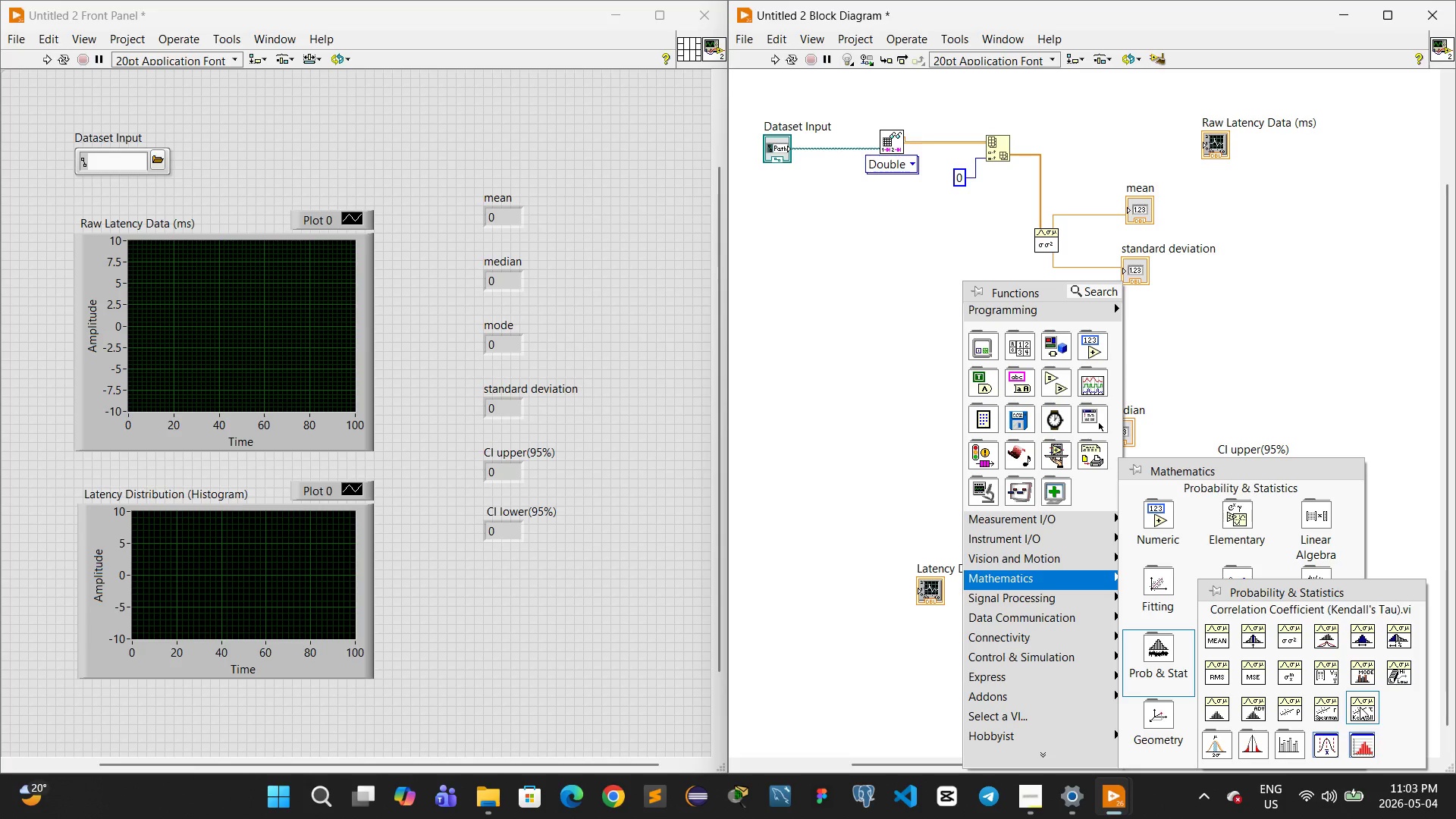 
left_click([1222, 711])
 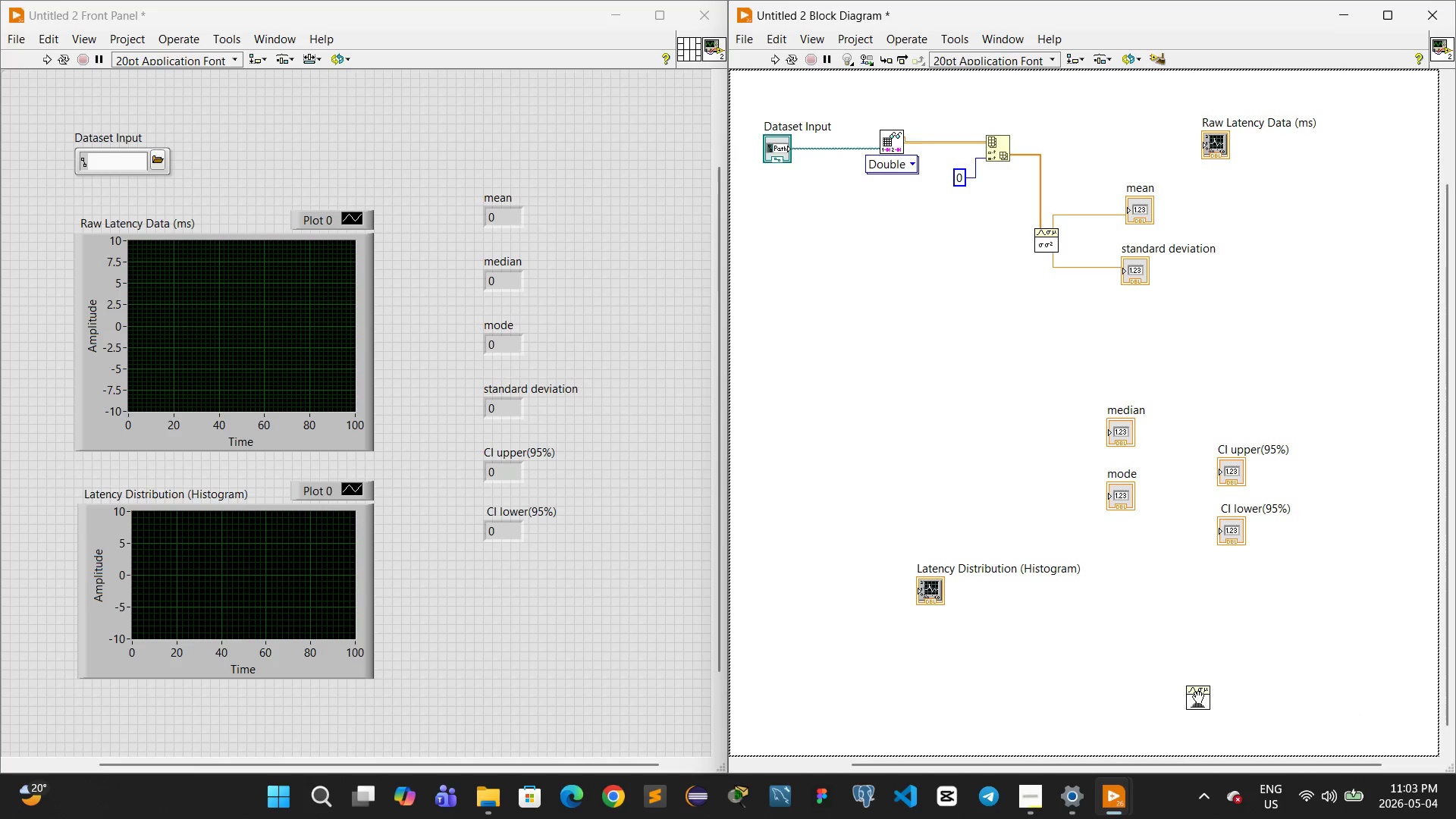 
left_click([1198, 698])
 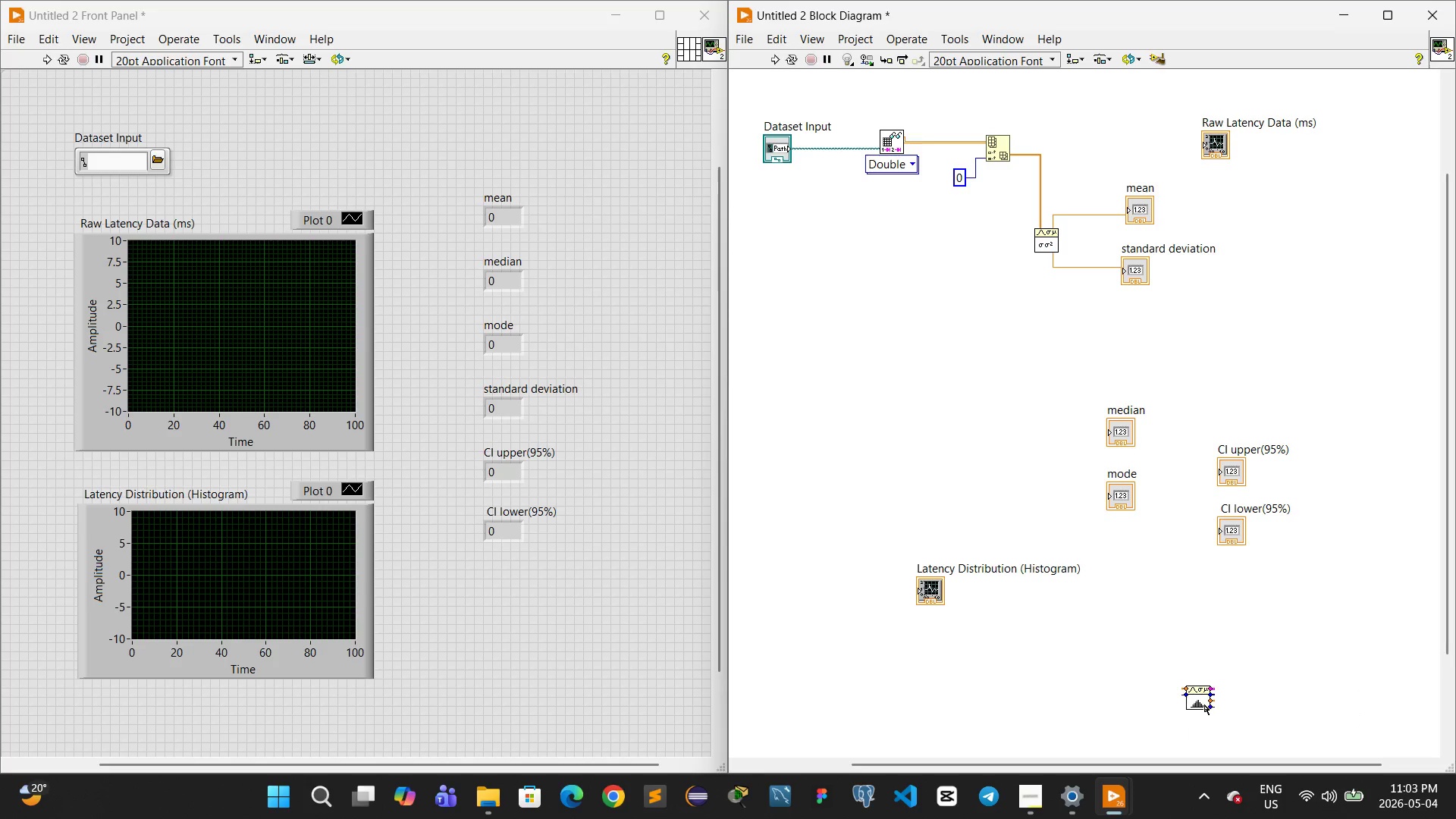 
right_click([1204, 704])
 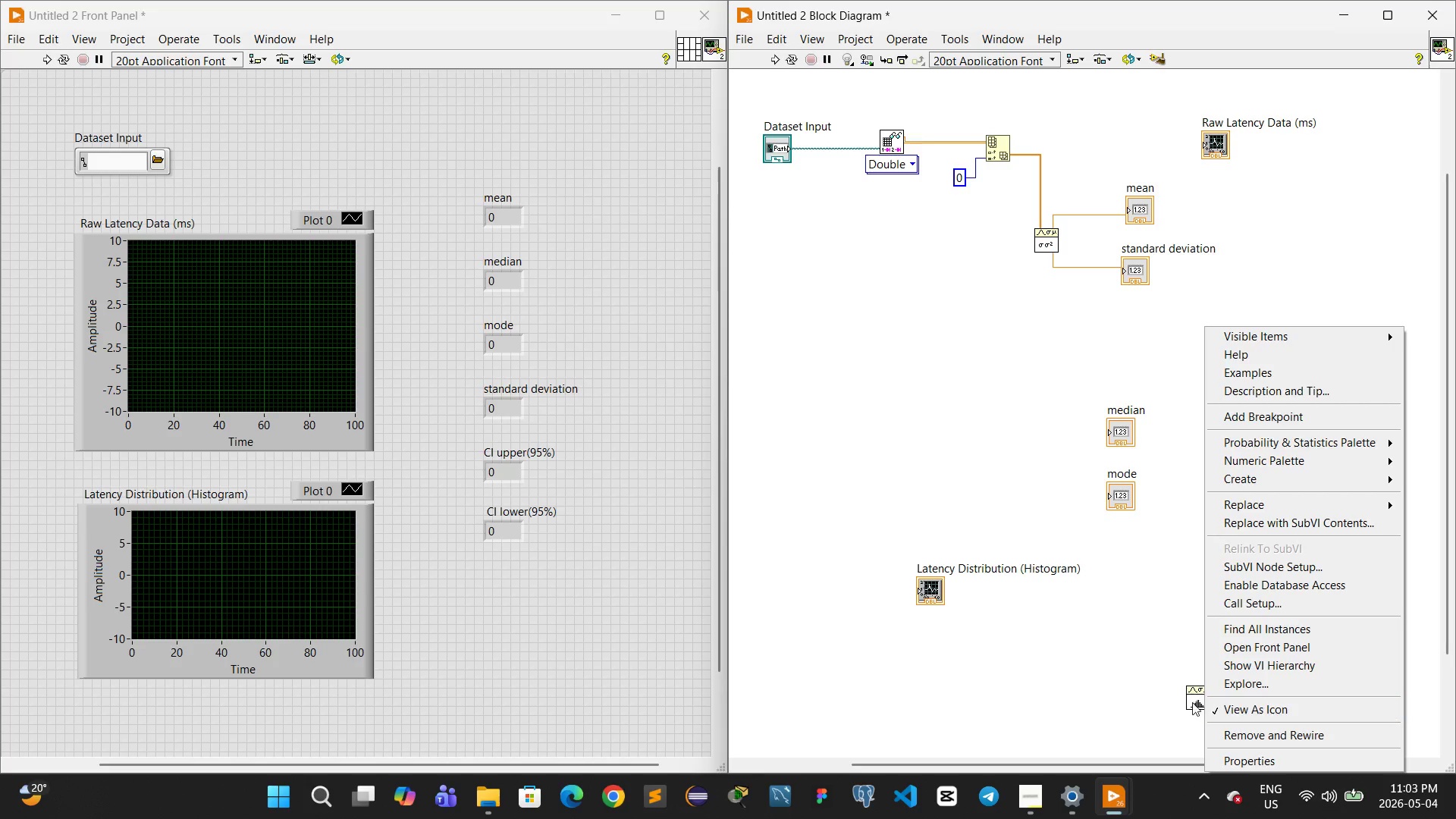 
left_click([1175, 697])
 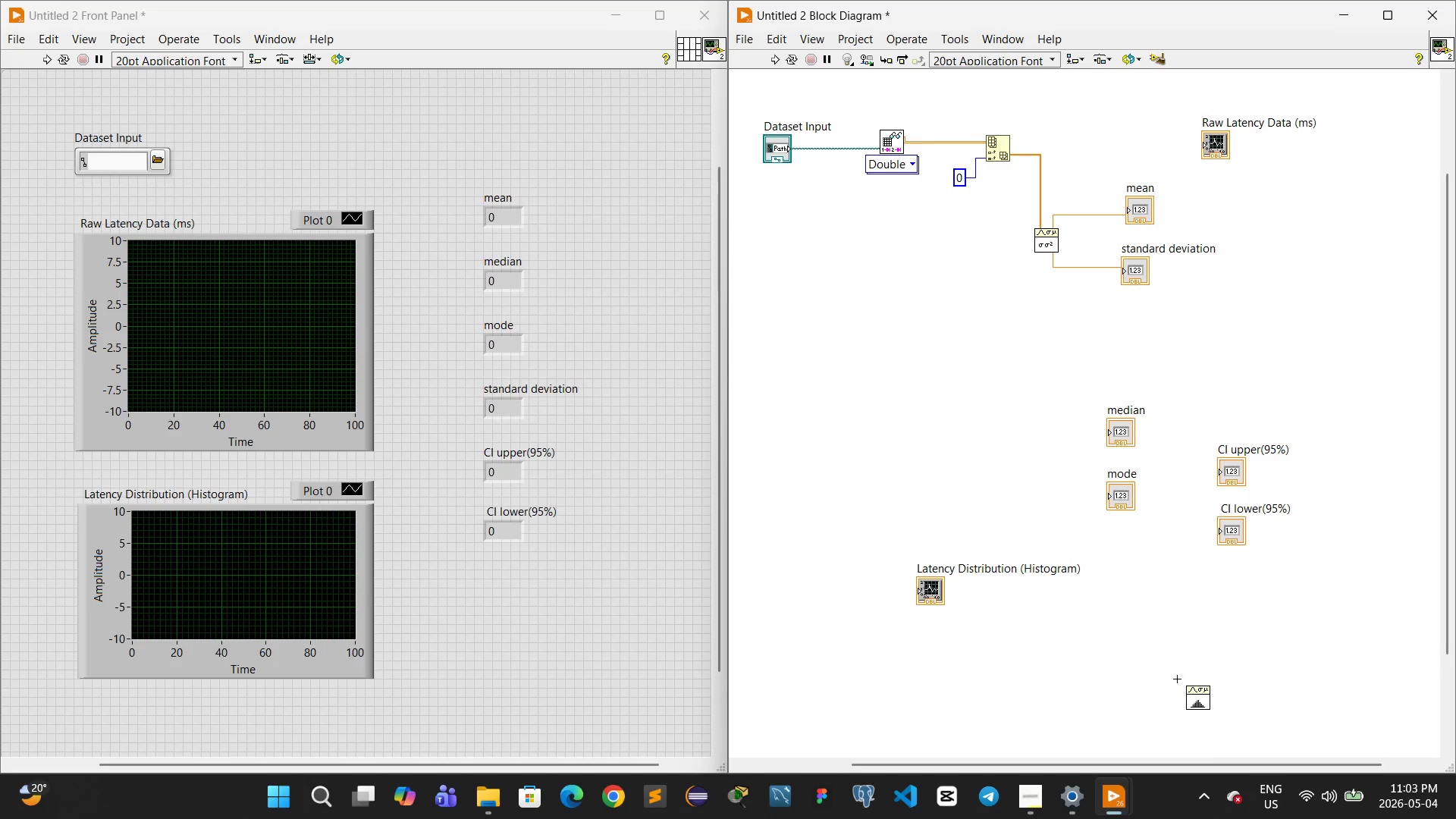 
left_click_drag(start_coordinate=[1177, 679], to_coordinate=[1220, 708])
 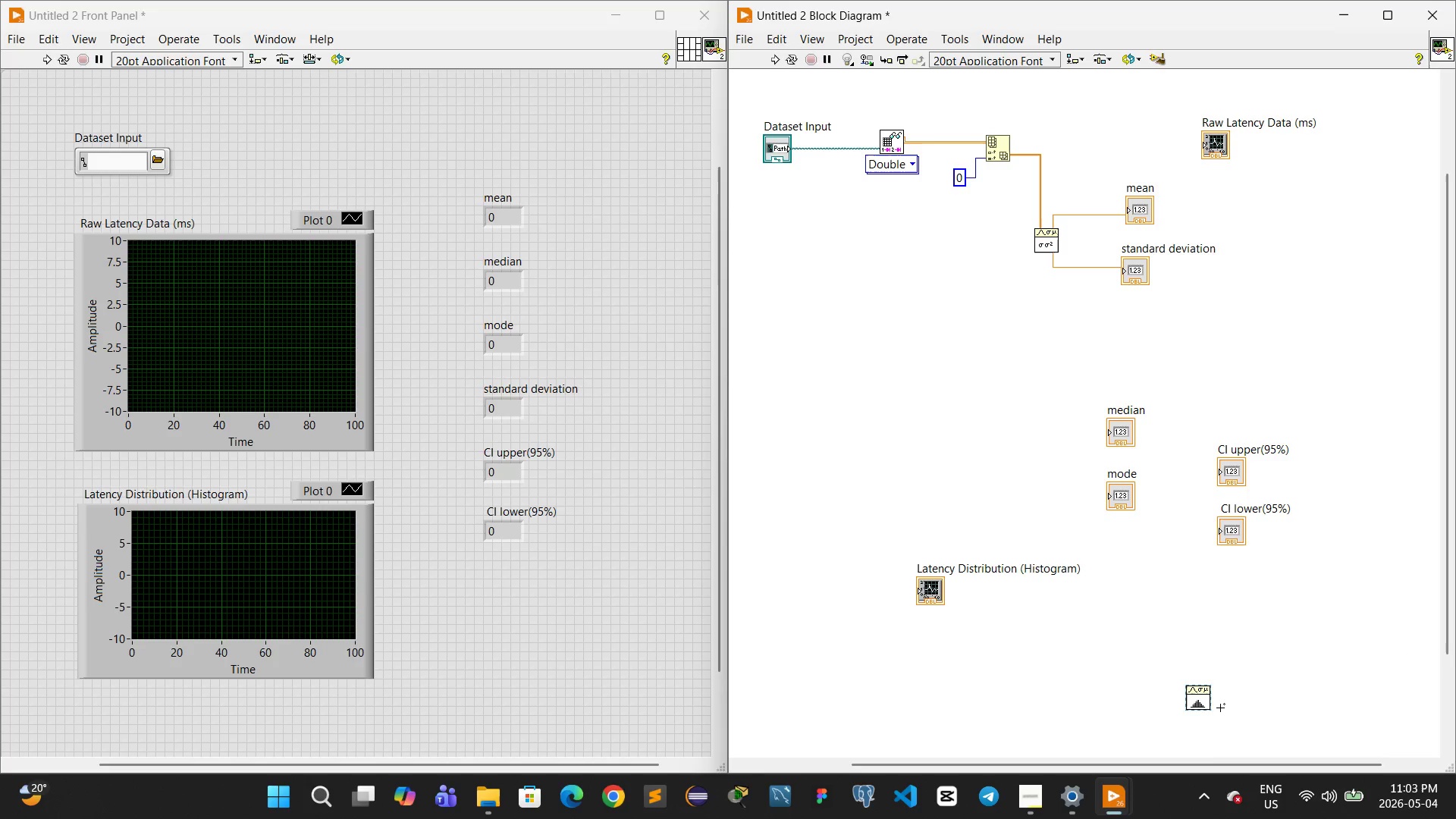 
key(Control+X)
 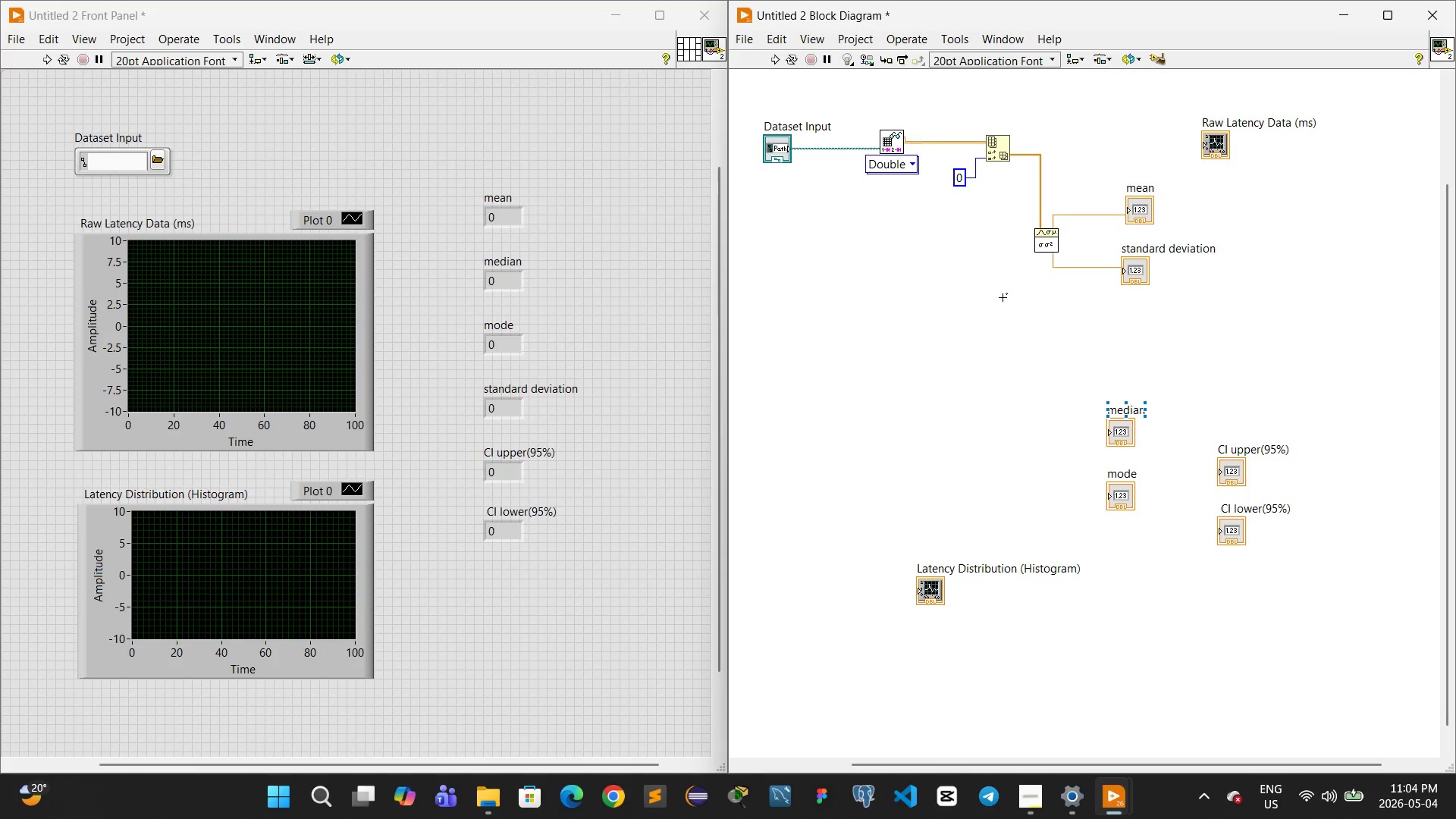 
right_click([977, 292])
 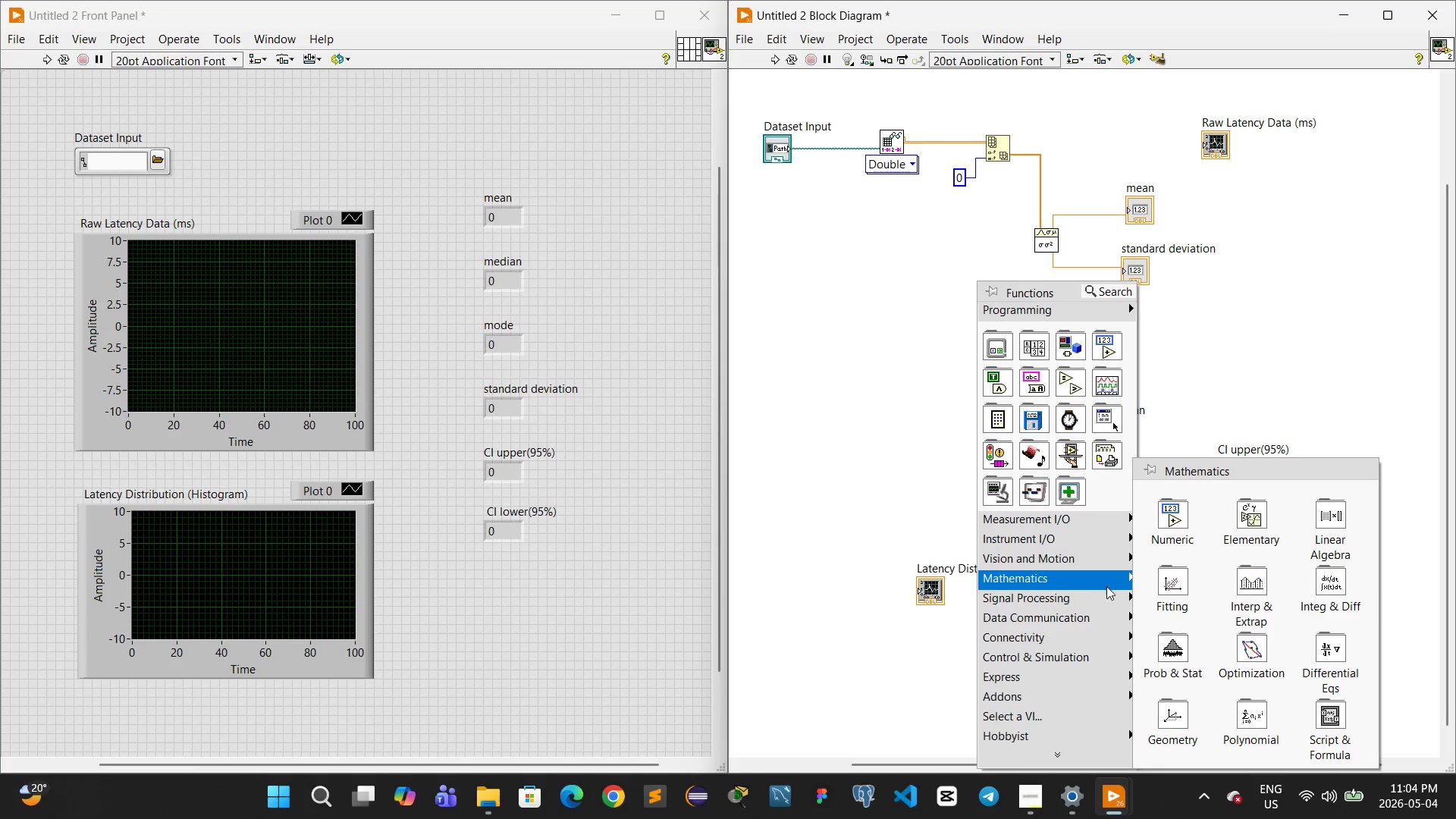 
left_click([1163, 647])
 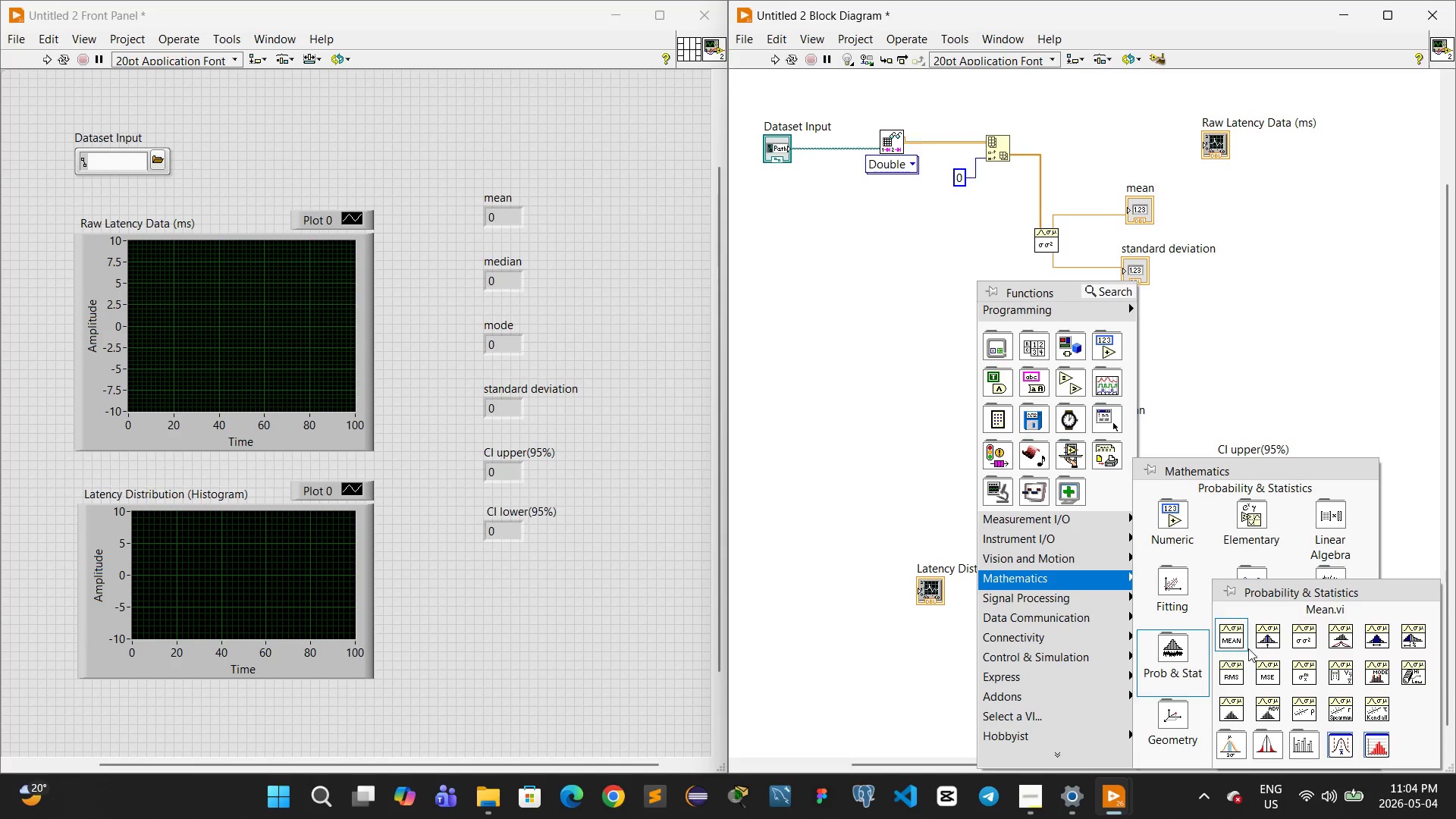 
wait(14.56)
 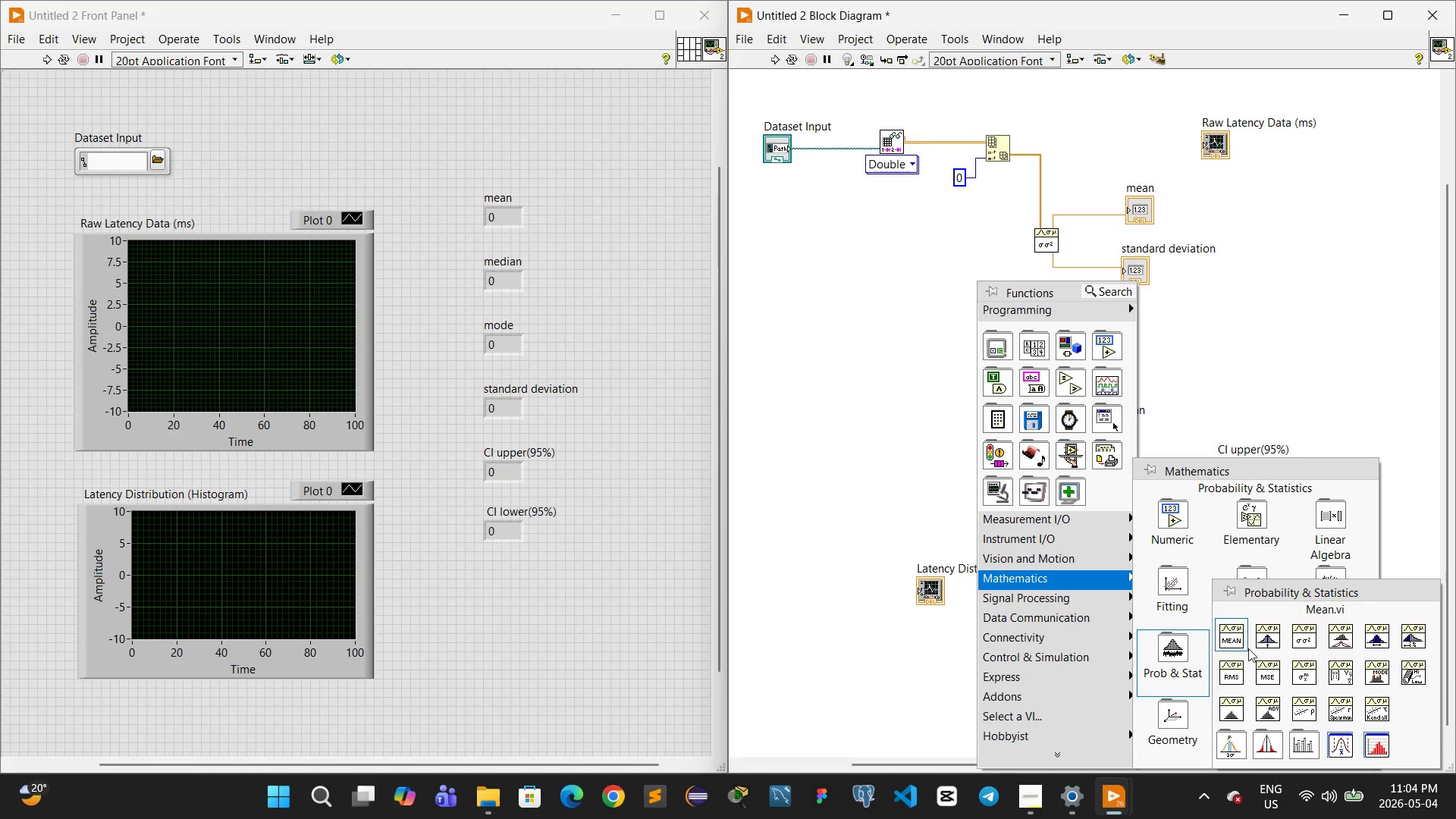 
left_click([1404, 669])
 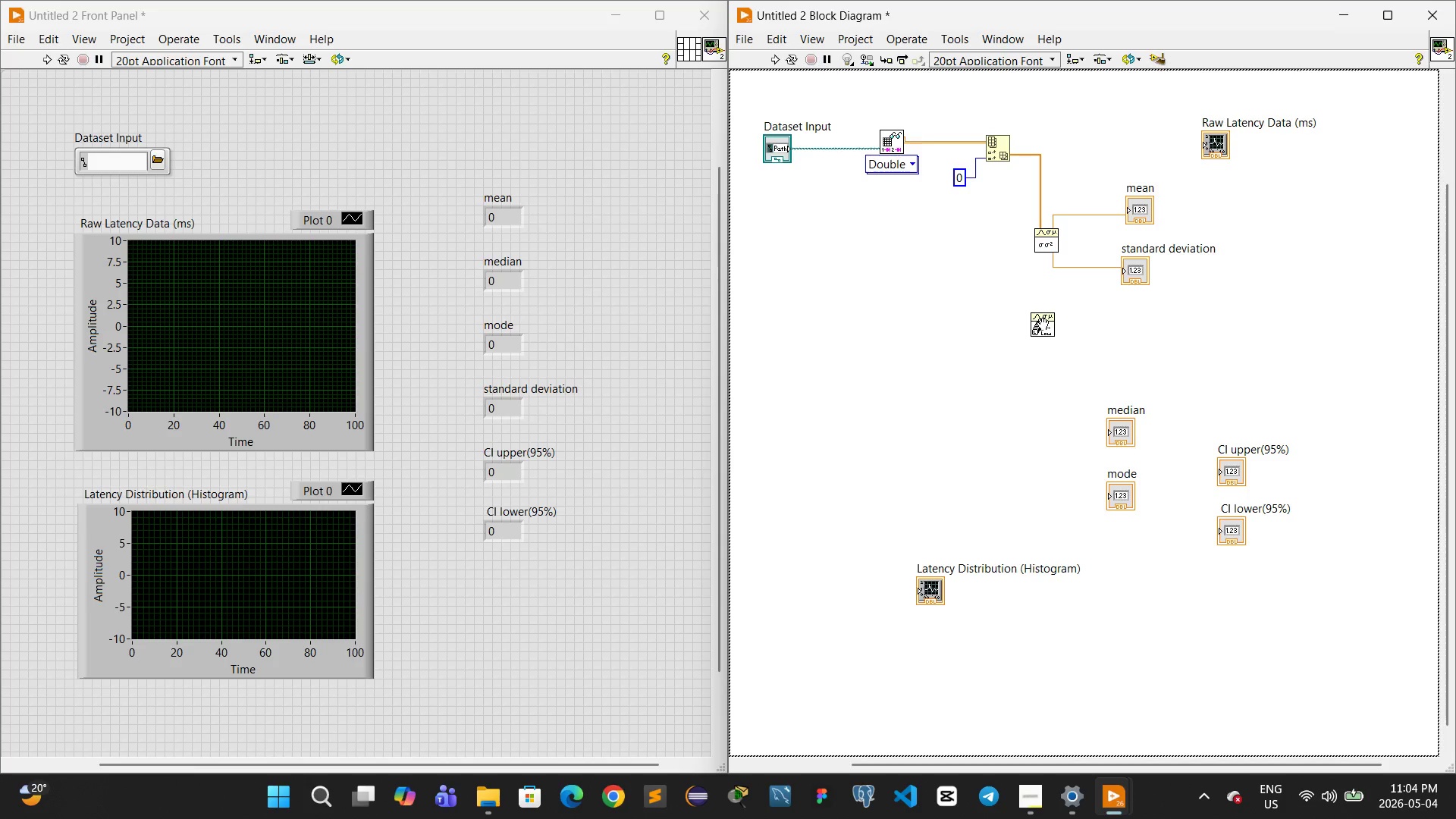 
wait(8.33)
 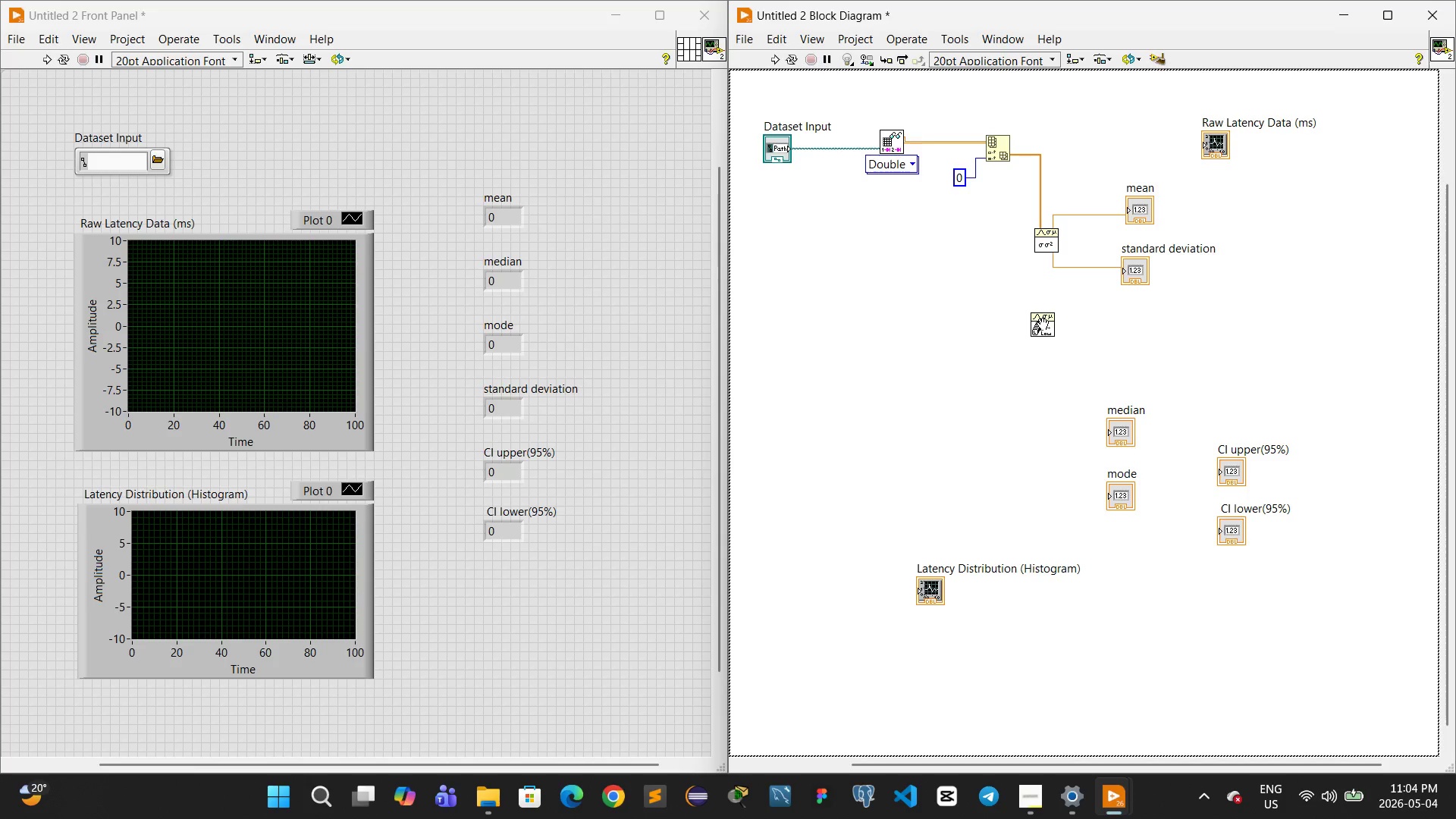 
left_click([1045, 309])
 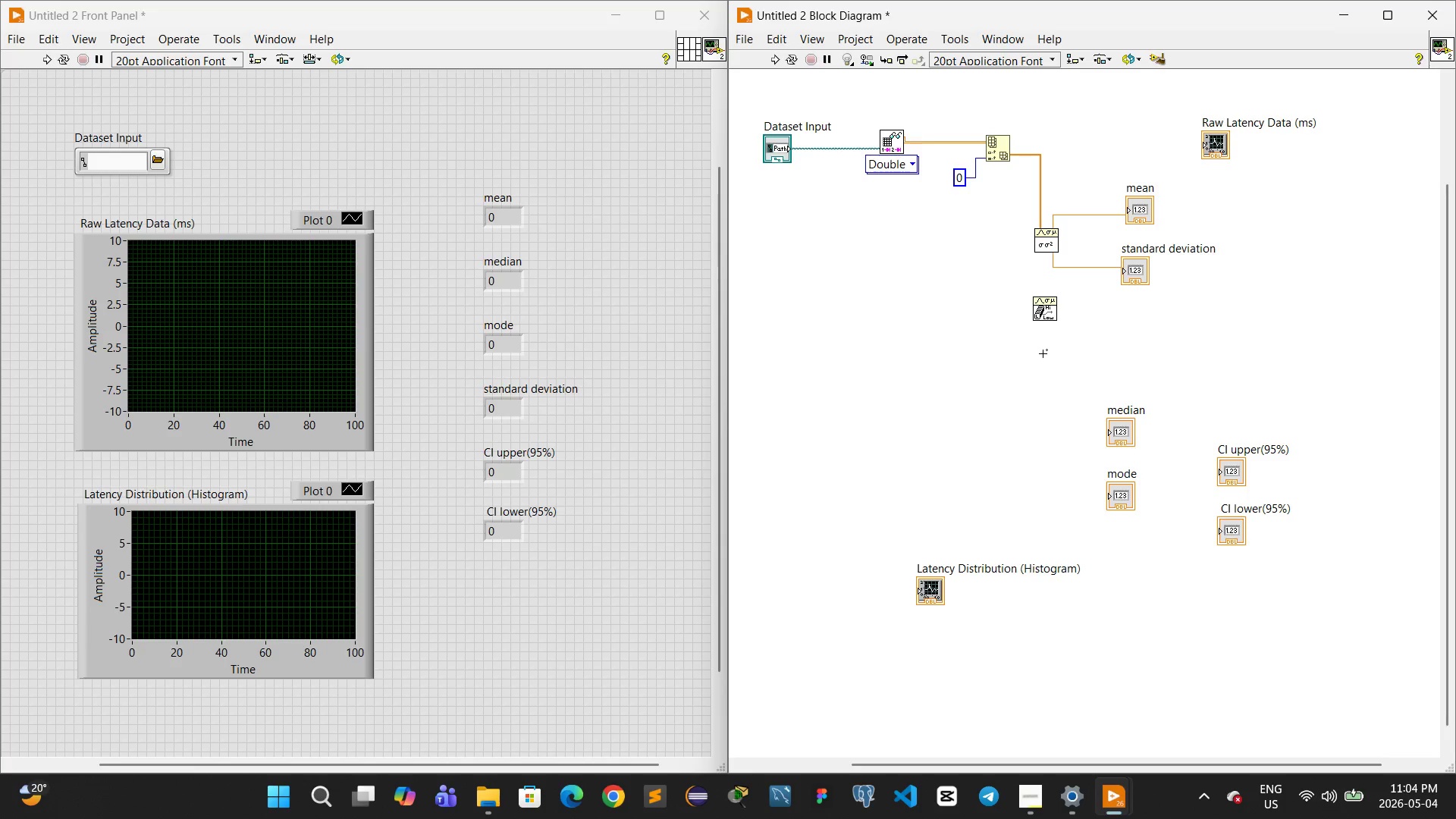 
right_click([1043, 353])
 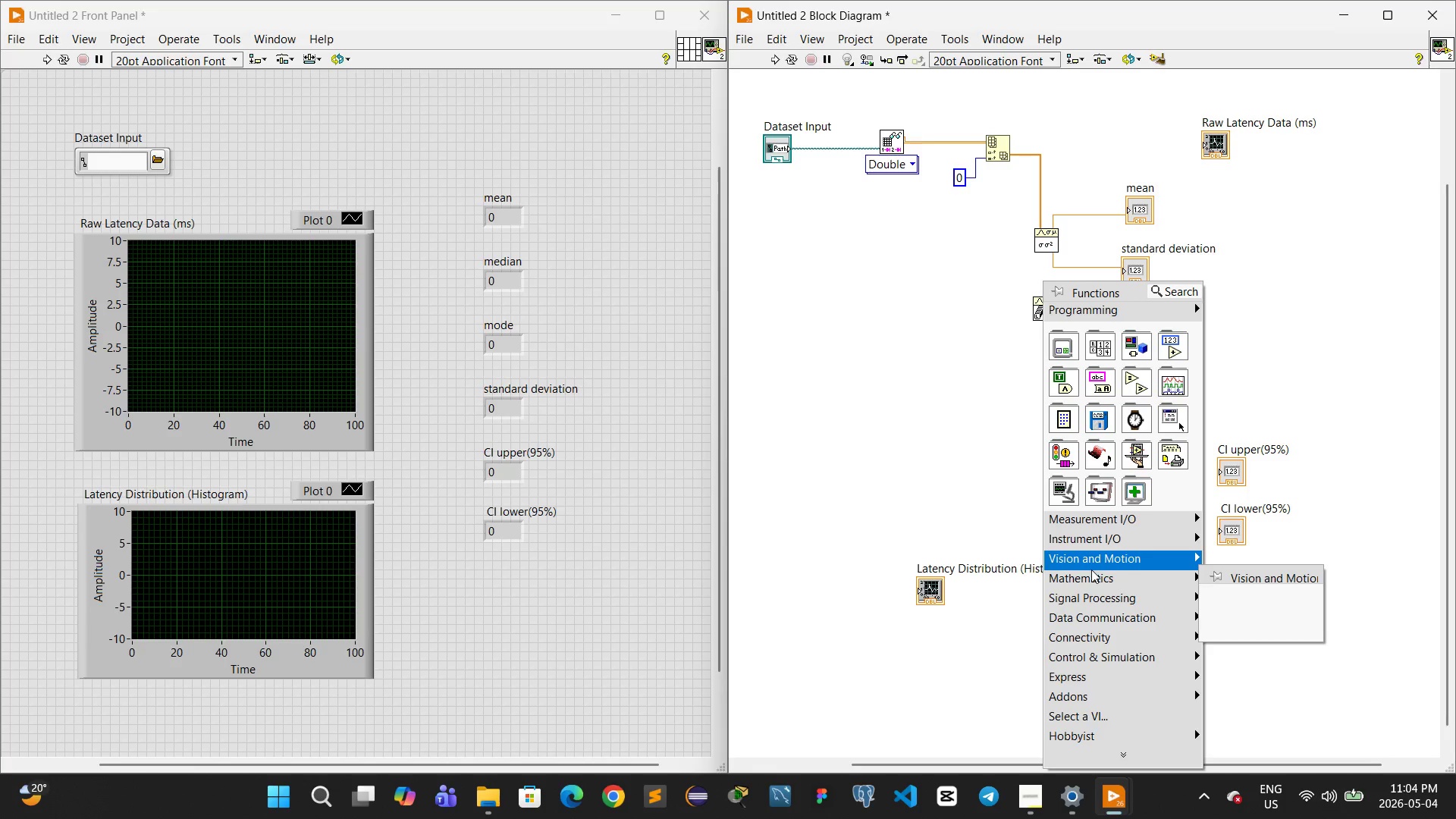 
left_click([1092, 575])
 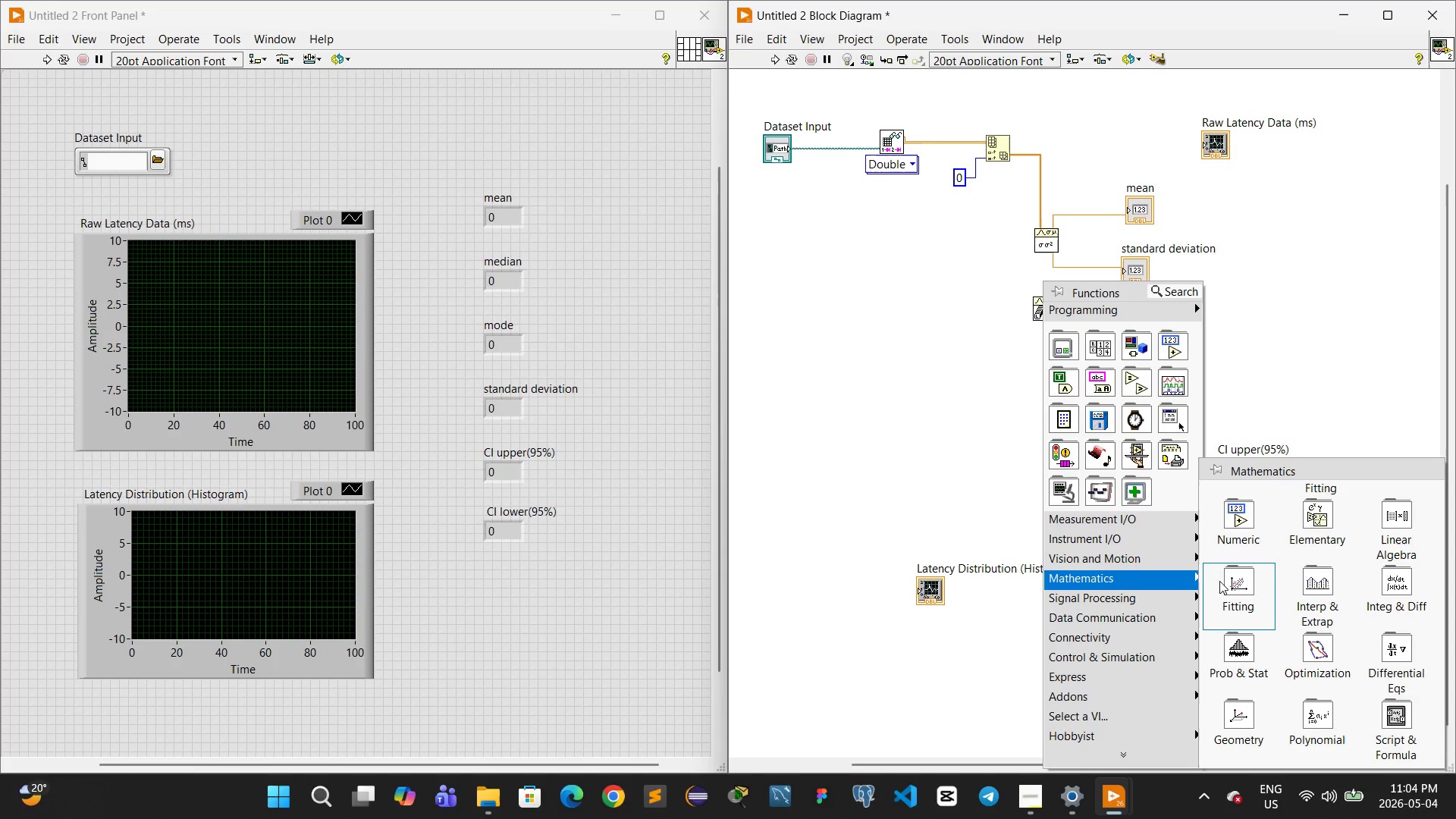 
mouse_move([1221, 645])
 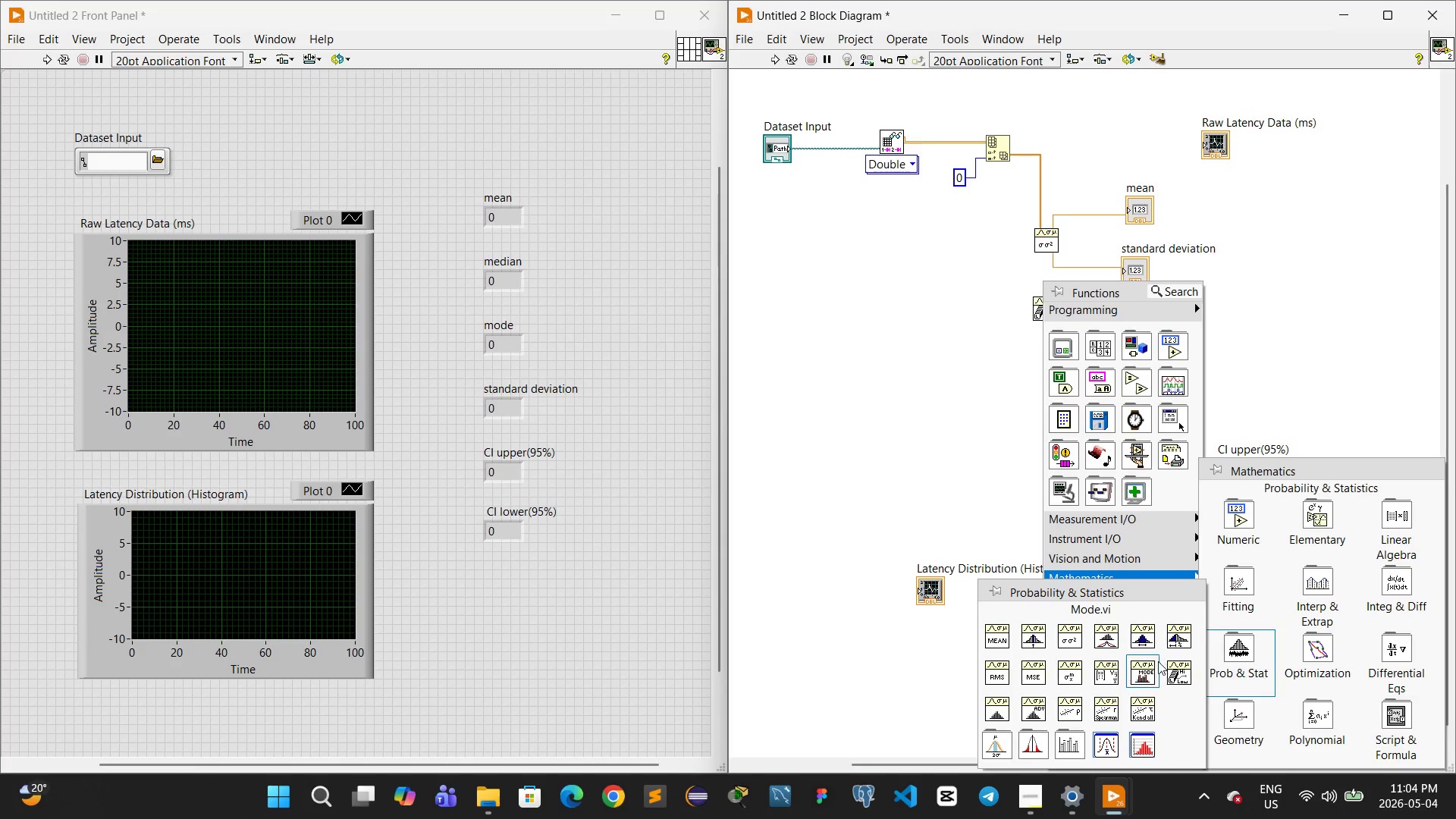 
left_click([1144, 664])
 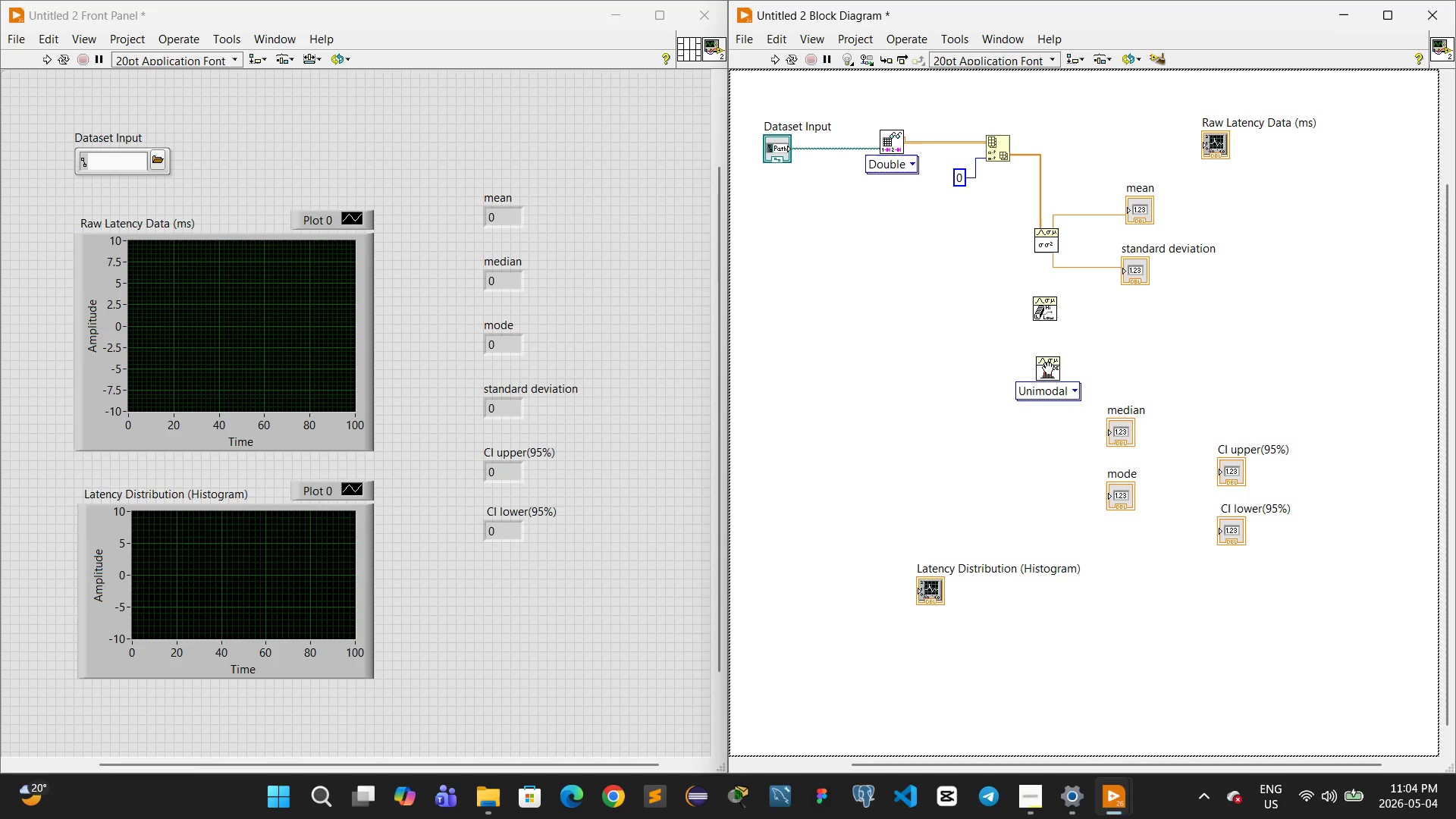 
wait(7.11)
 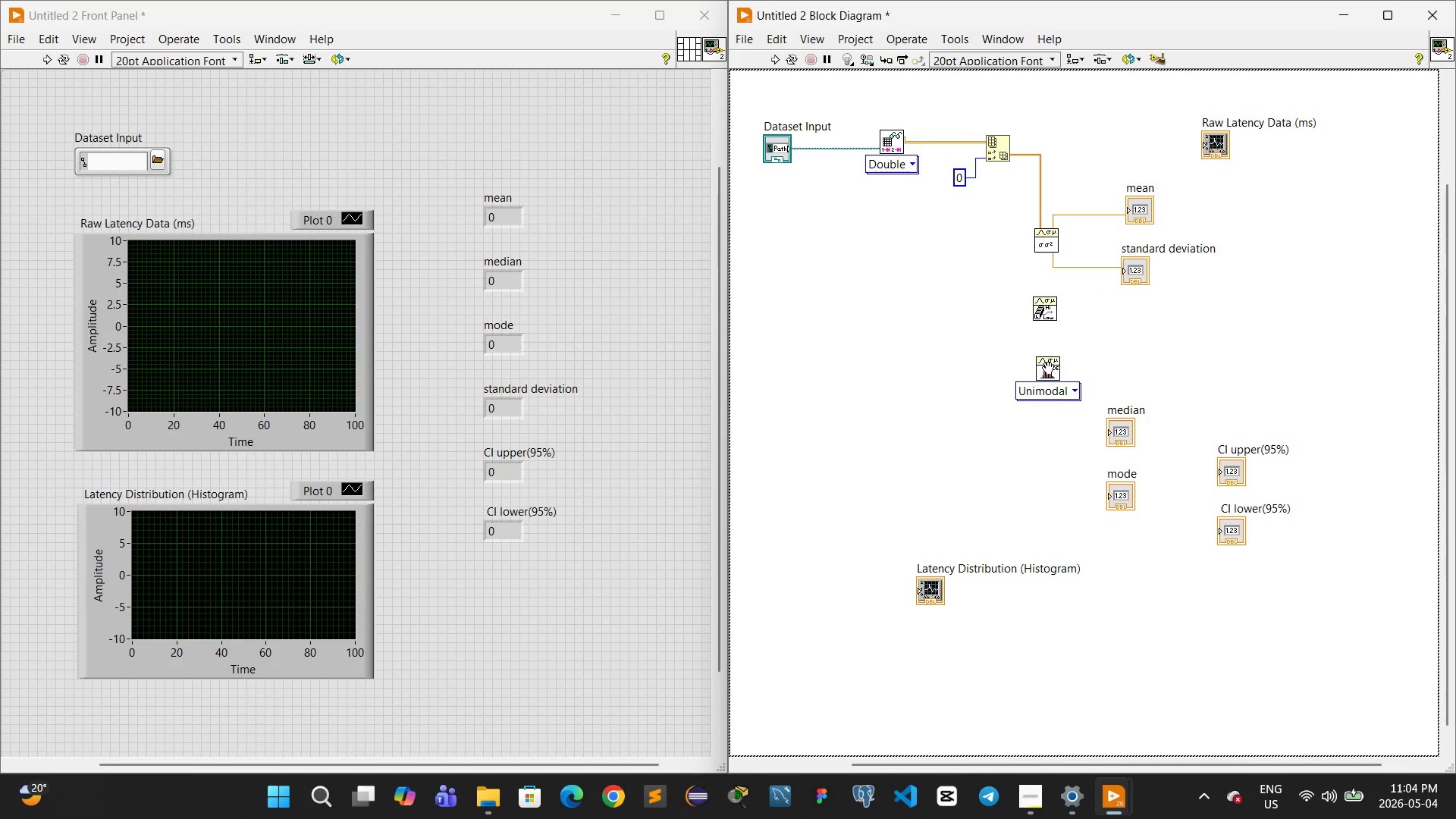 
left_click([1046, 369])
 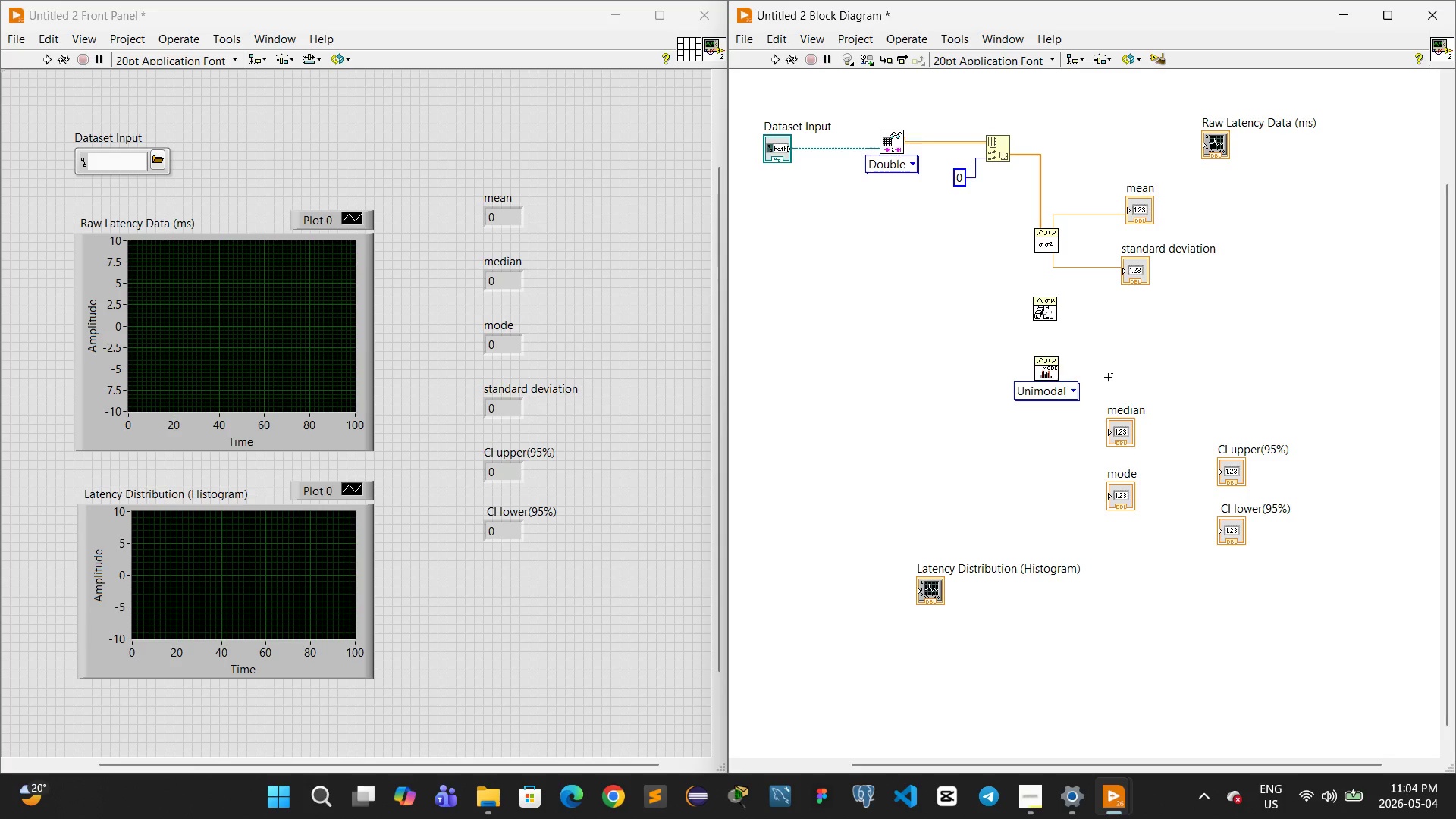 
left_click_drag(start_coordinate=[1107, 376], to_coordinate=[1281, 601])
 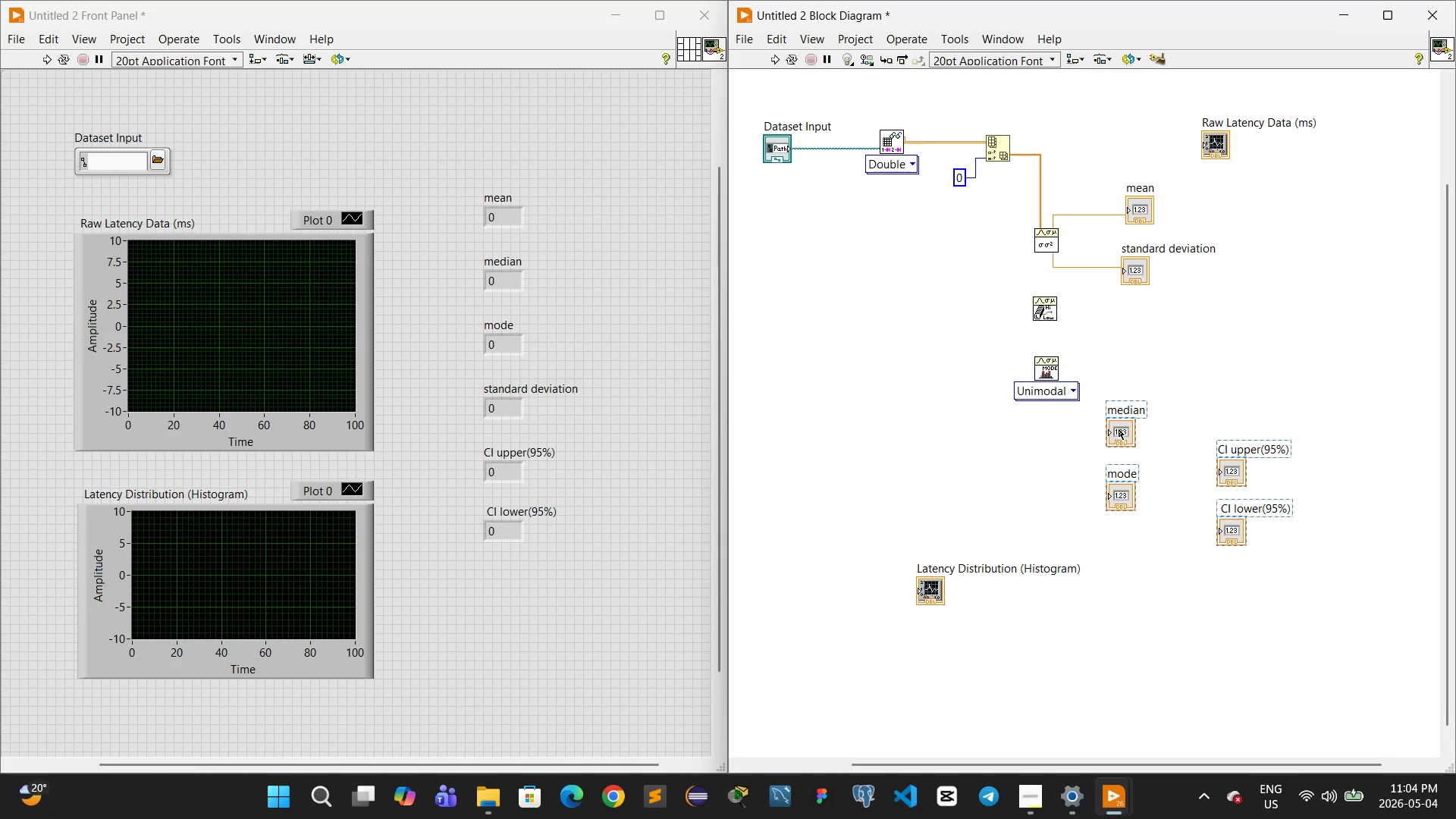 
left_click_drag(start_coordinate=[1119, 446], to_coordinate=[1210, 393])
 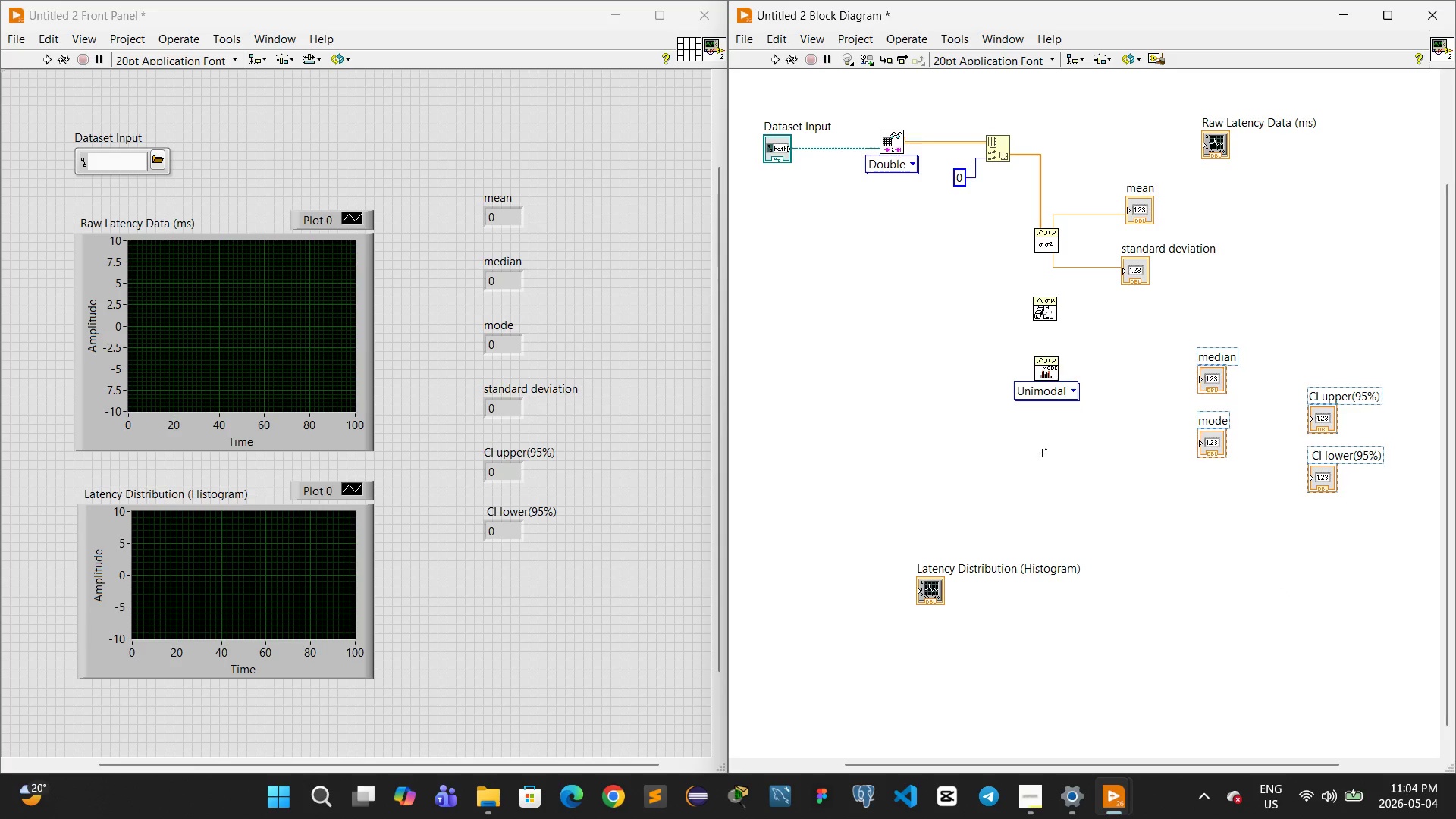 
right_click([1043, 453])
 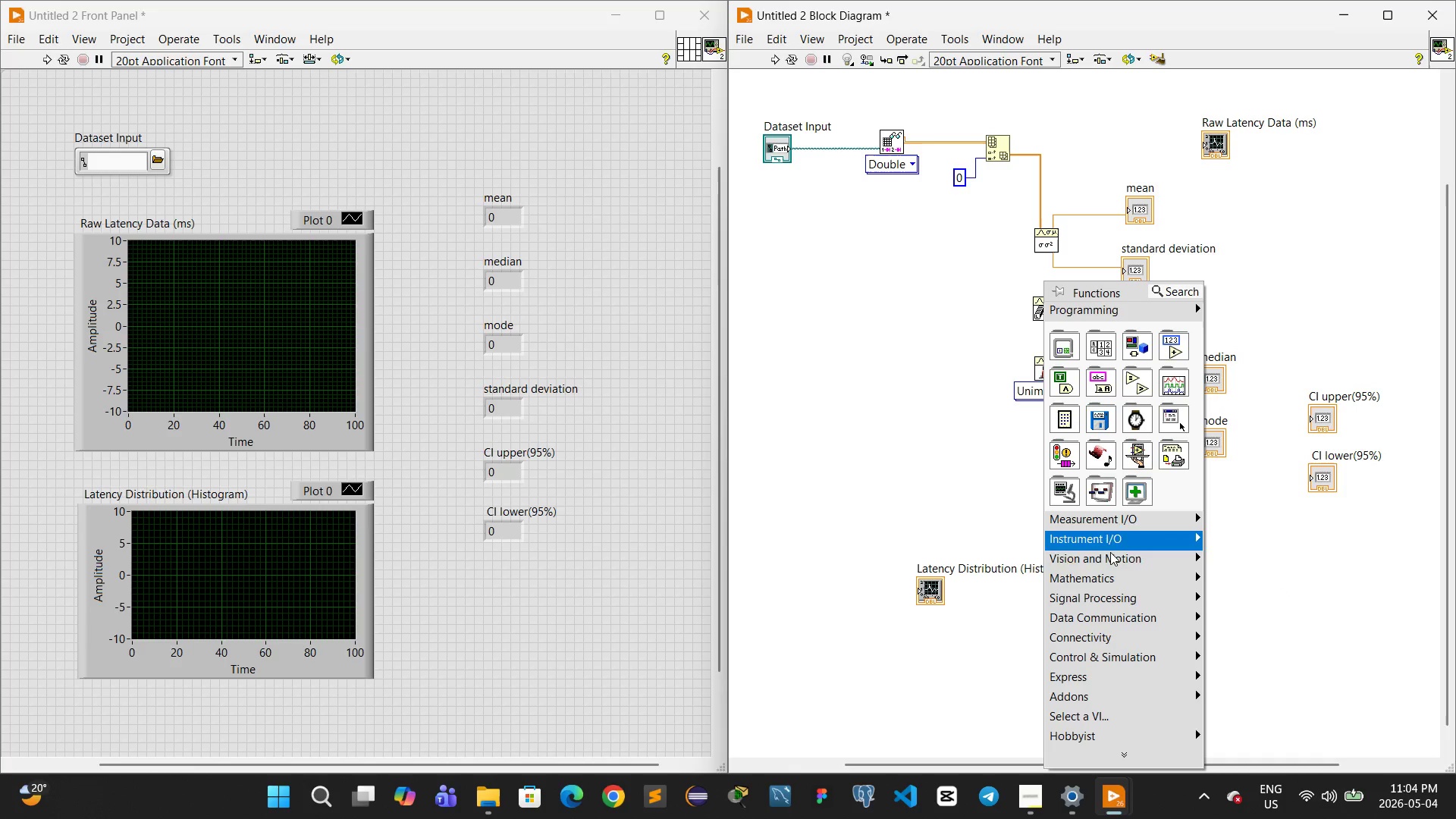 
mouse_move([1129, 574])
 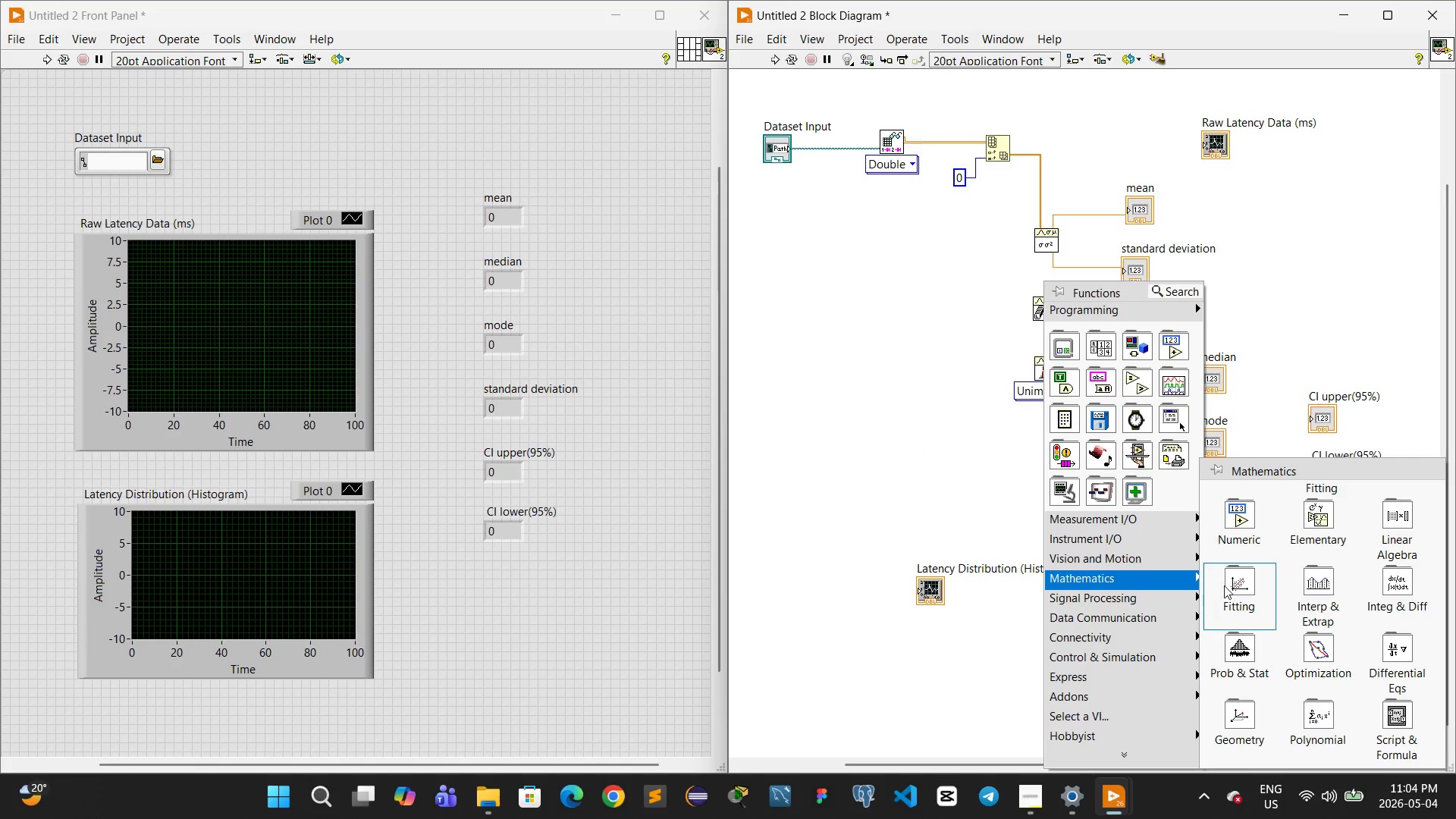 
mouse_move([1223, 636])
 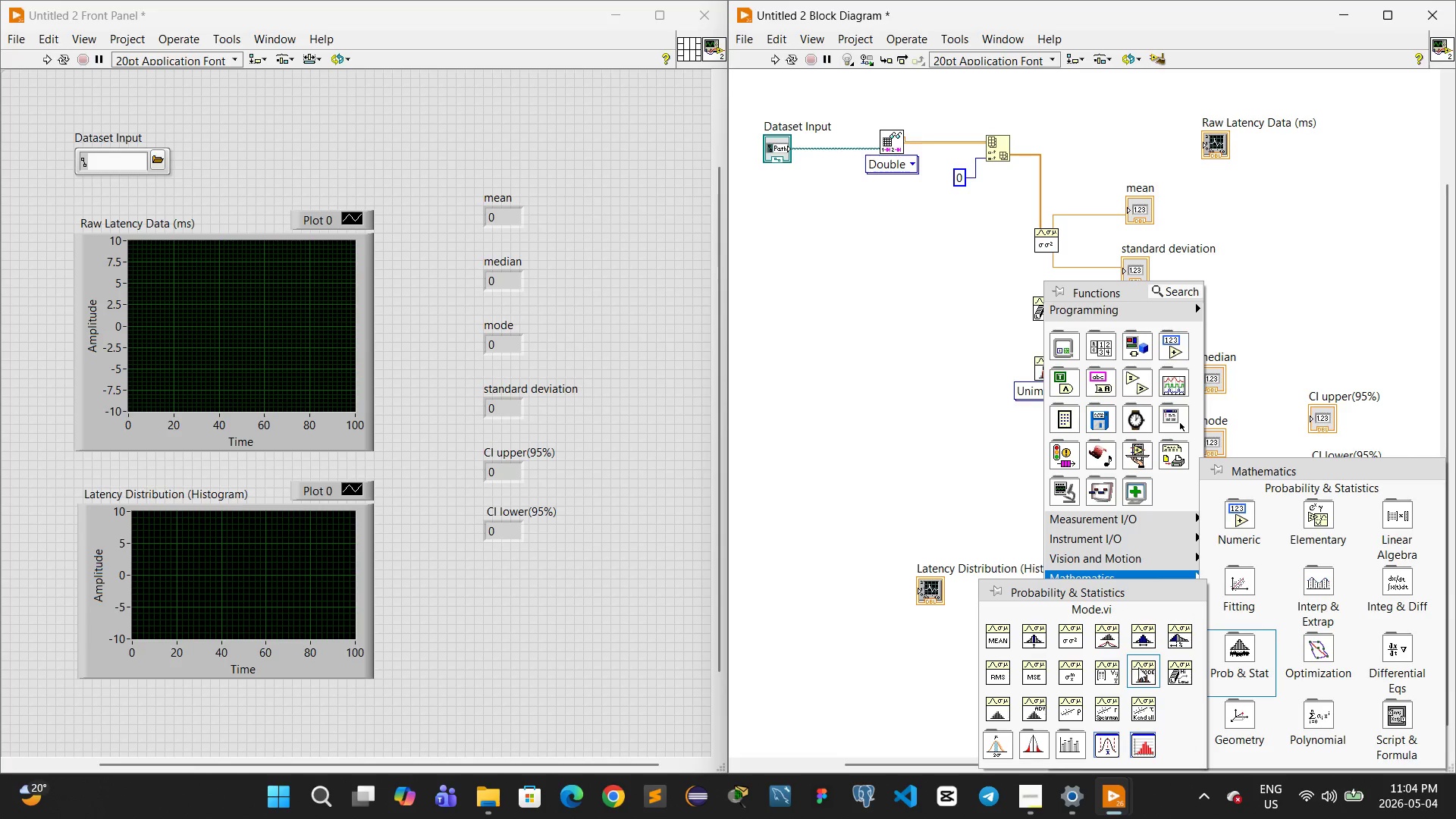 
left_click([1146, 667])
 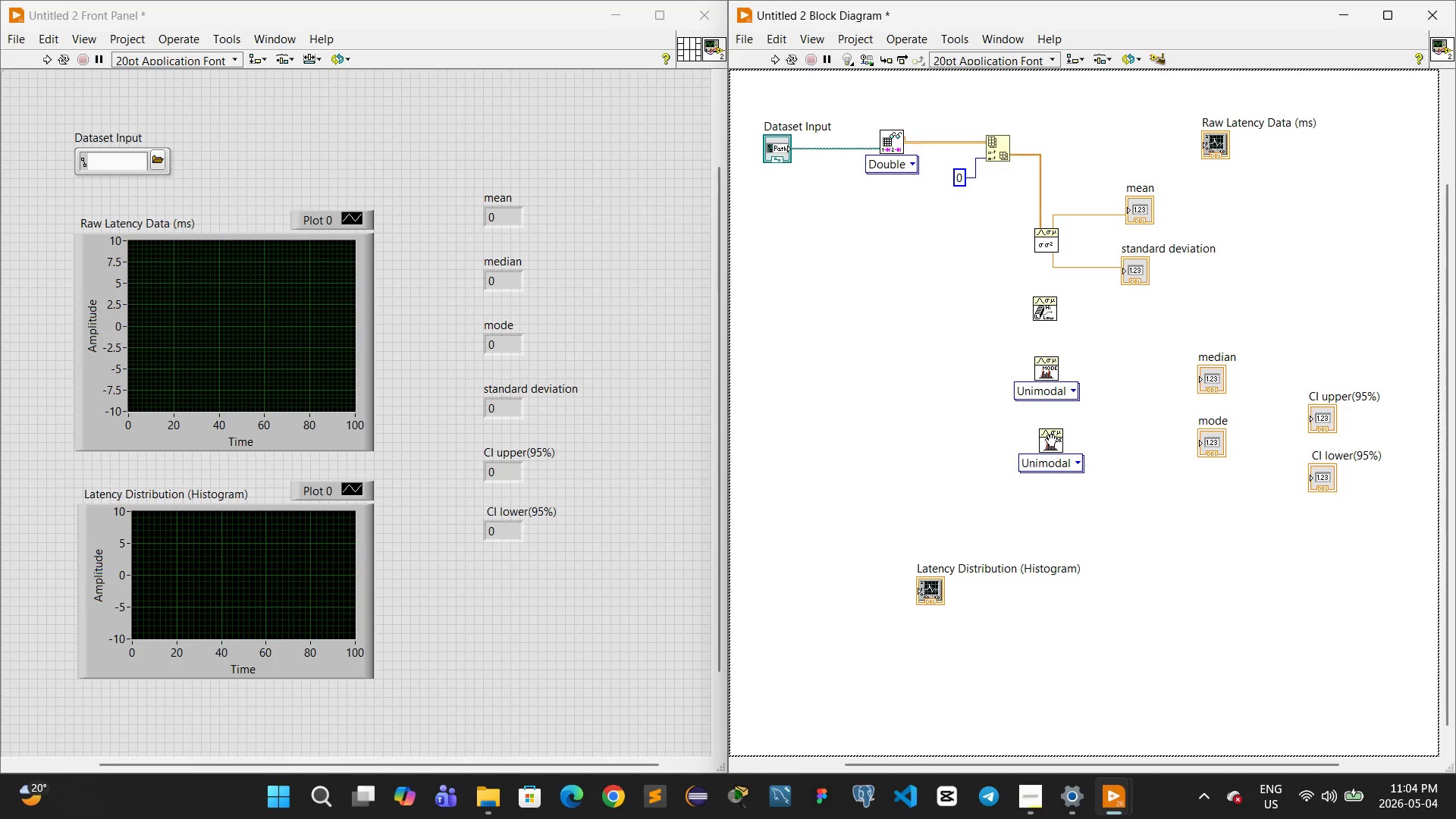 
left_click([1051, 441])
 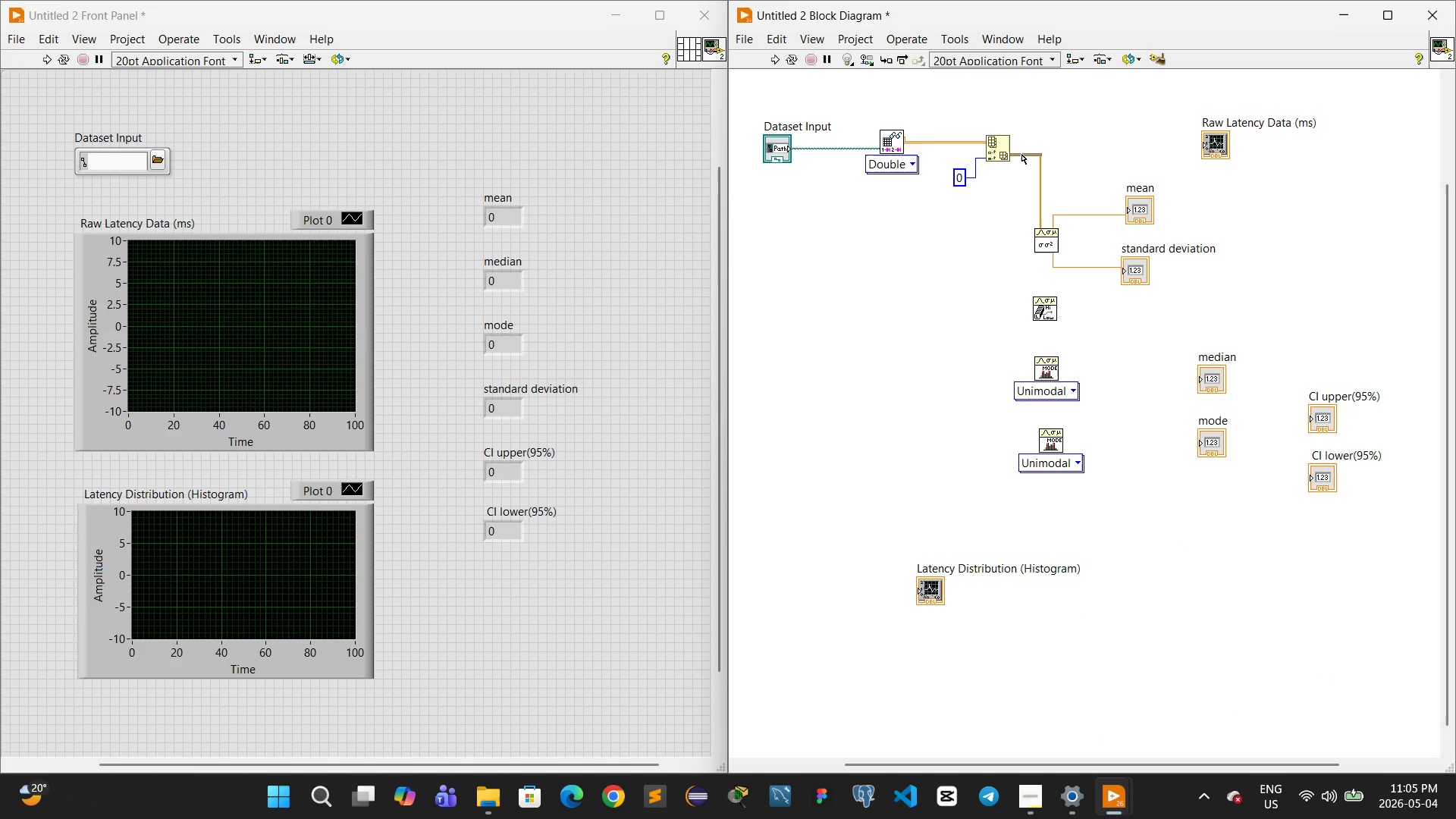 
left_click([1021, 155])
 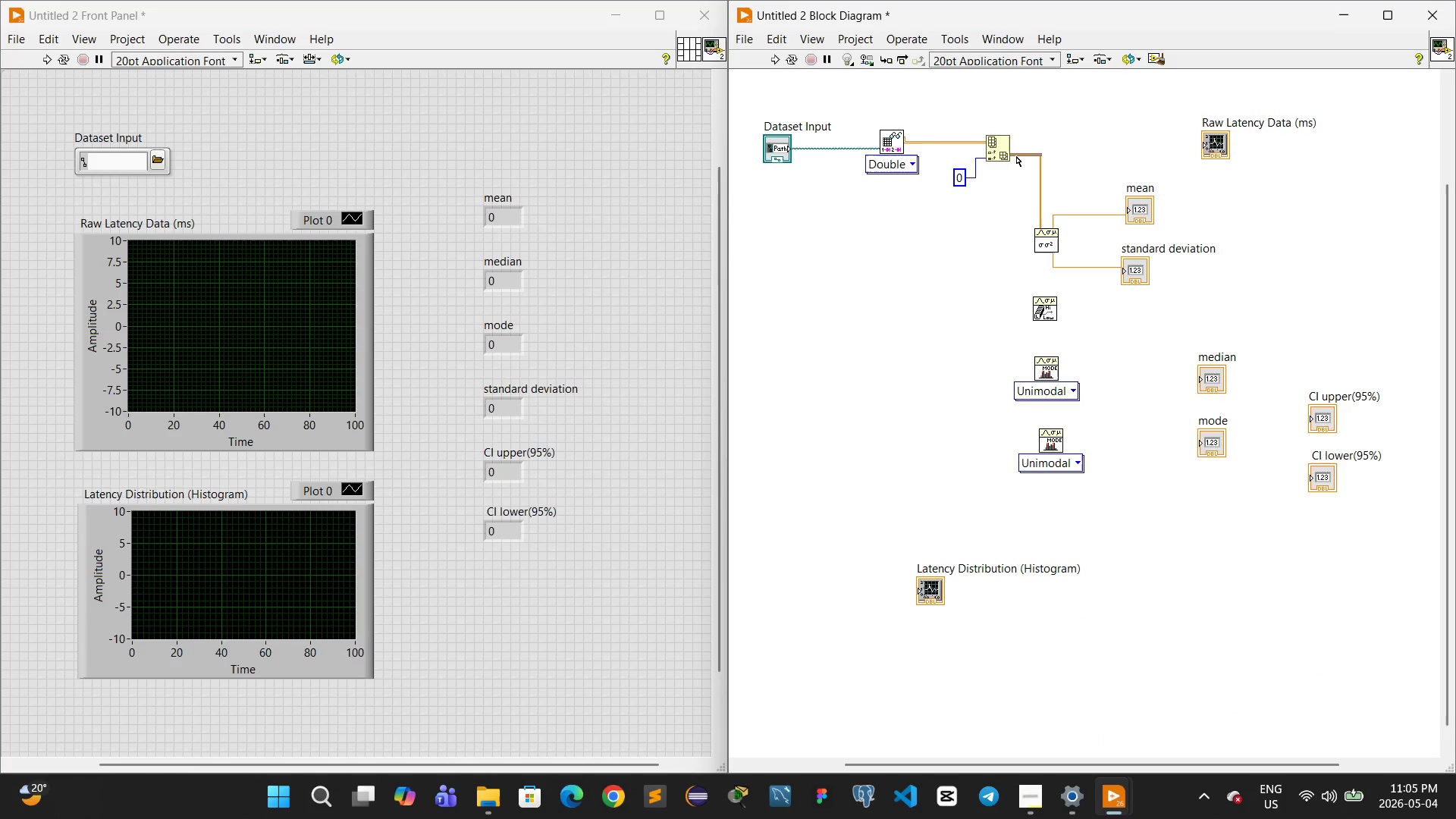 
left_click([1009, 180])
 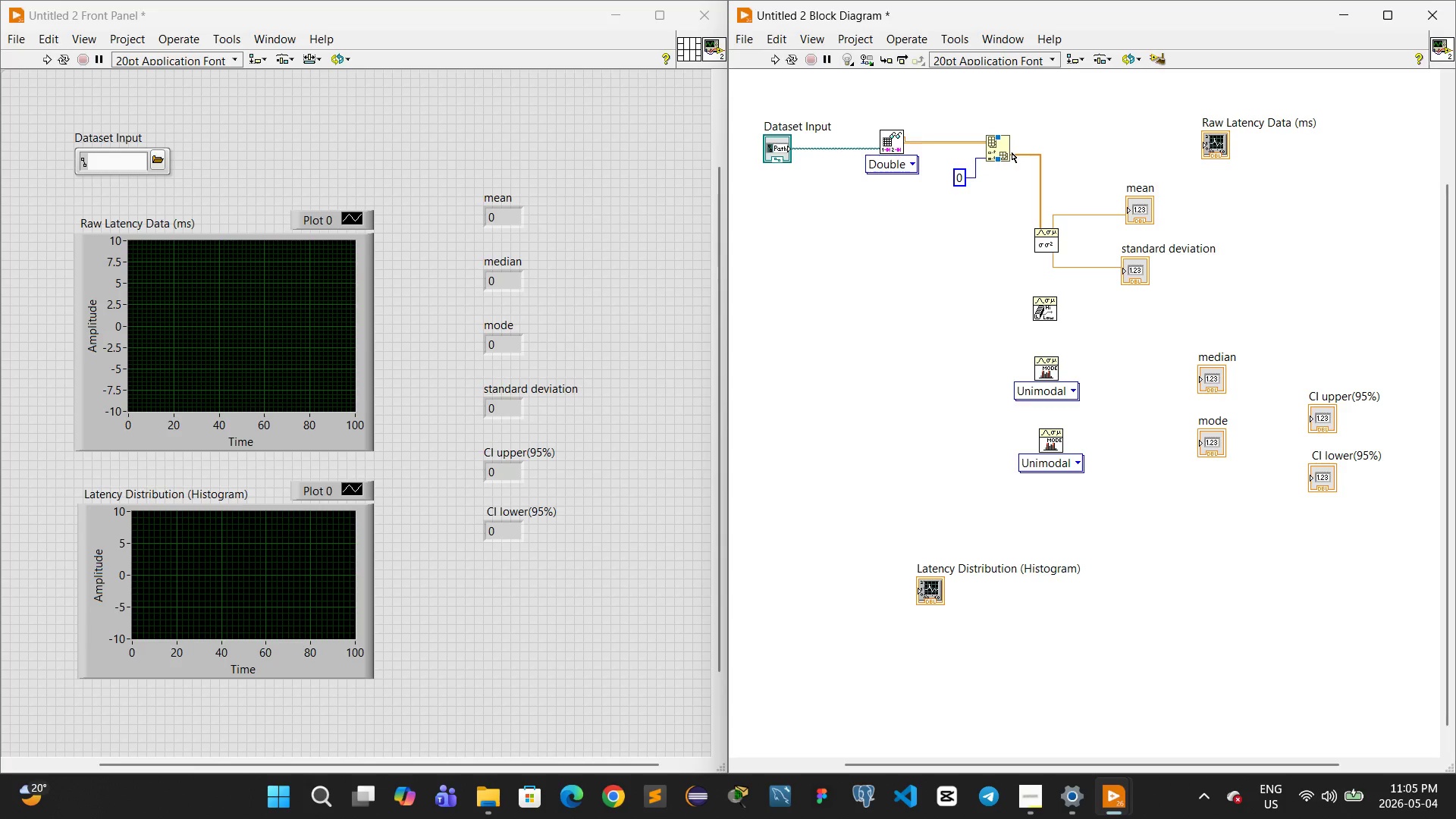 
wait(6.17)
 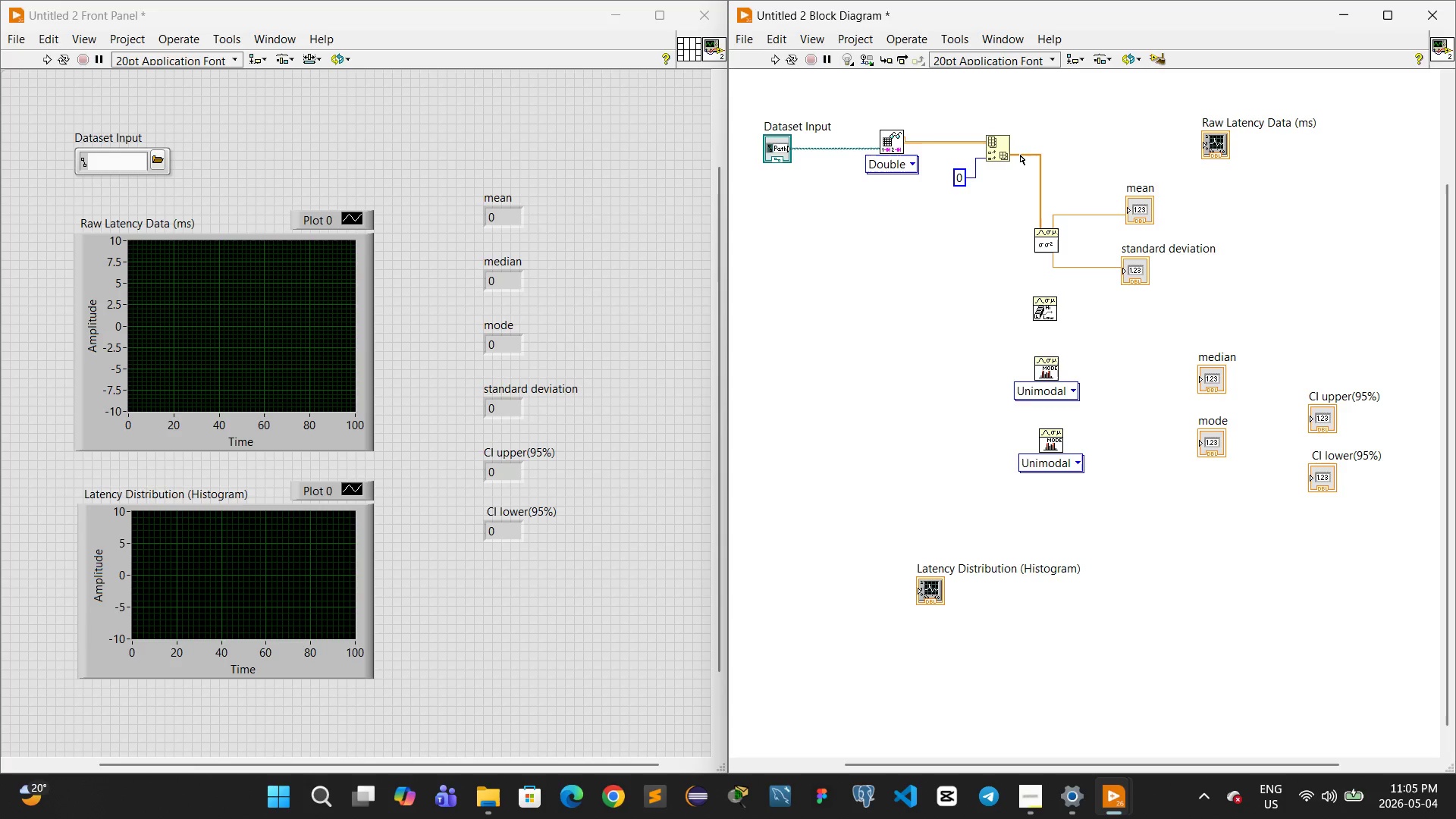 
left_click([1016, 154])
 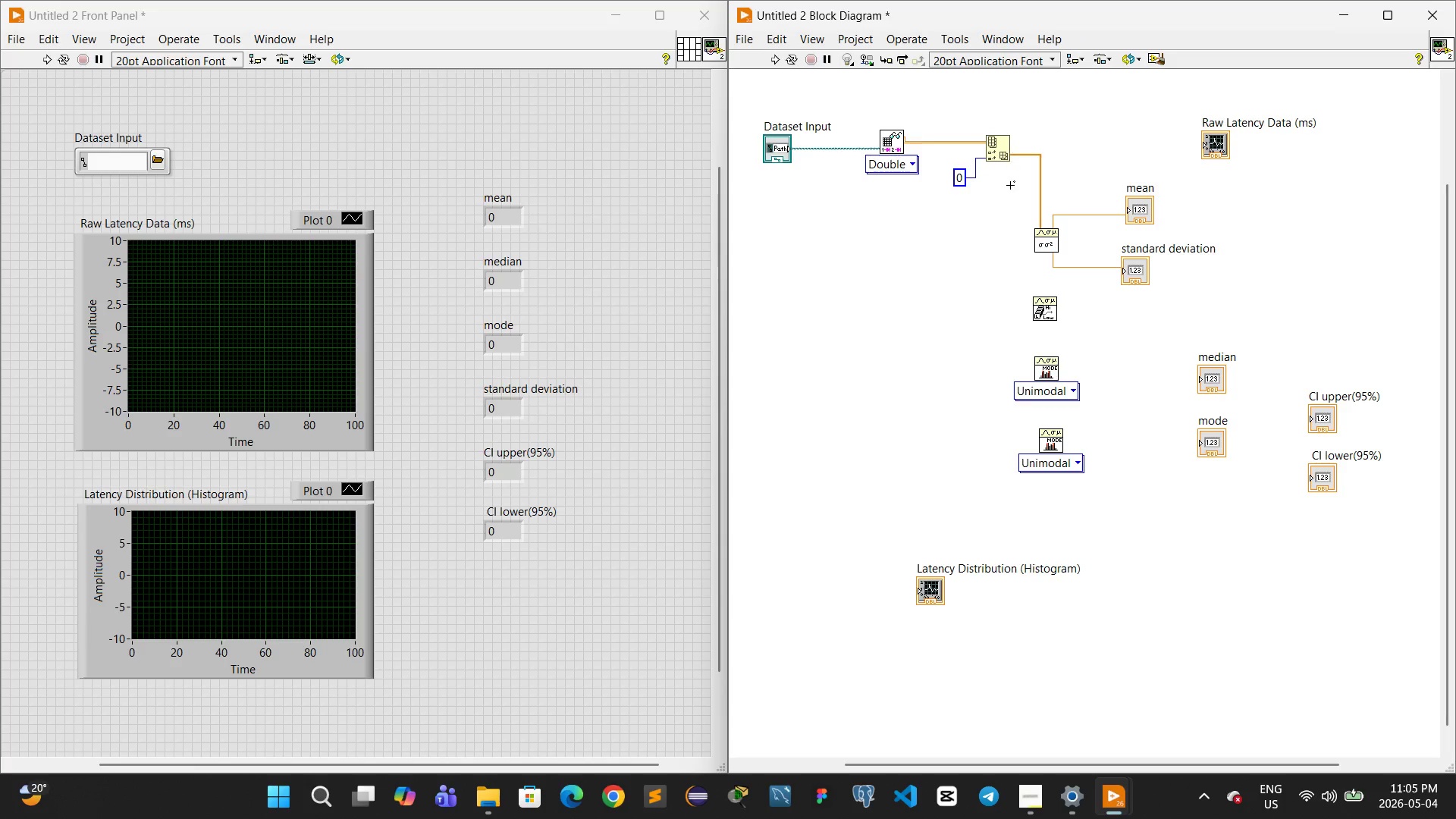 
left_click([1010, 187])
 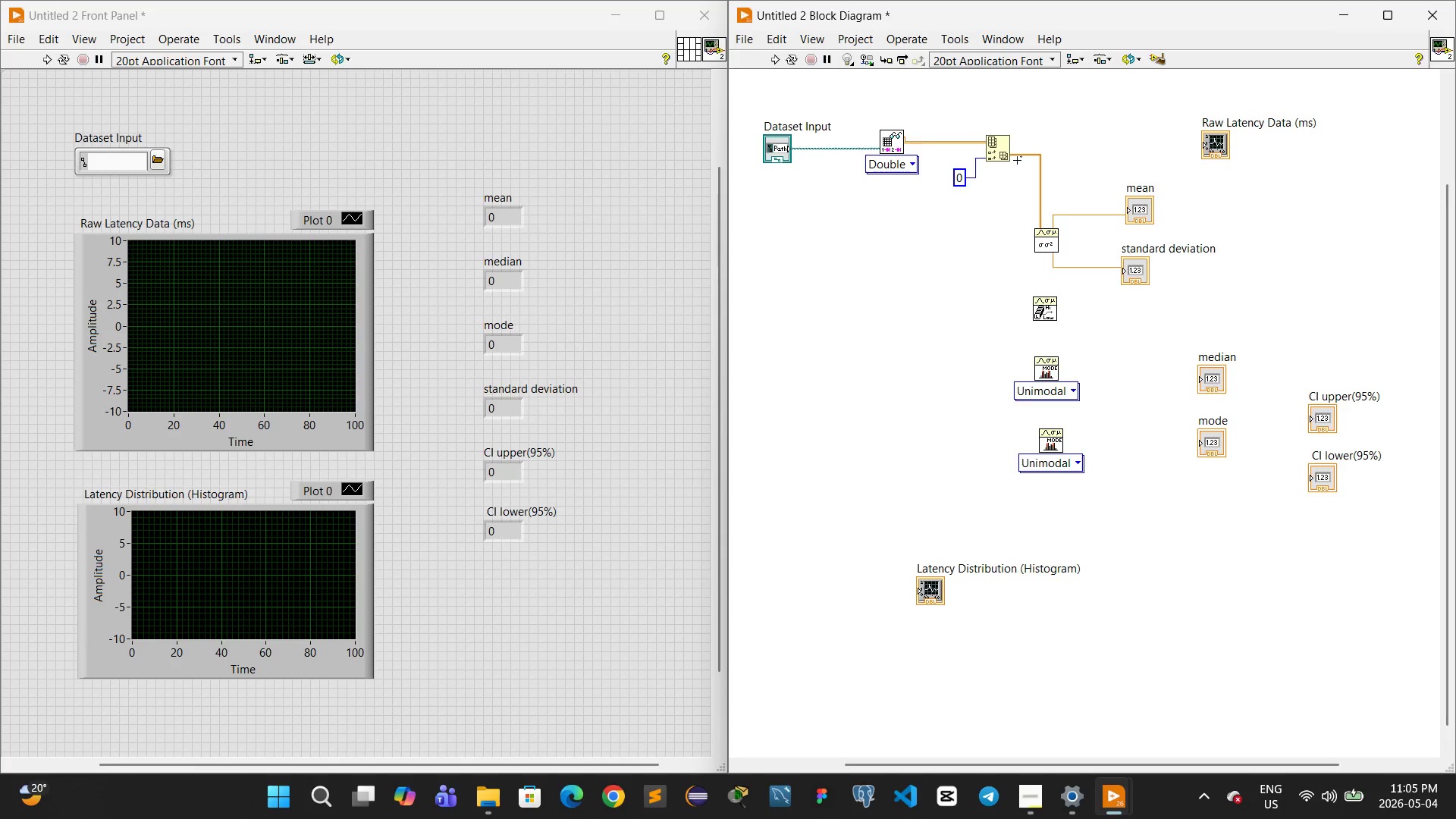 
left_click_drag(start_coordinate=[1019, 159], to_coordinate=[1035, 304])
 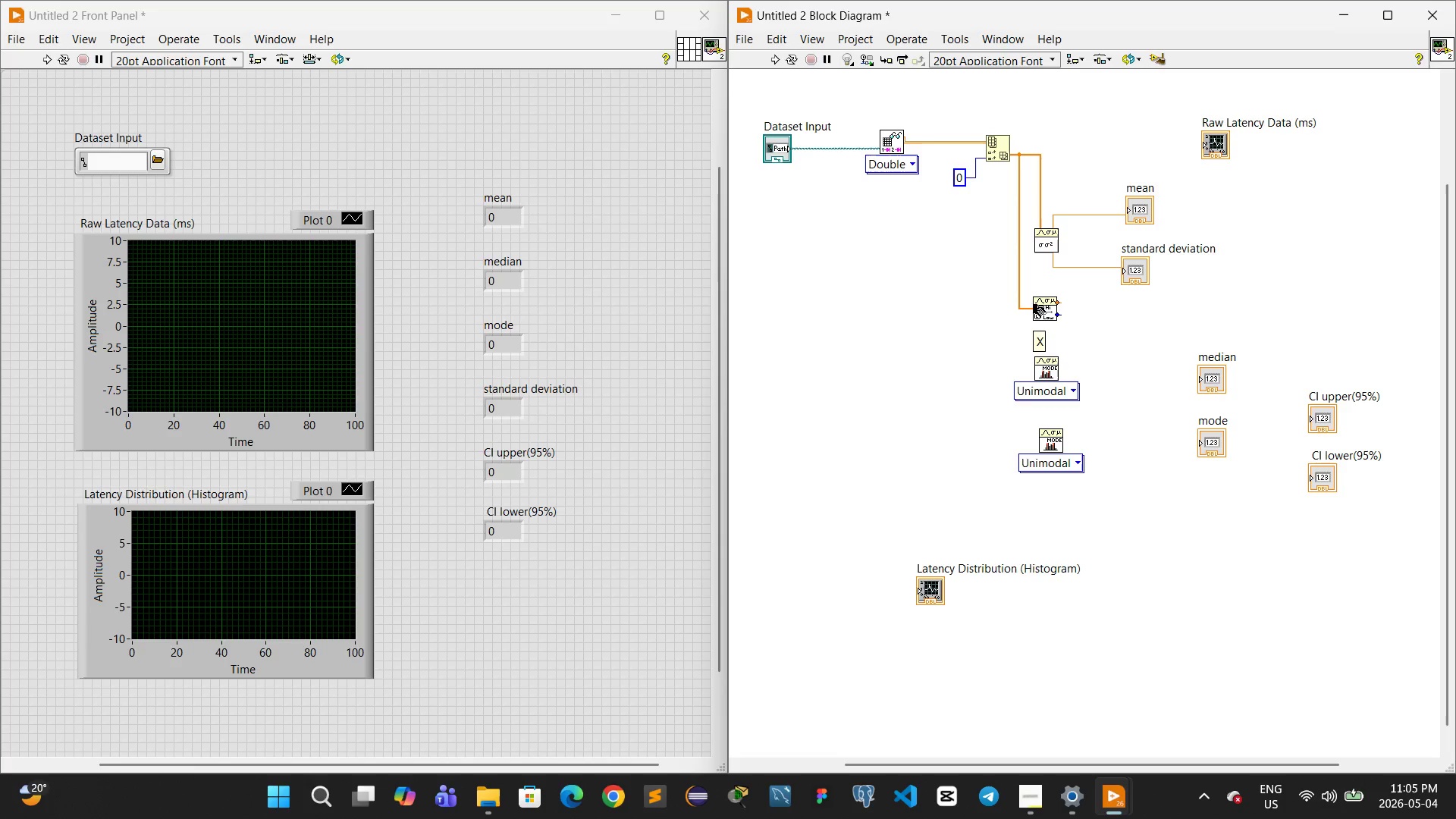 
wait(6.81)
 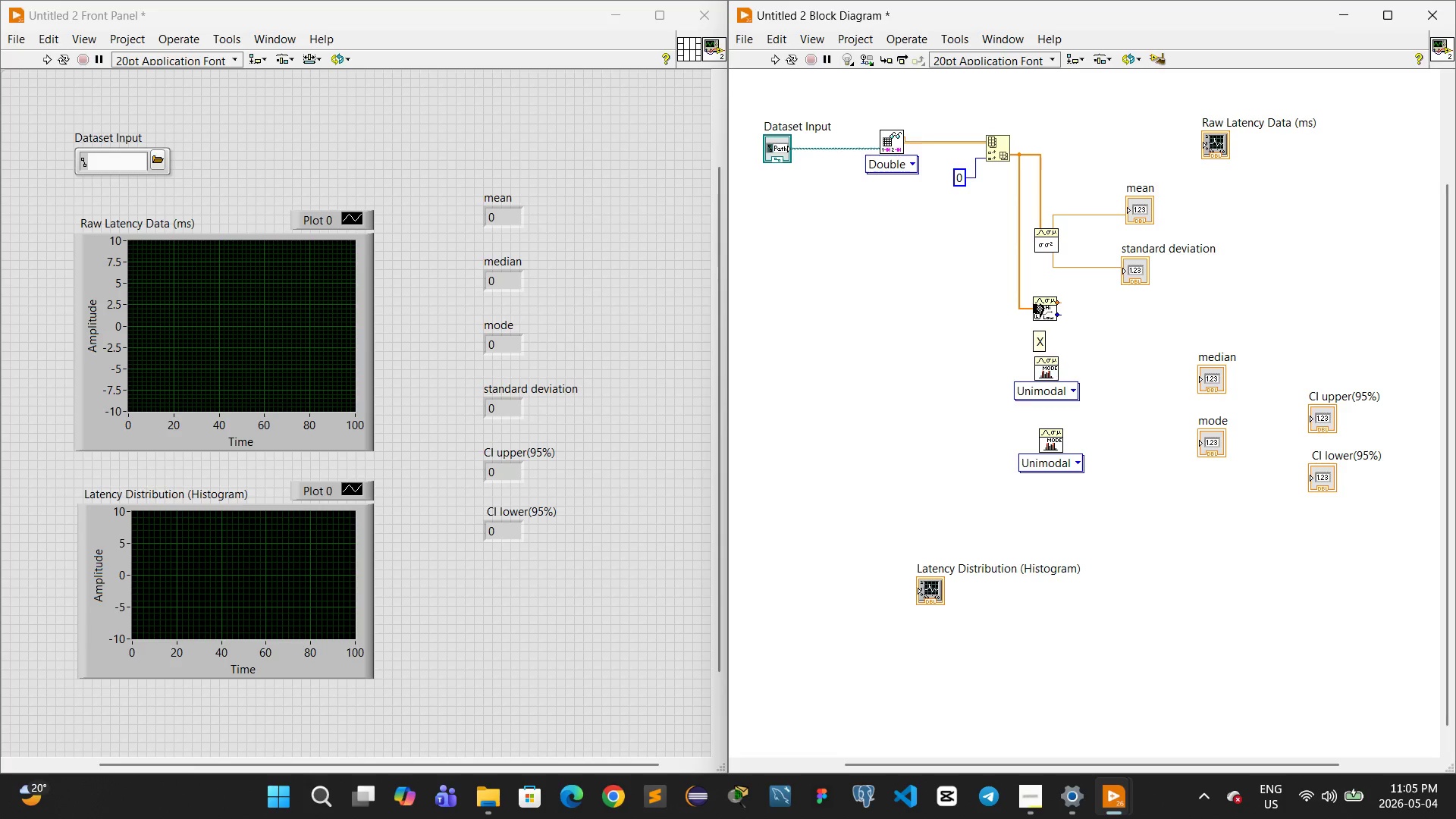 
left_click_drag(start_coordinate=[1020, 296], to_coordinate=[1021, 314])
 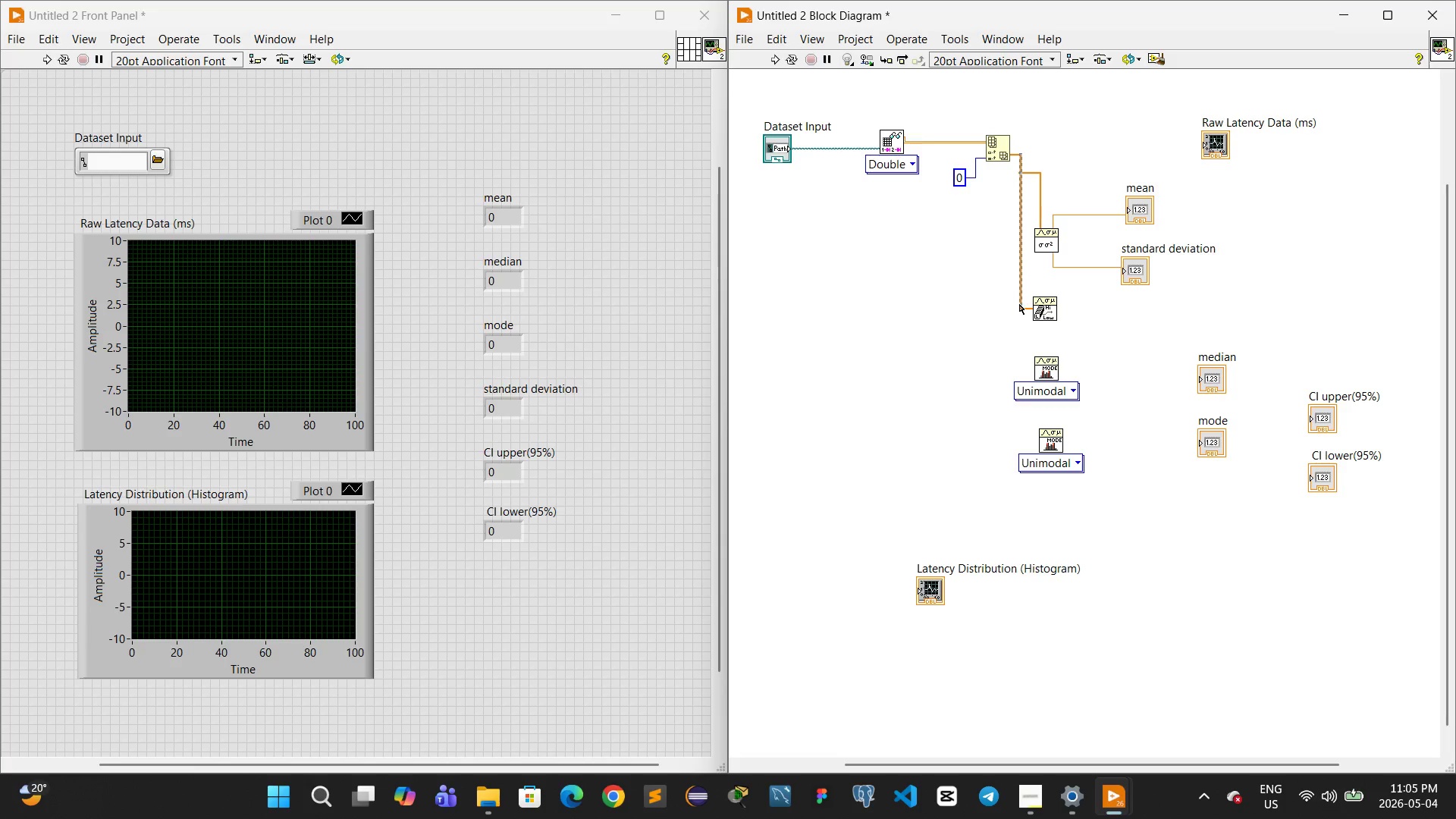 
left_click([1006, 310])
 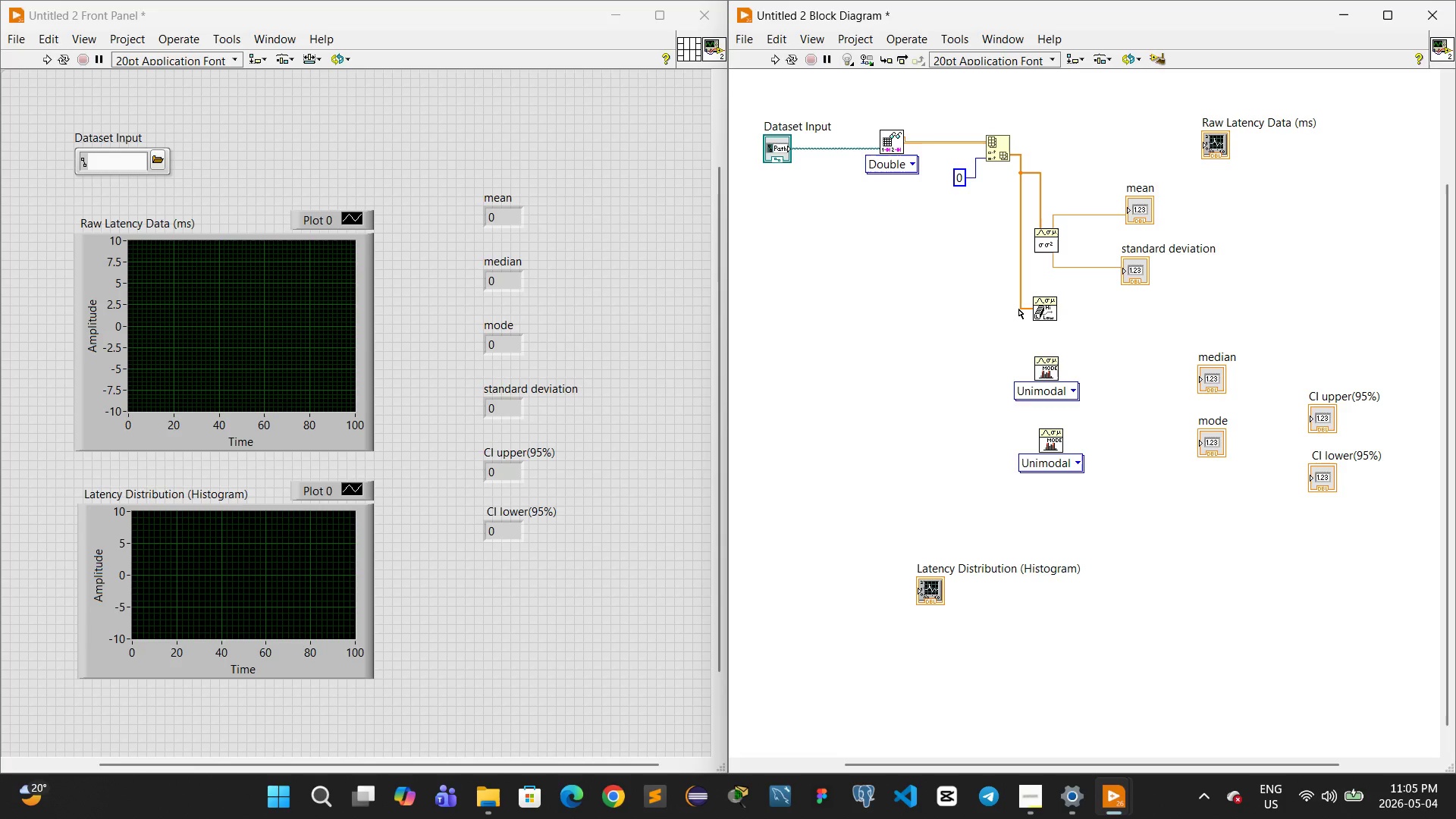 
left_click_drag(start_coordinate=[1018, 312], to_coordinate=[1035, 363])
 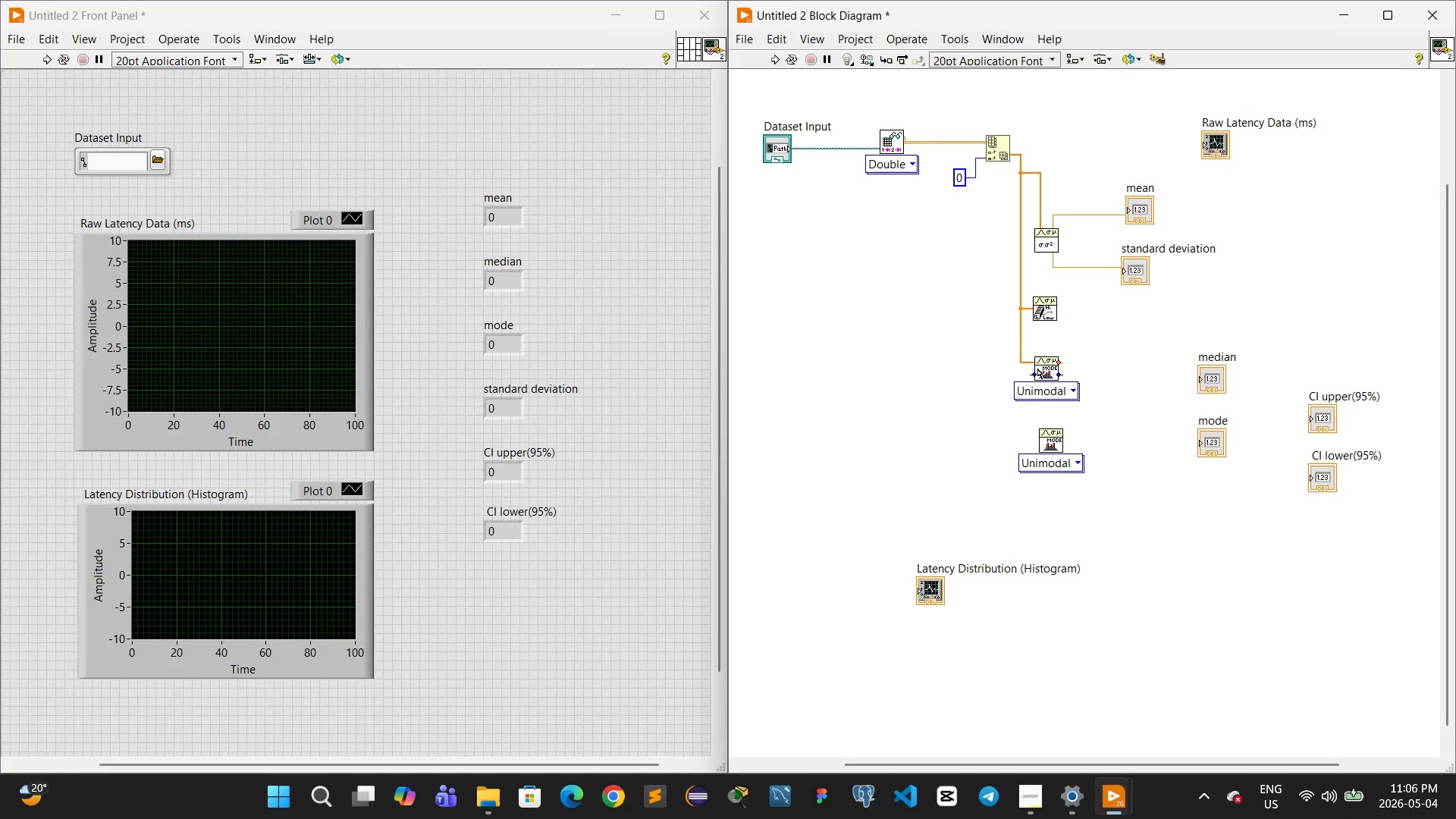 
wait(17.05)
 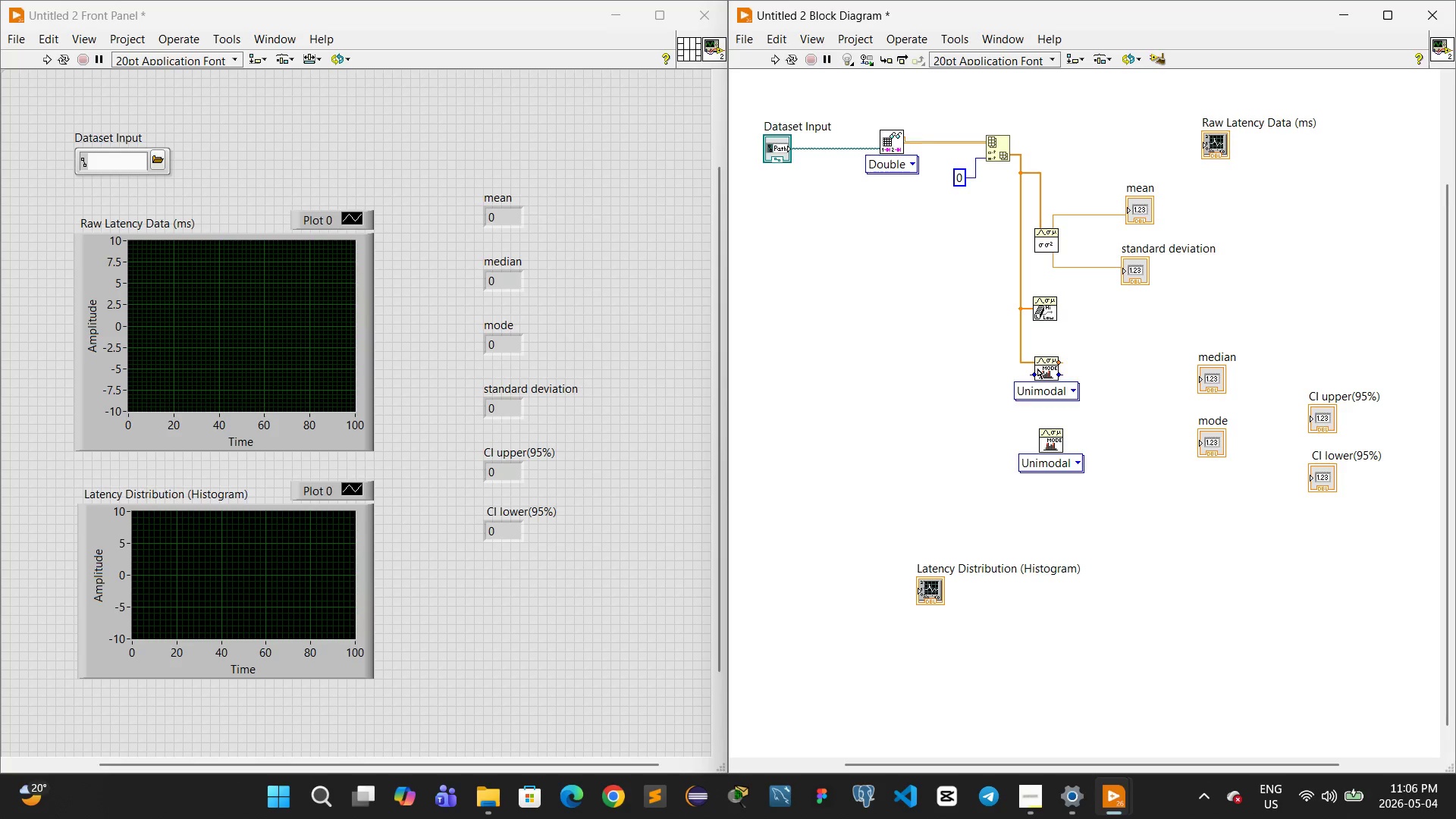 
left_click([1016, 435])
 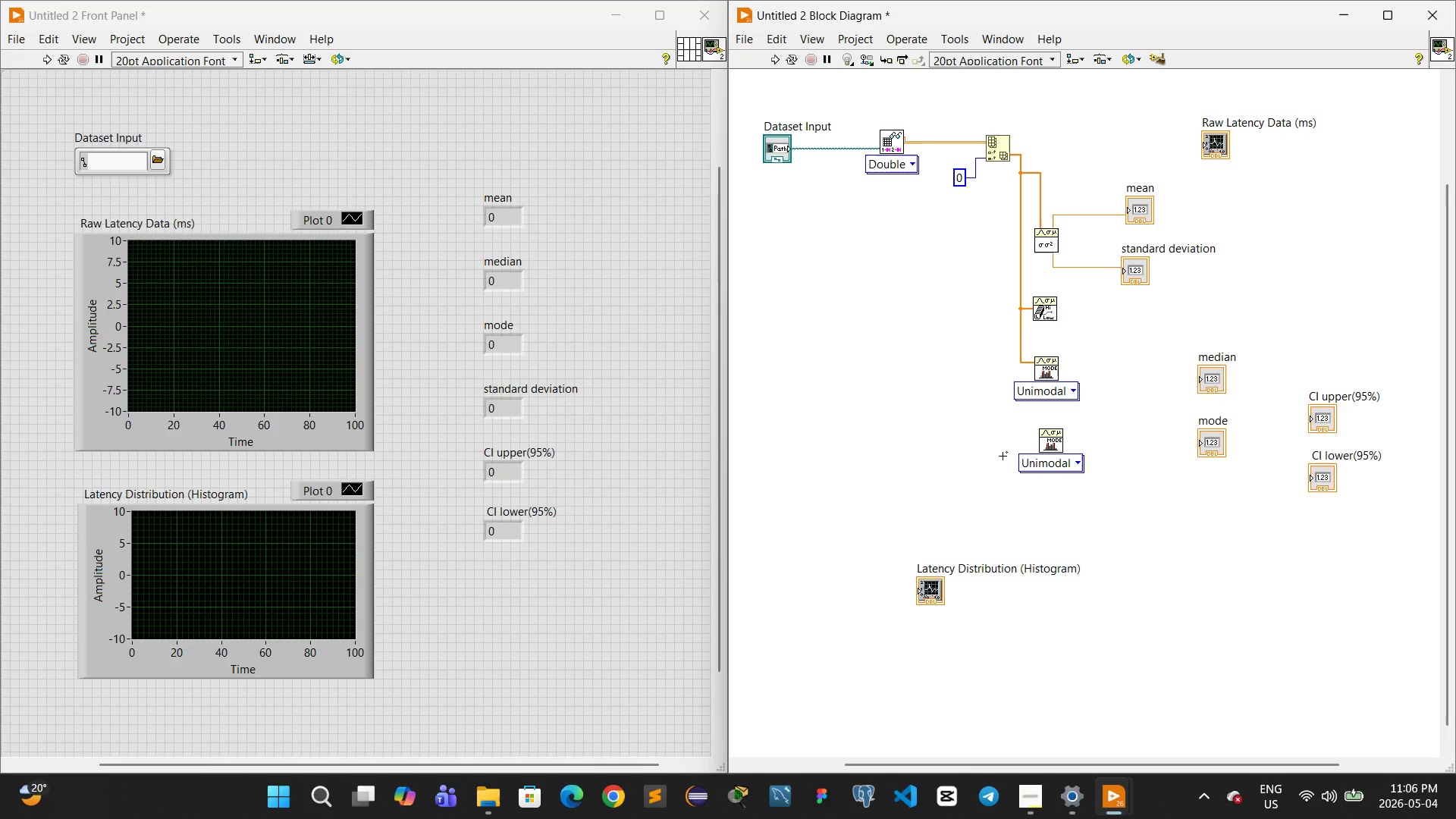 
wait(6.28)
 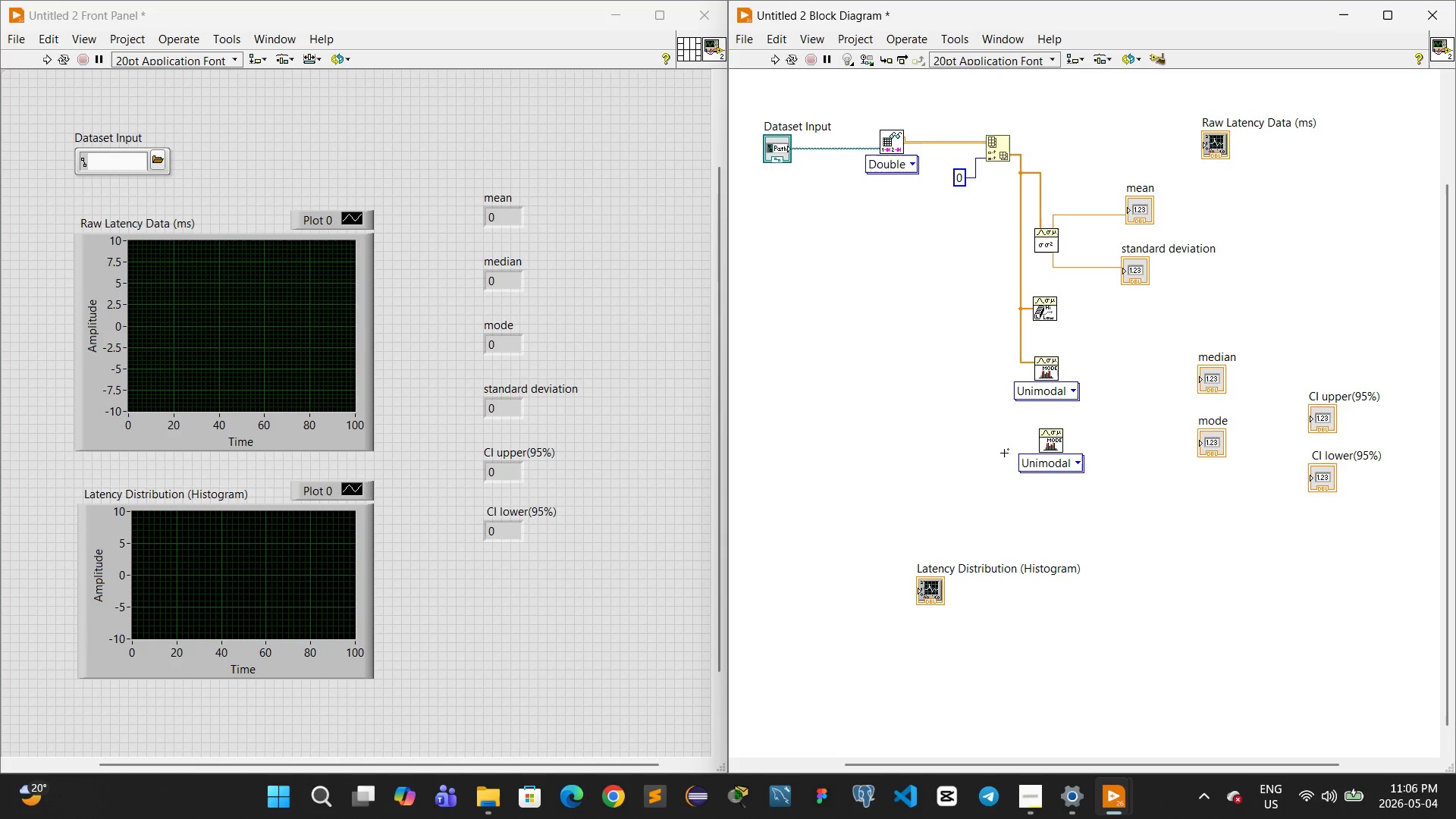 
left_click_drag(start_coordinate=[1003, 431], to_coordinate=[1075, 484])
 